 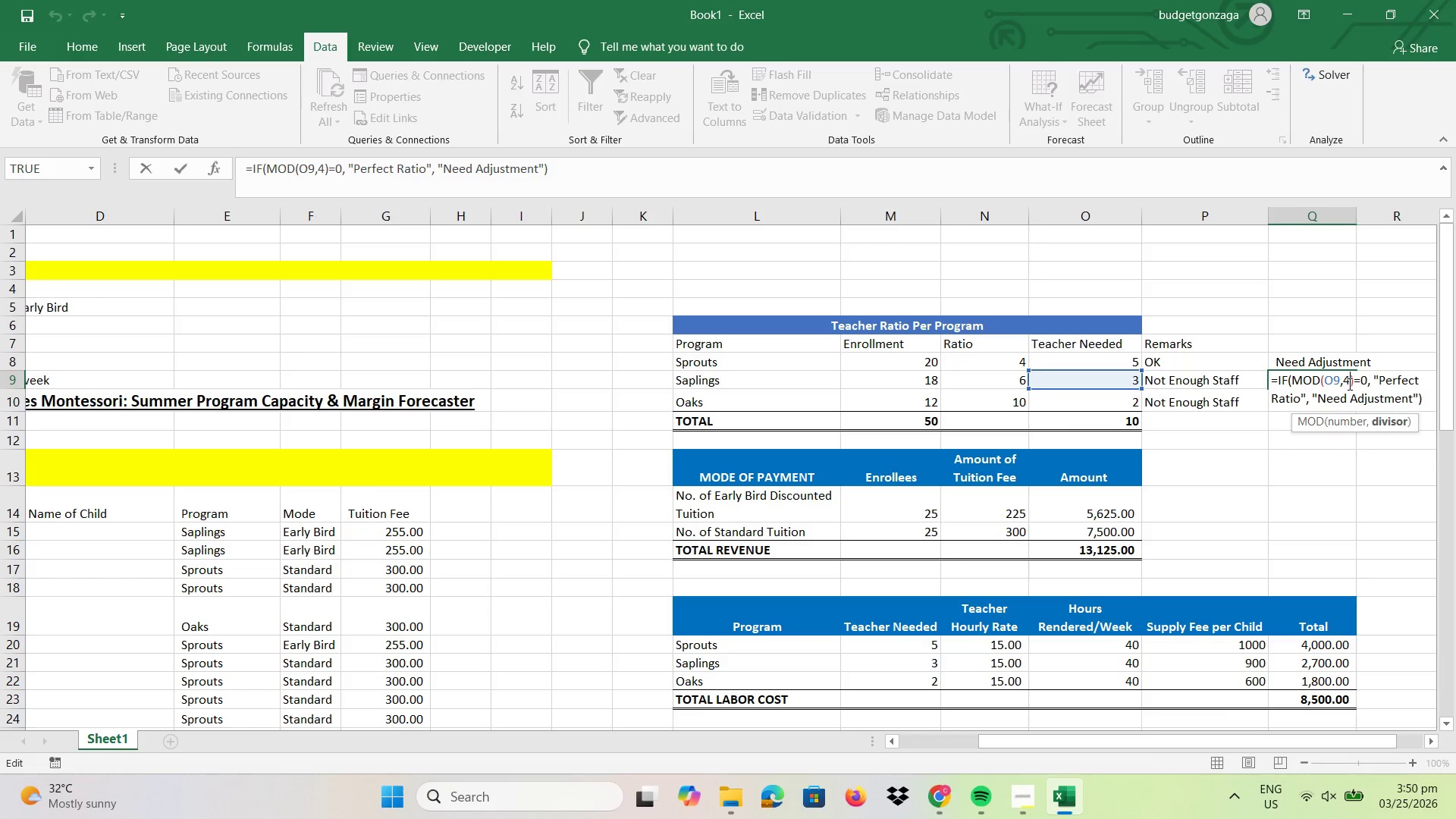 
key(Backspace)
 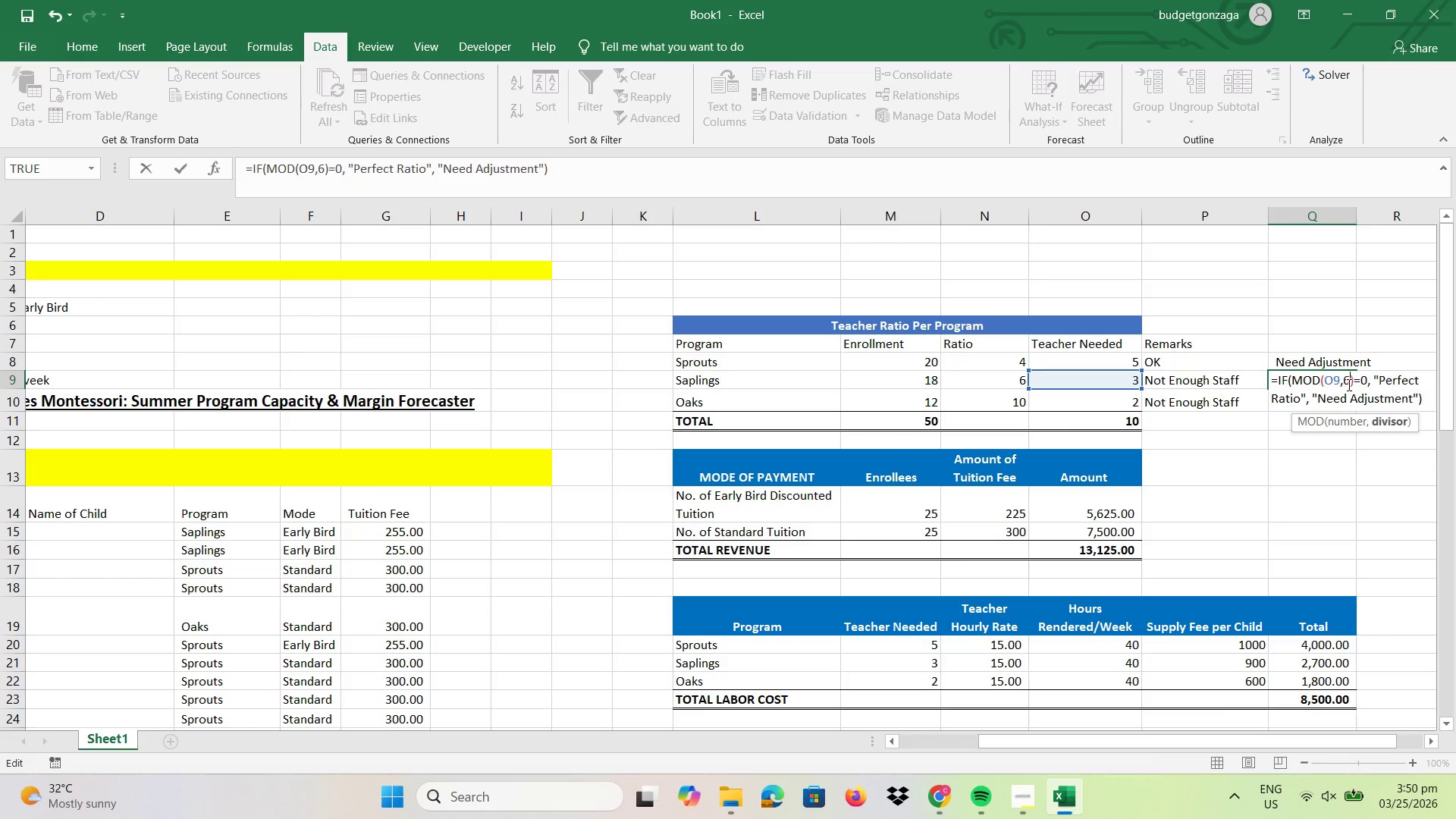 
key(Numpad6)
 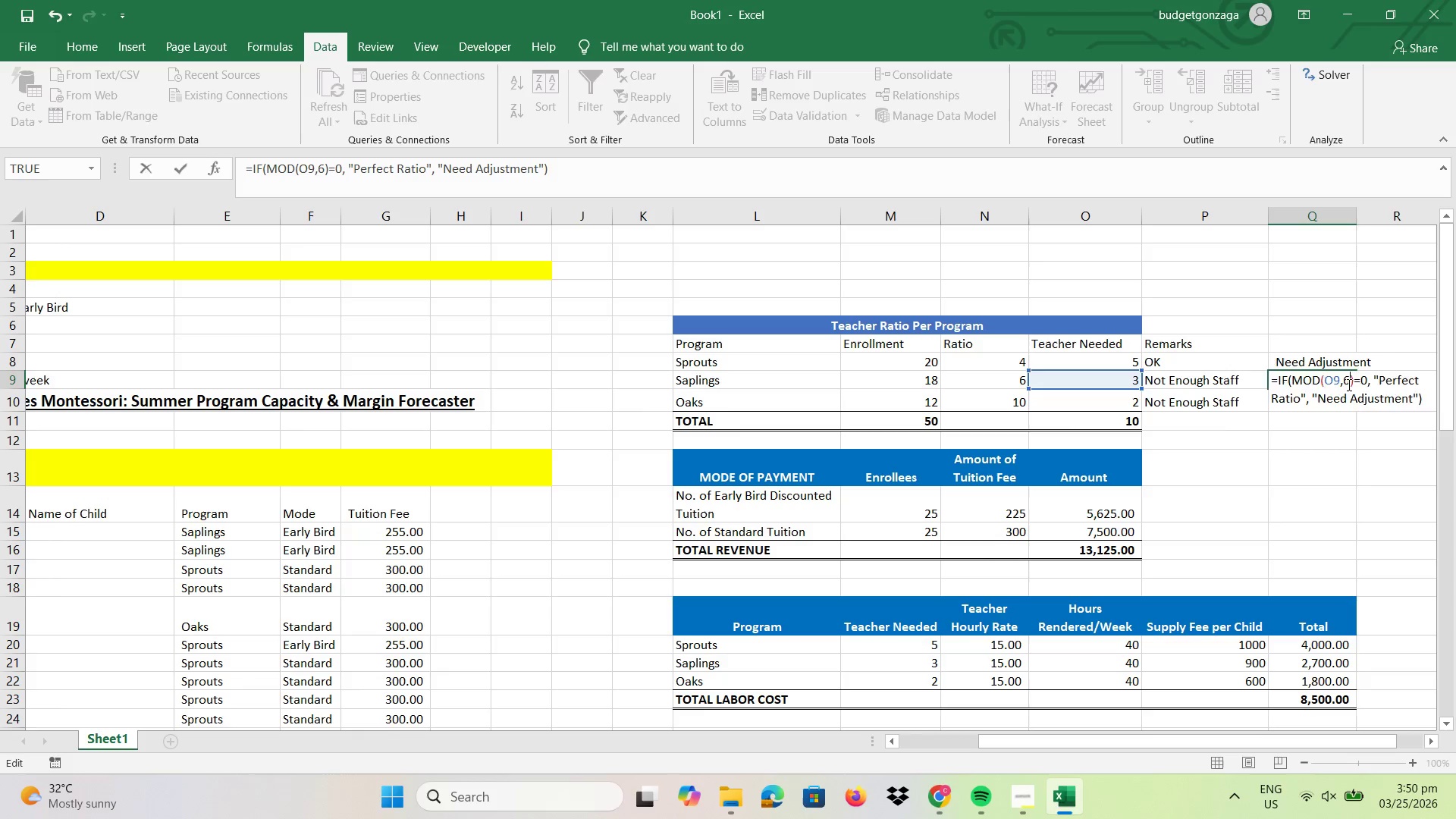 
key(NumpadEnter)
 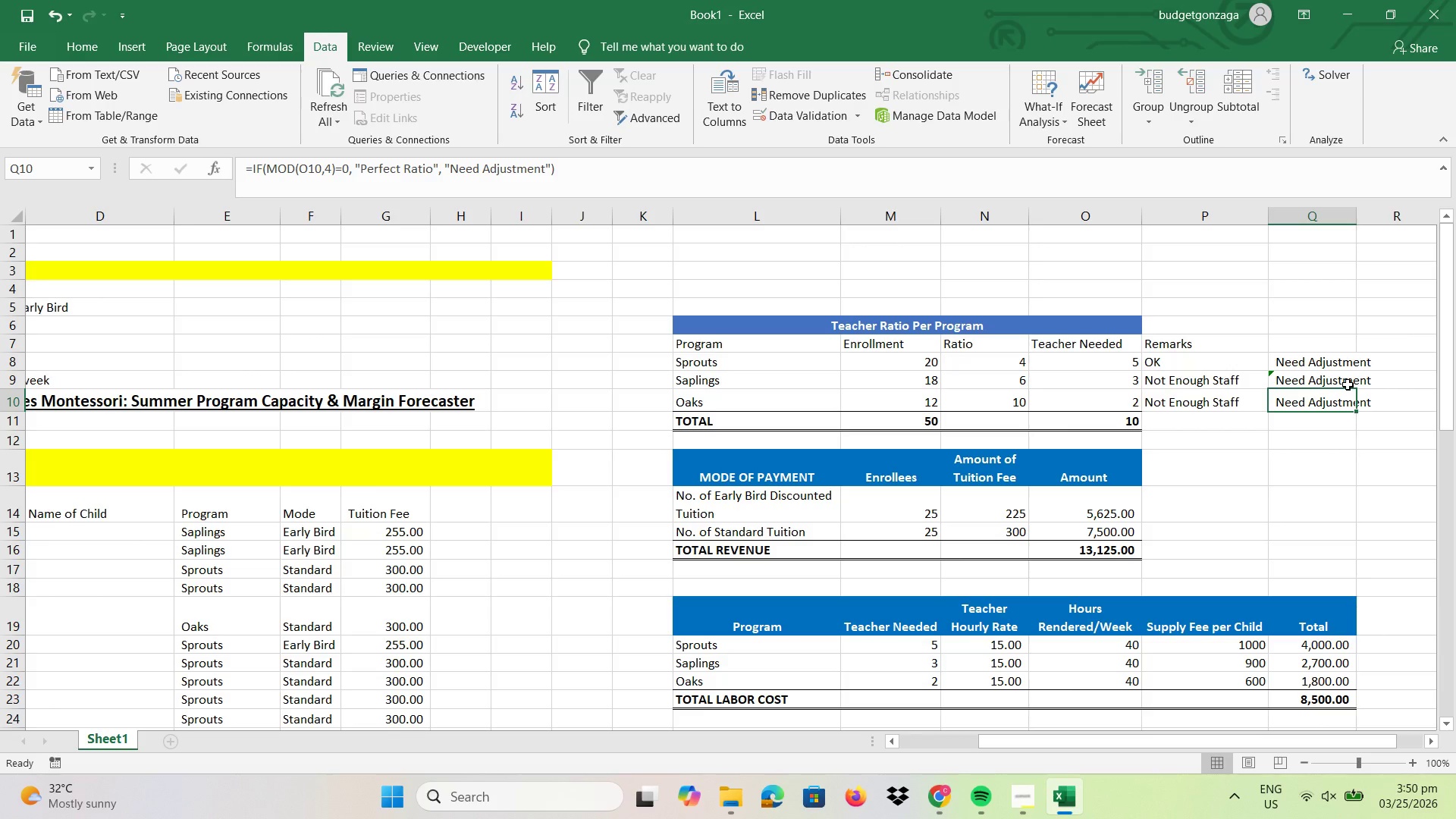 
left_click_drag(start_coordinate=[1339, 336], to_coordinate=[1337, 429])
 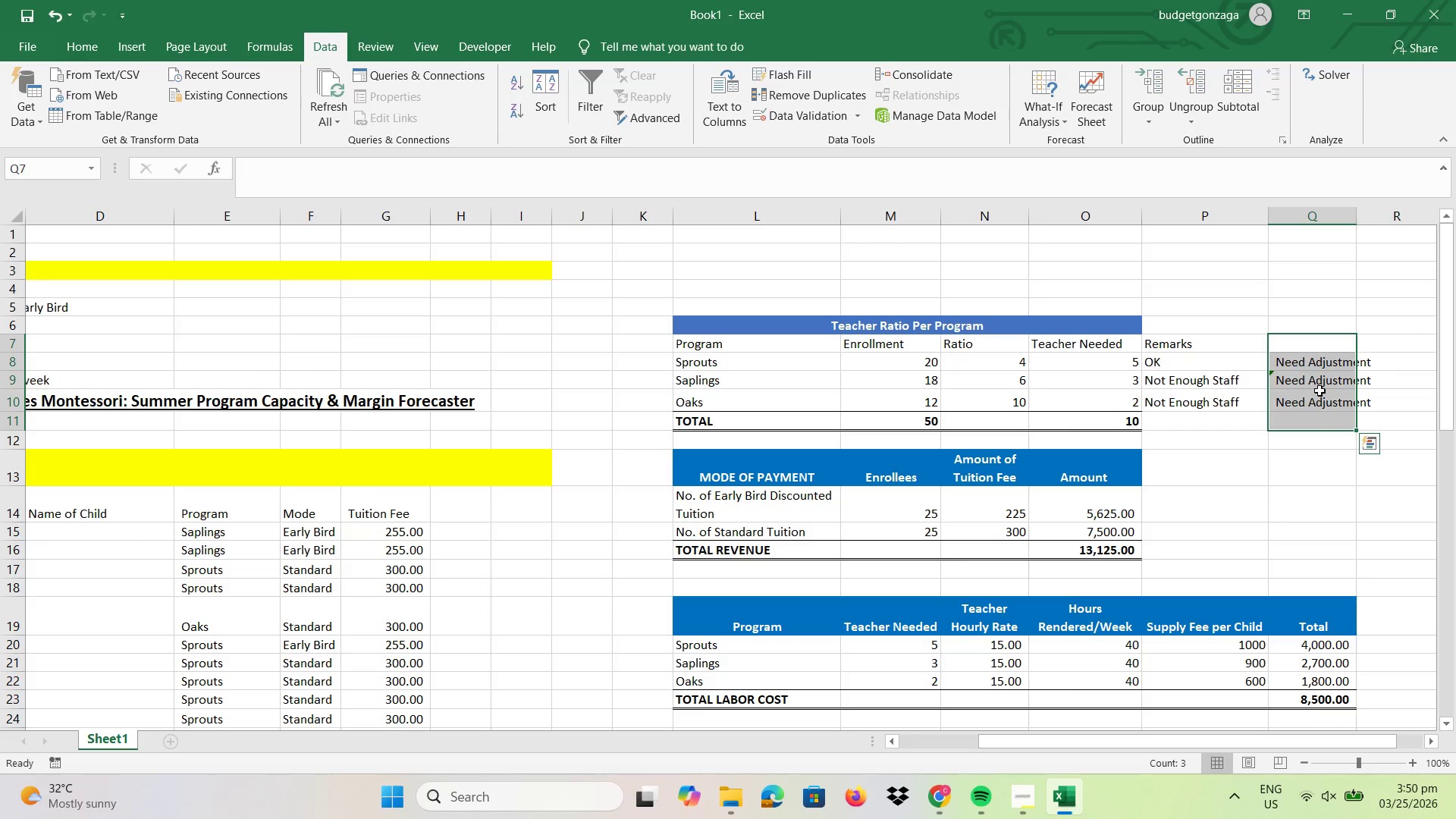 
right_click([1320, 391])
 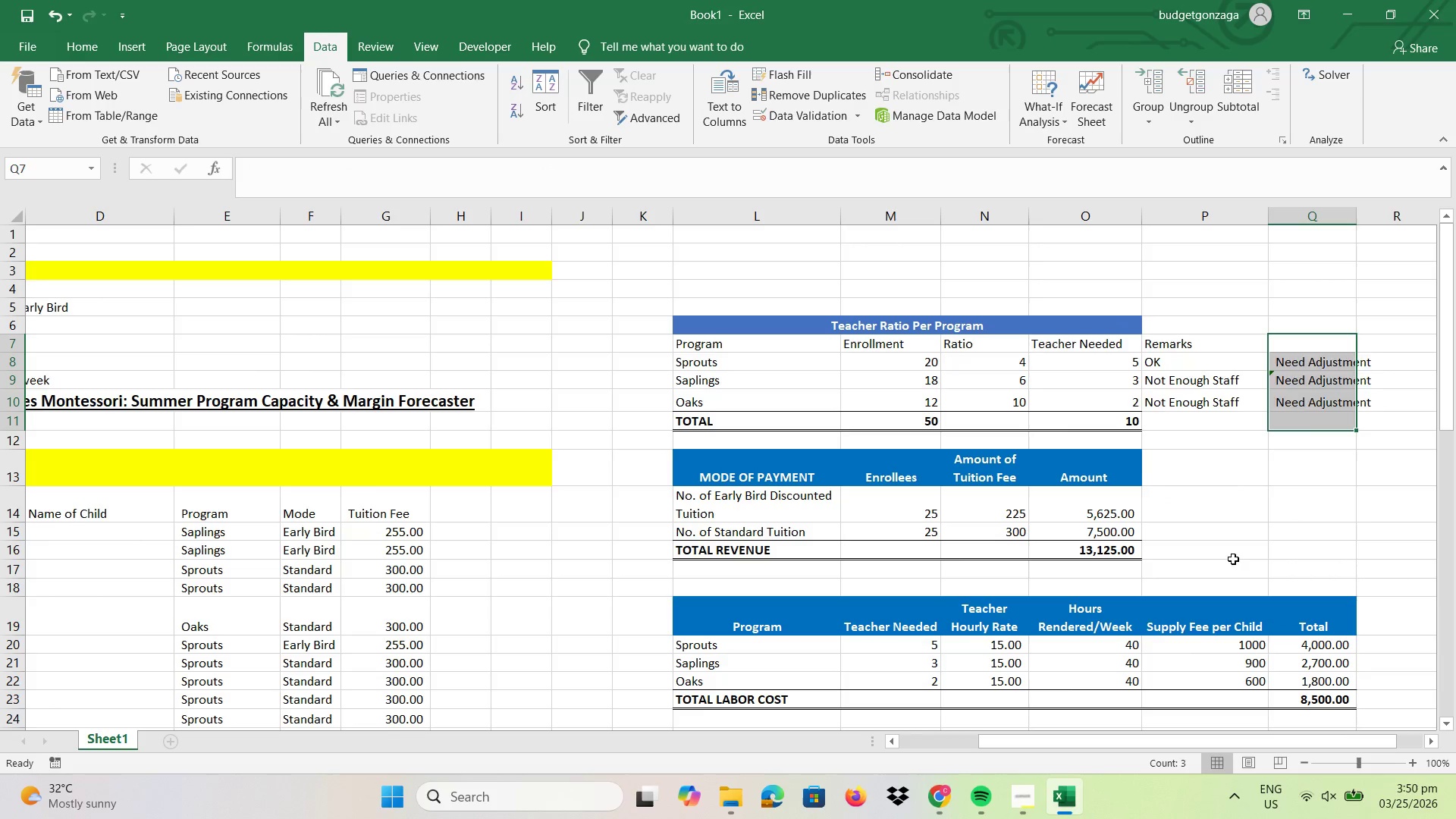 
double_click([1179, 413])
 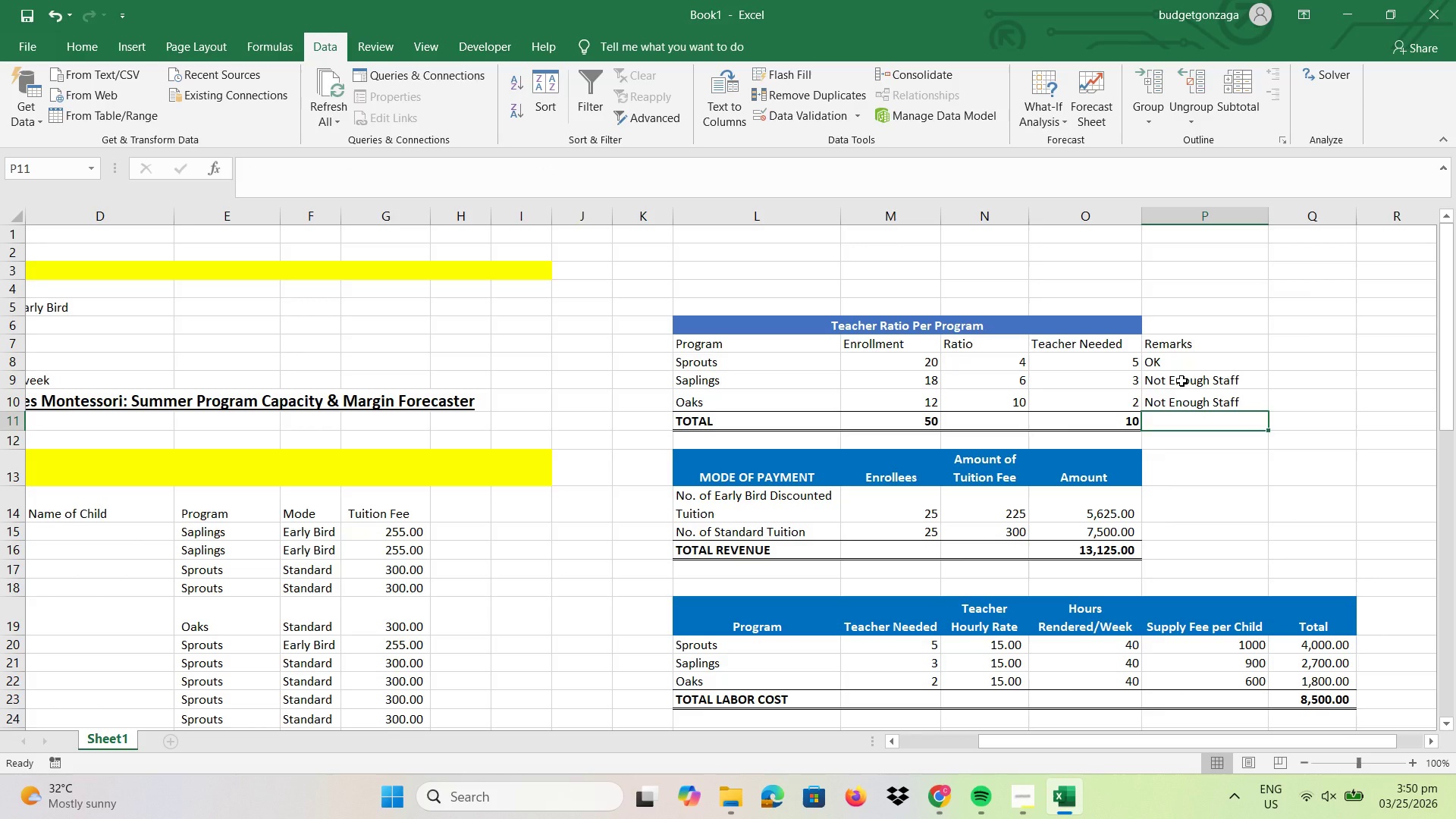 
wait(5.86)
 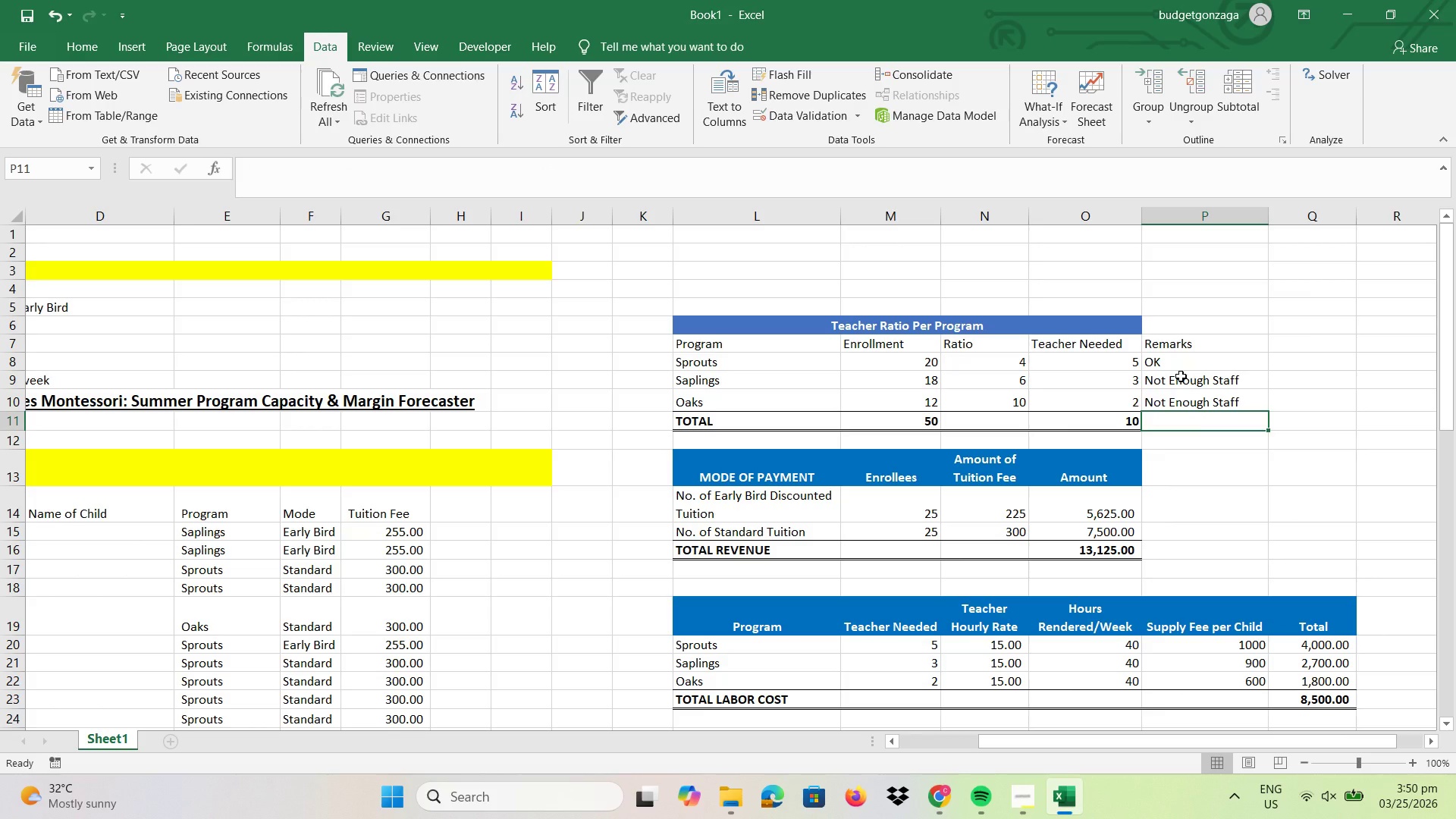 
left_click([1179, 373])
 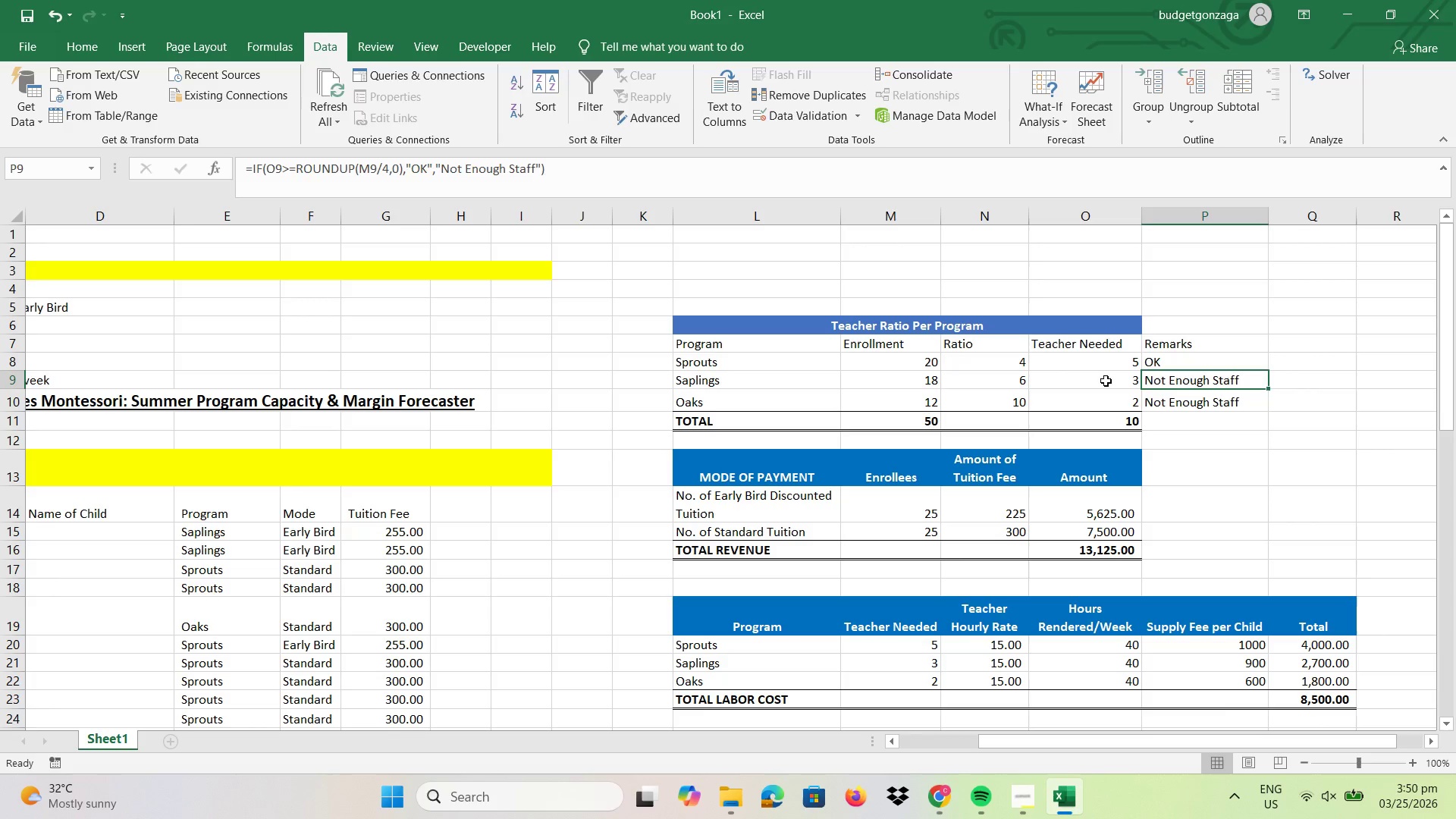 
double_click([1105, 381])
 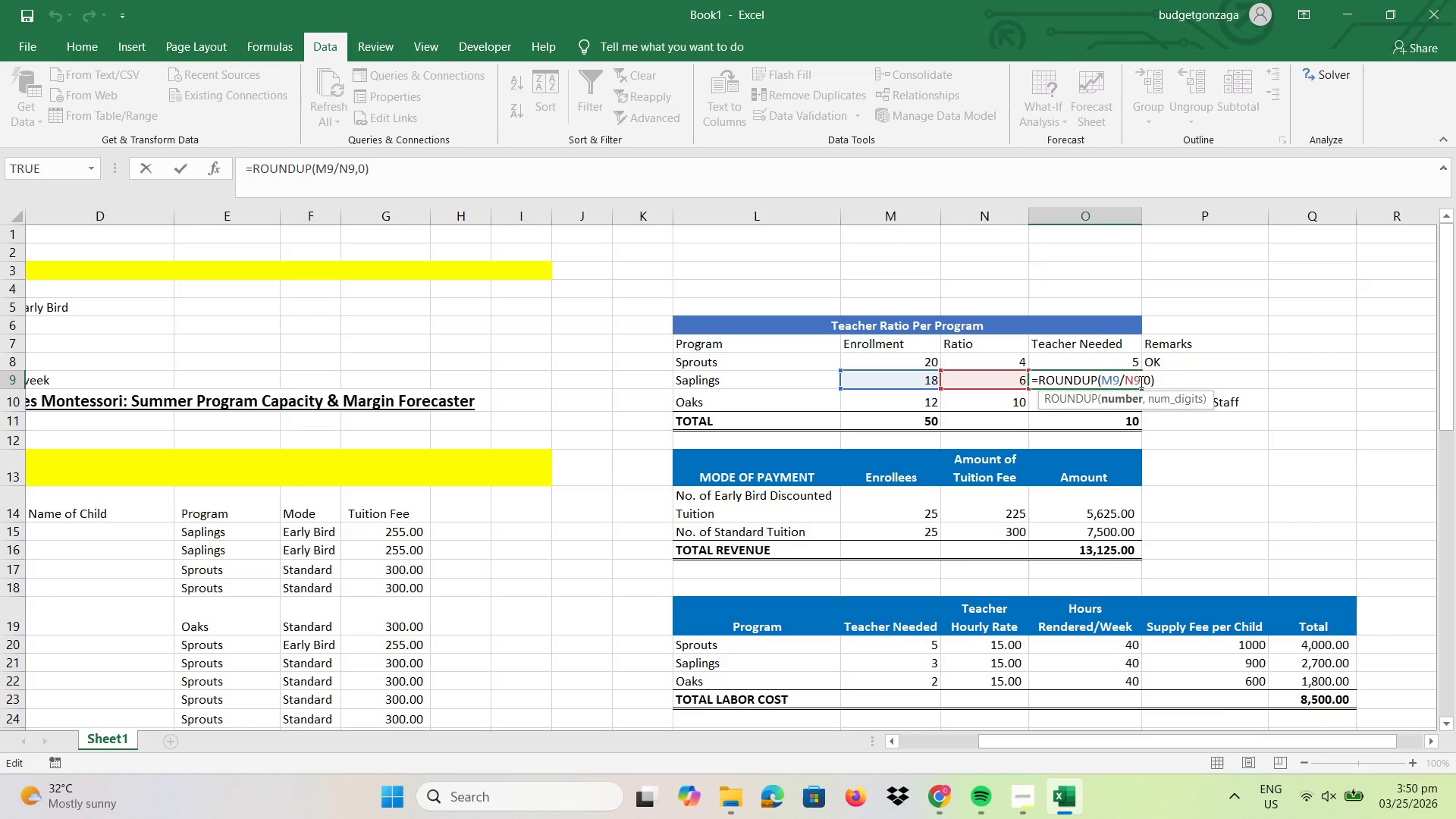 
wait(10.12)
 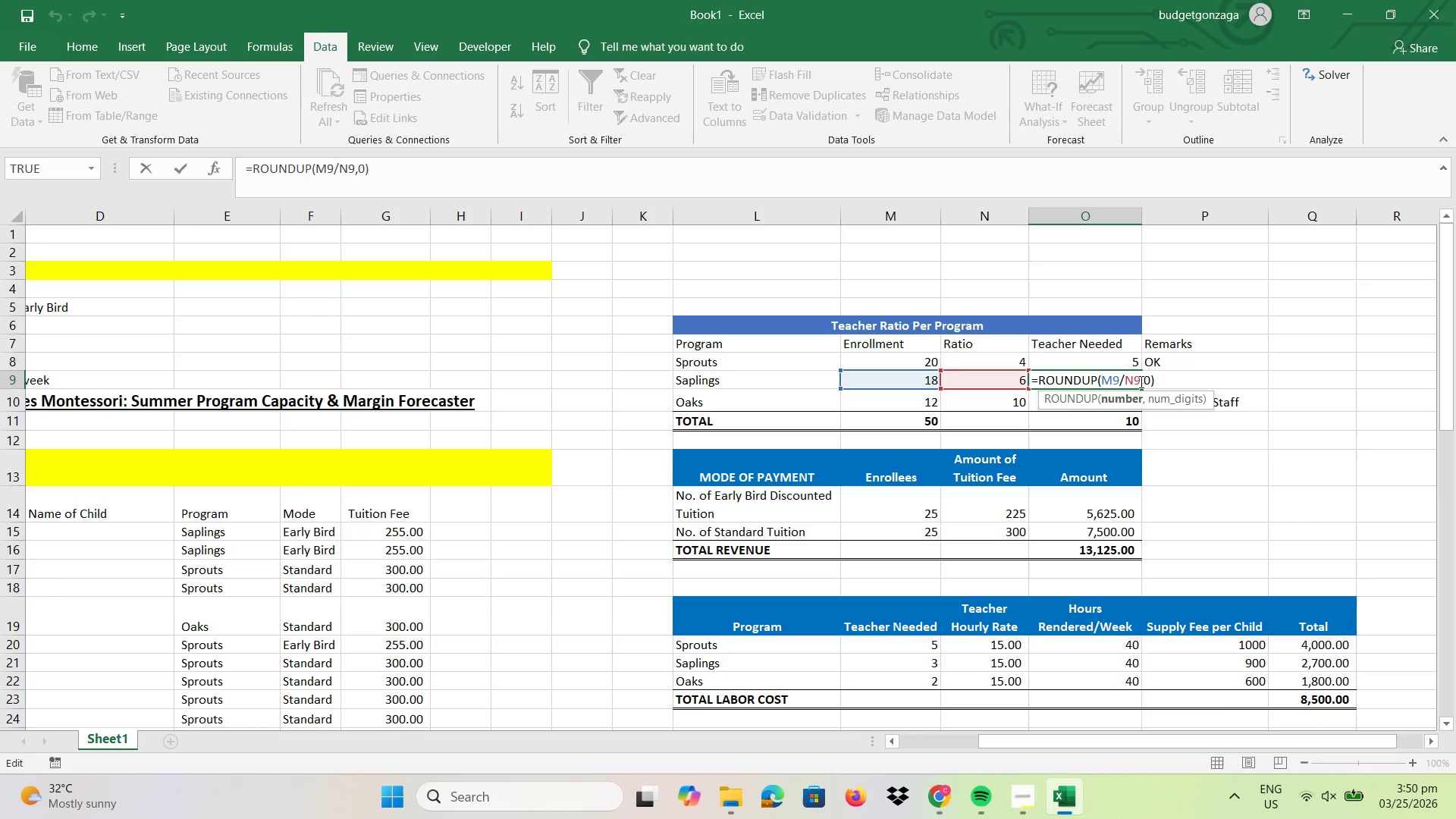 
key(Enter)
 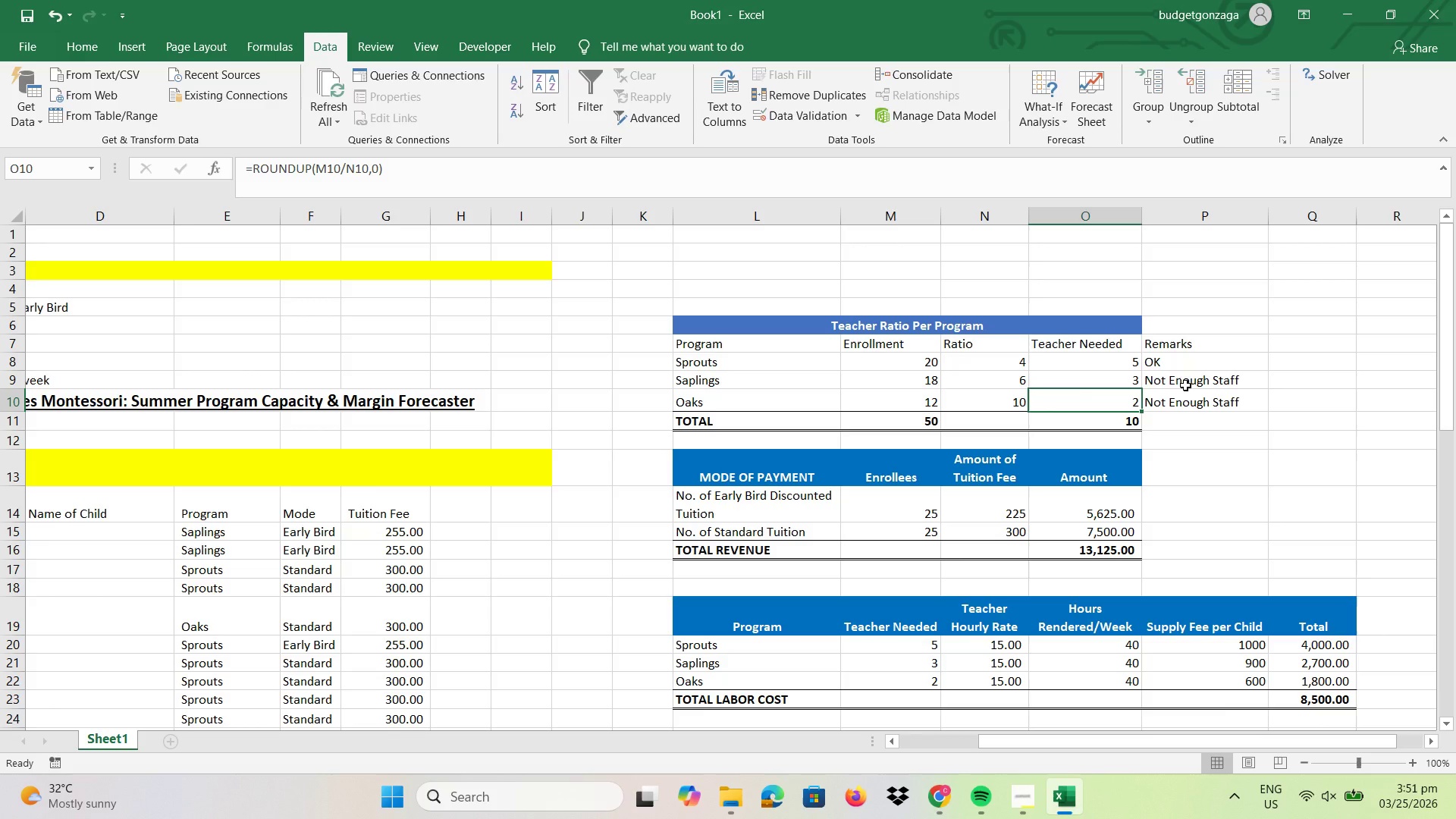 
wait(43.42)
 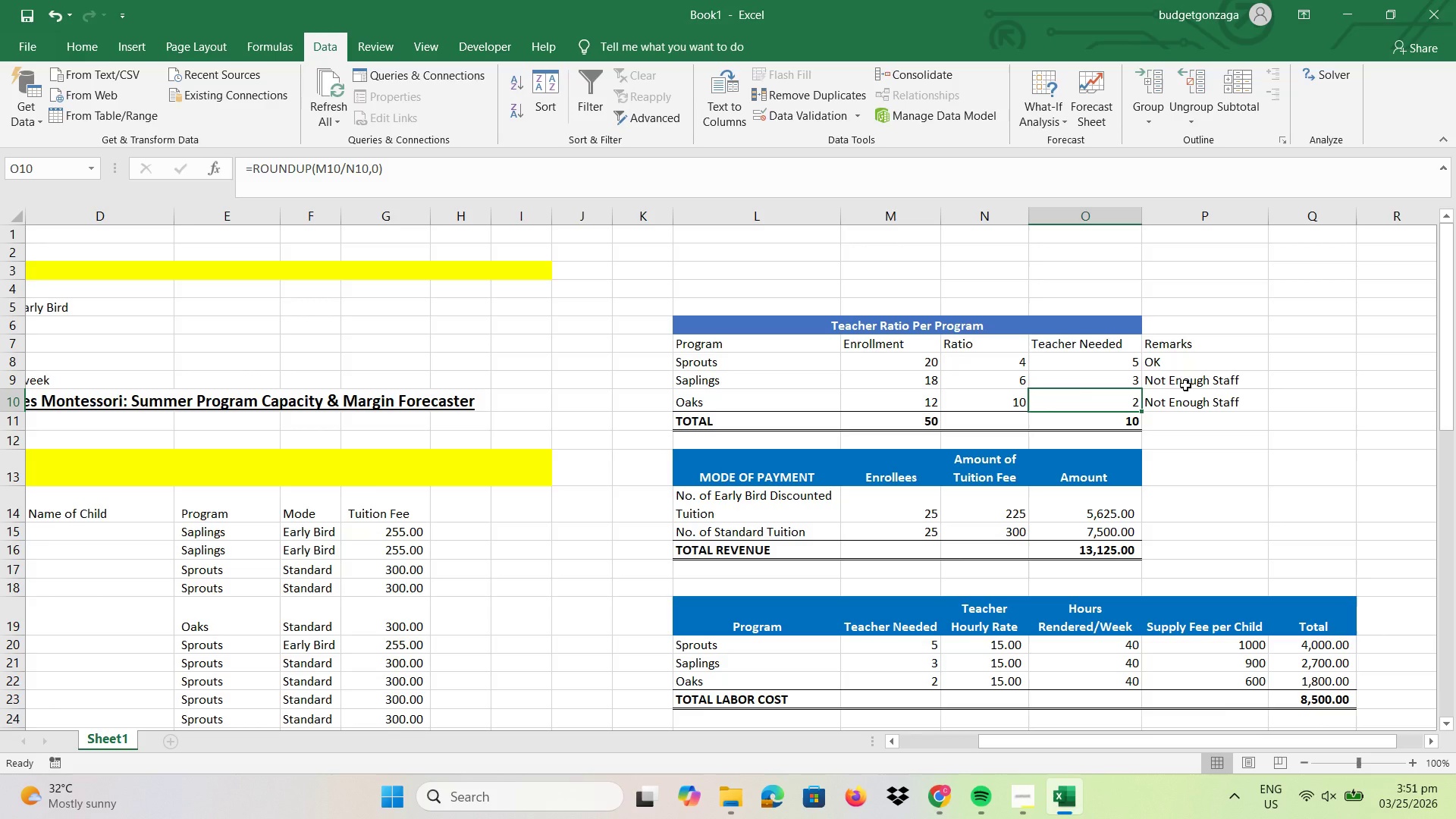 
left_click_drag(start_coordinate=[1188, 357], to_coordinate=[1184, 407])
 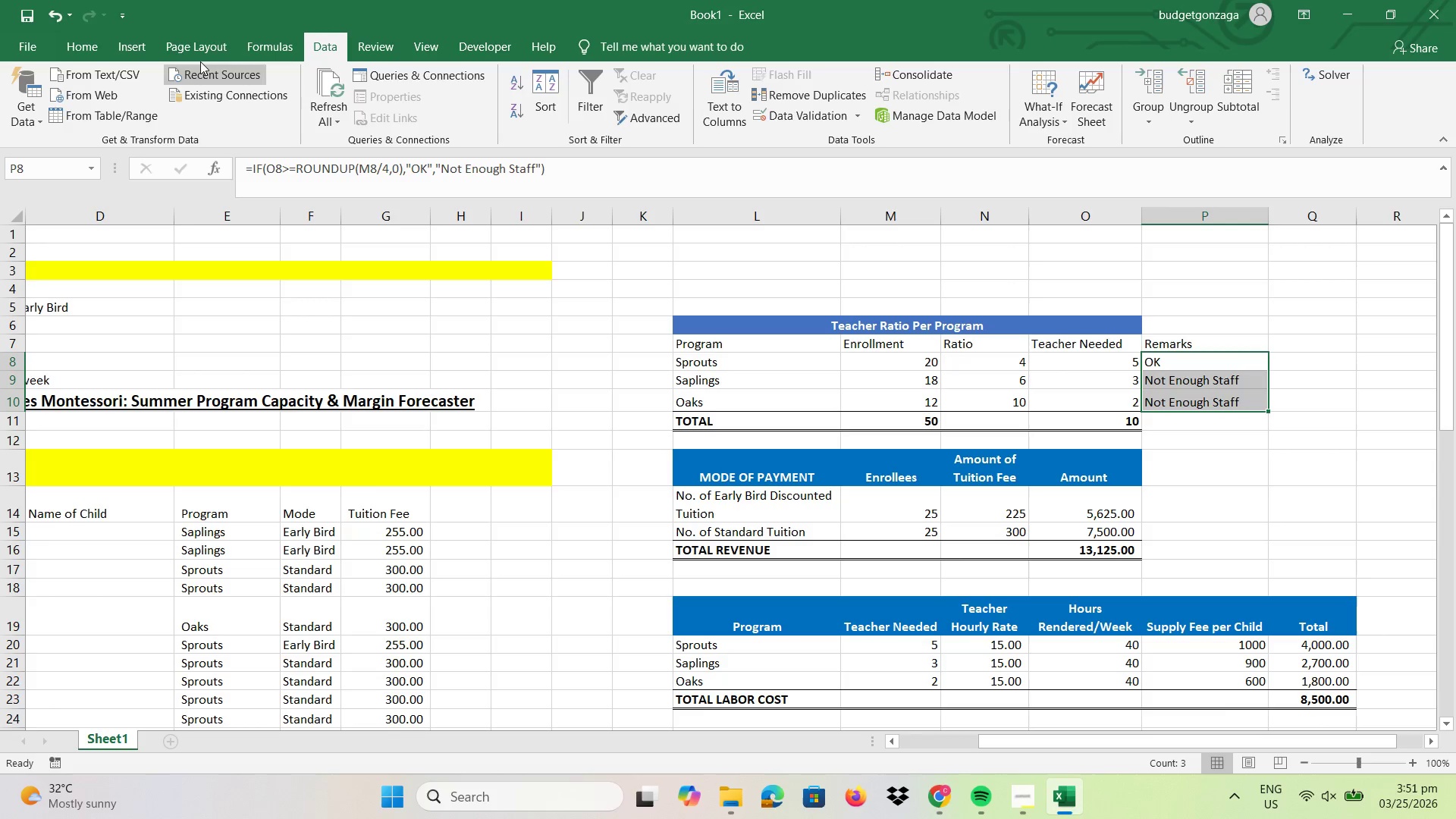 
left_click([75, 44])
 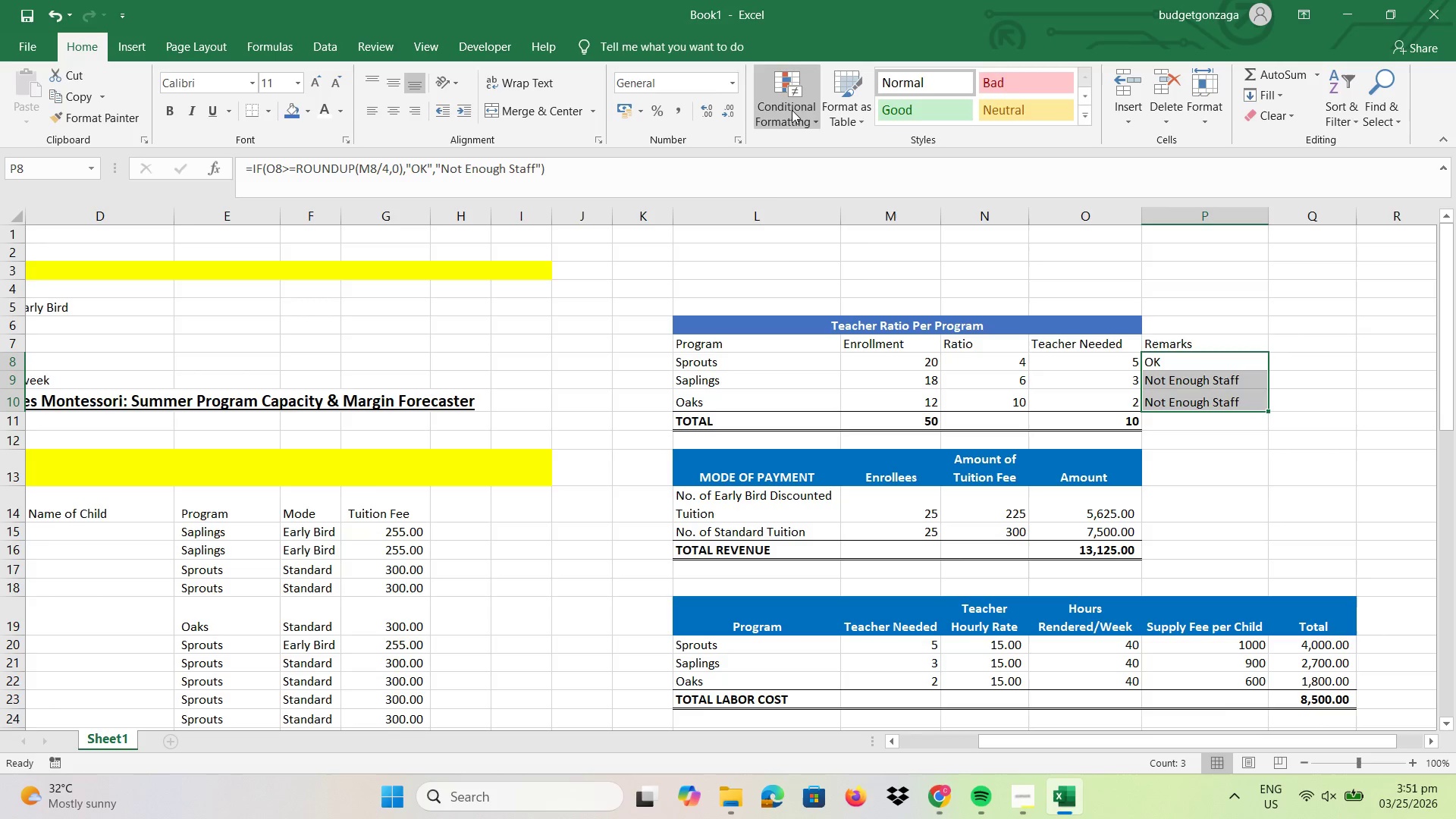 
left_click([792, 110])
 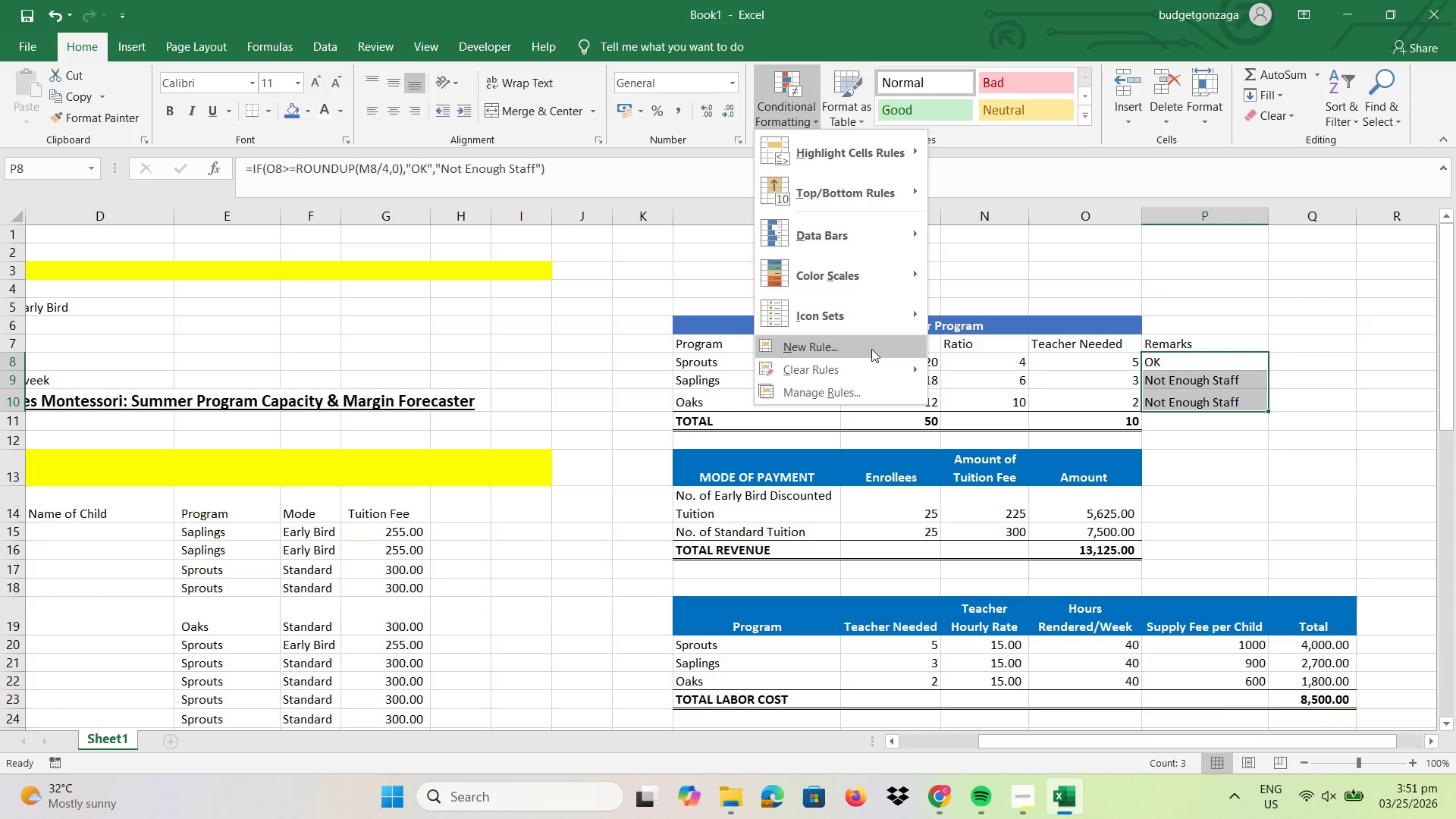 
left_click([871, 349])
 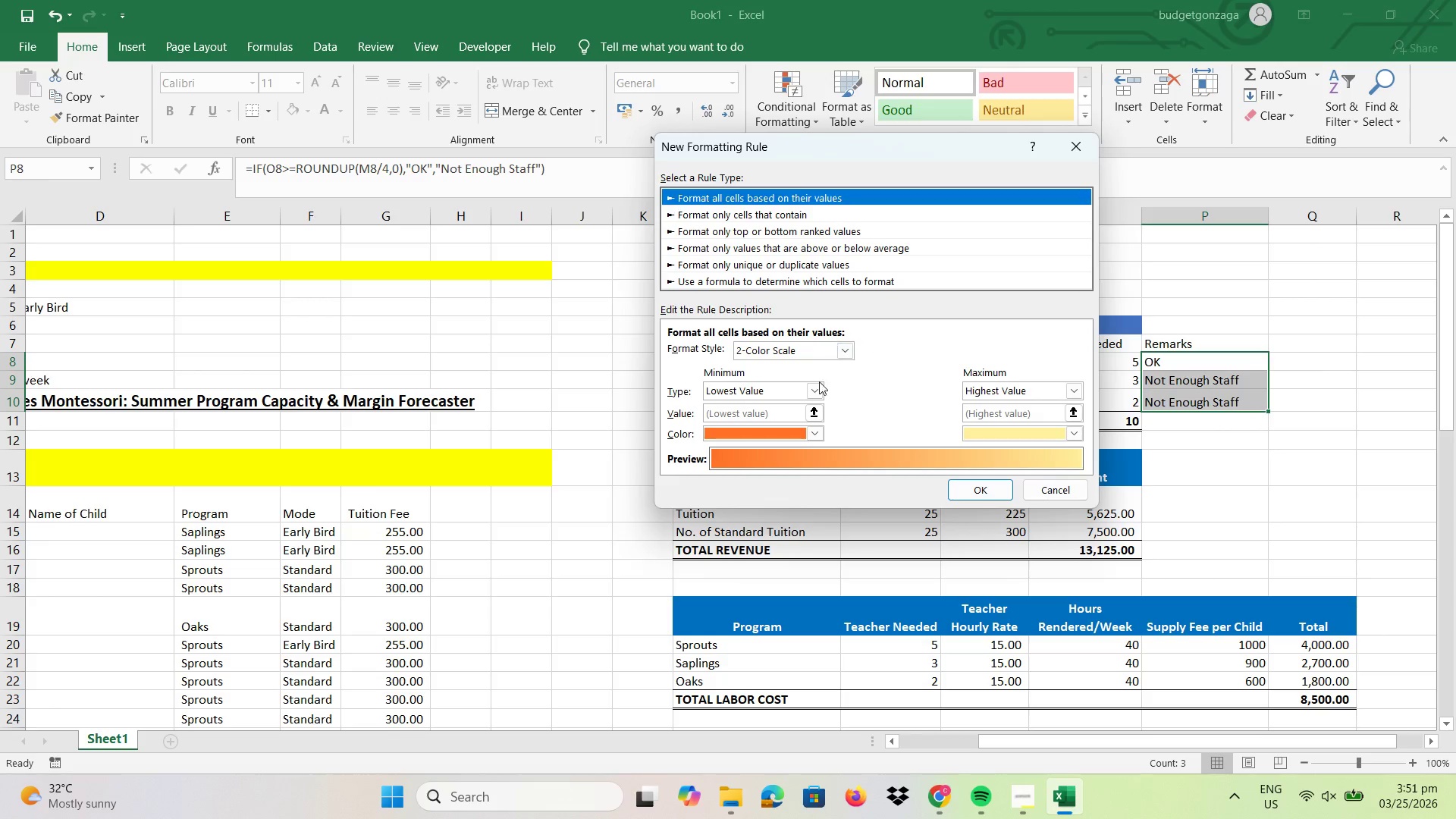 
left_click([768, 219])
 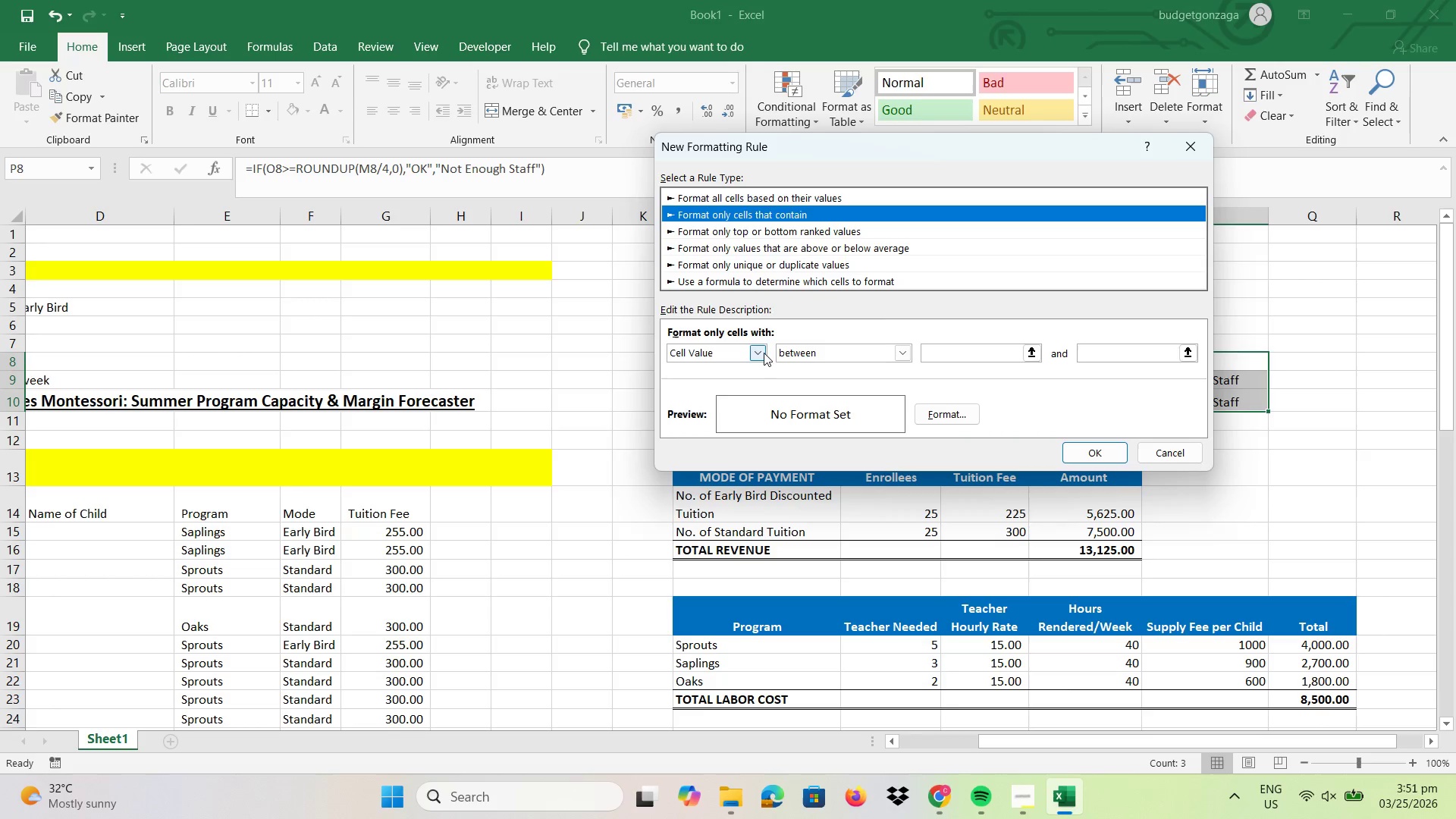 
left_click([764, 353])
 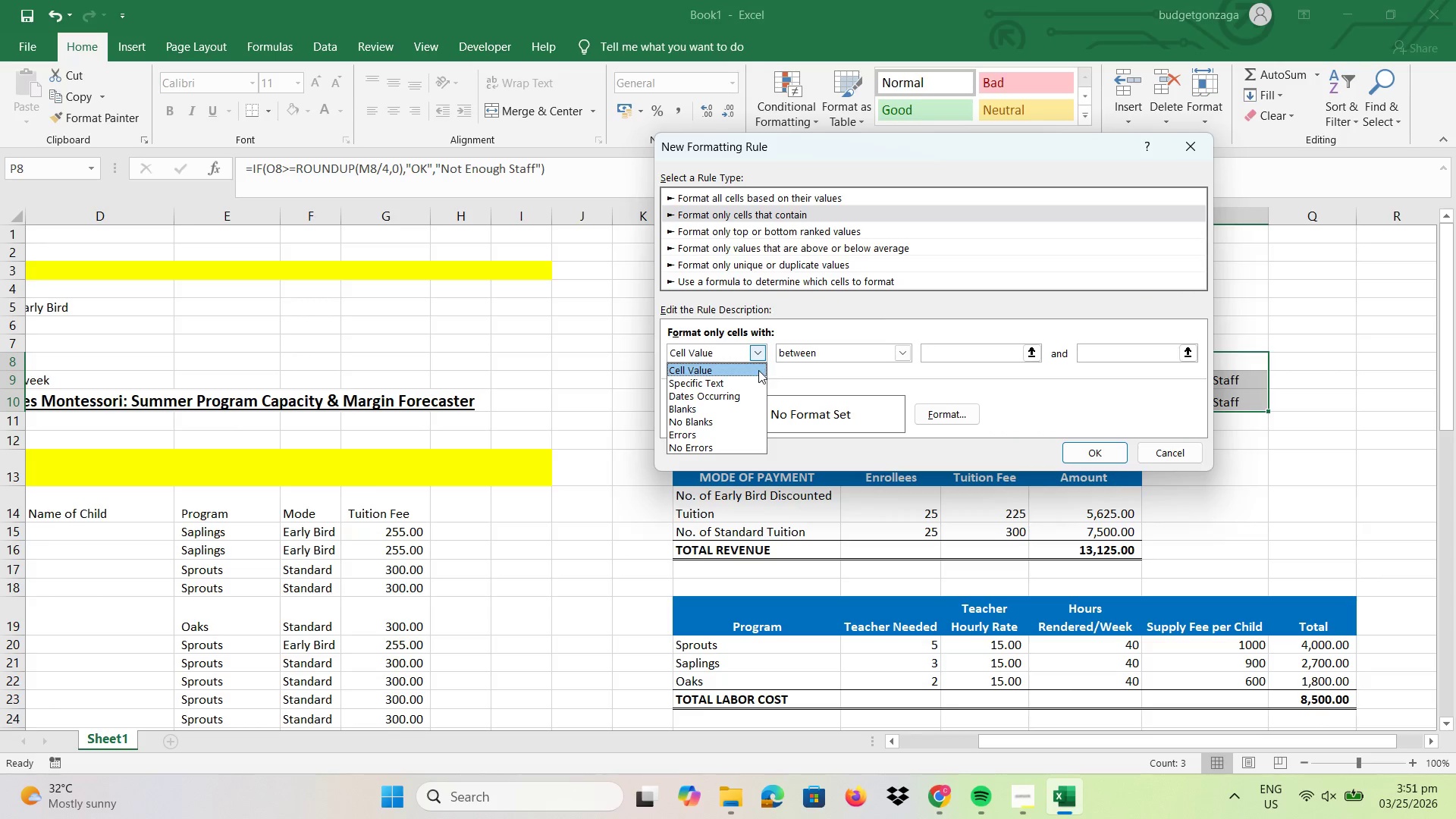 
left_click([755, 378])
 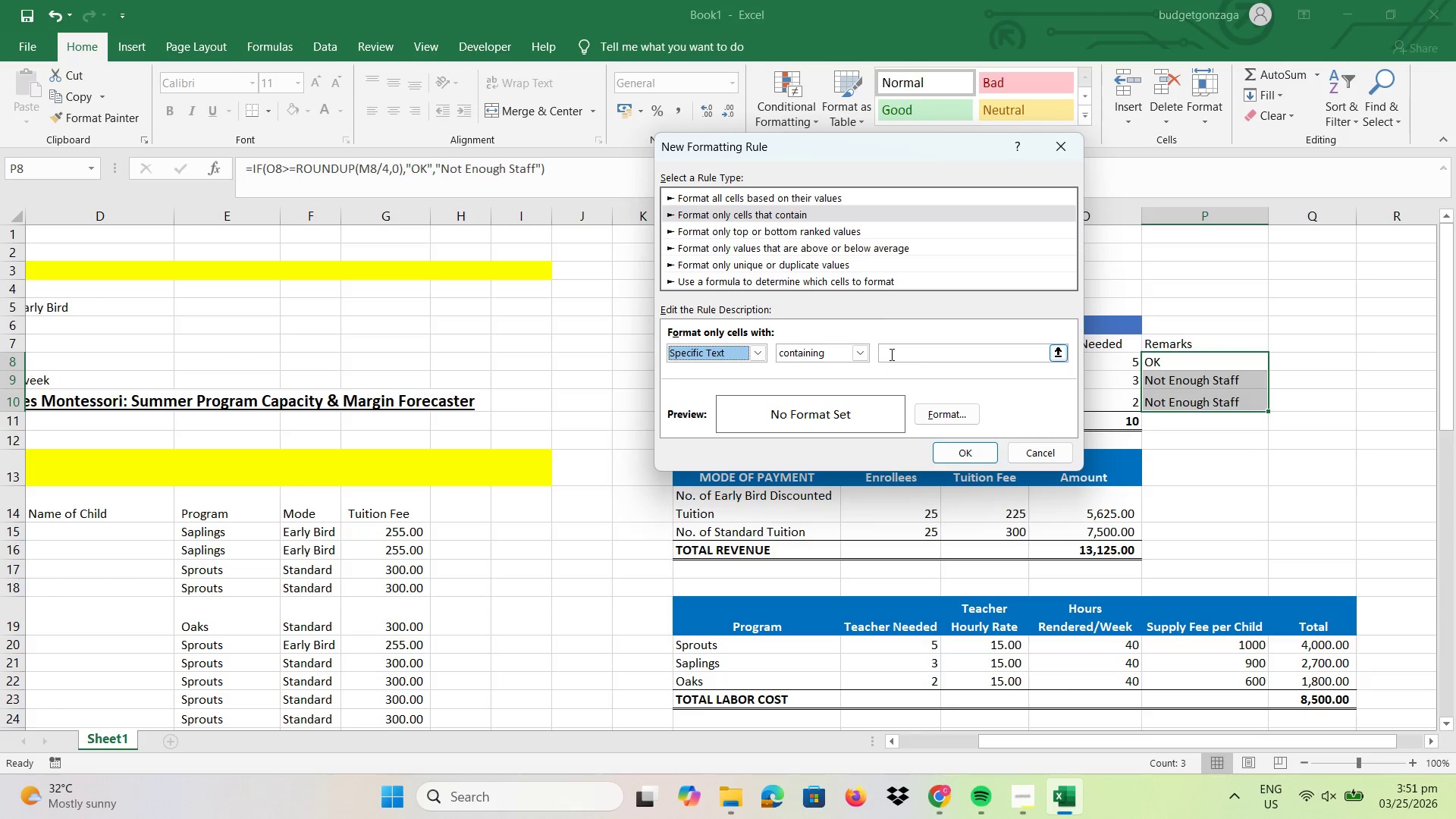 
left_click([900, 354])
 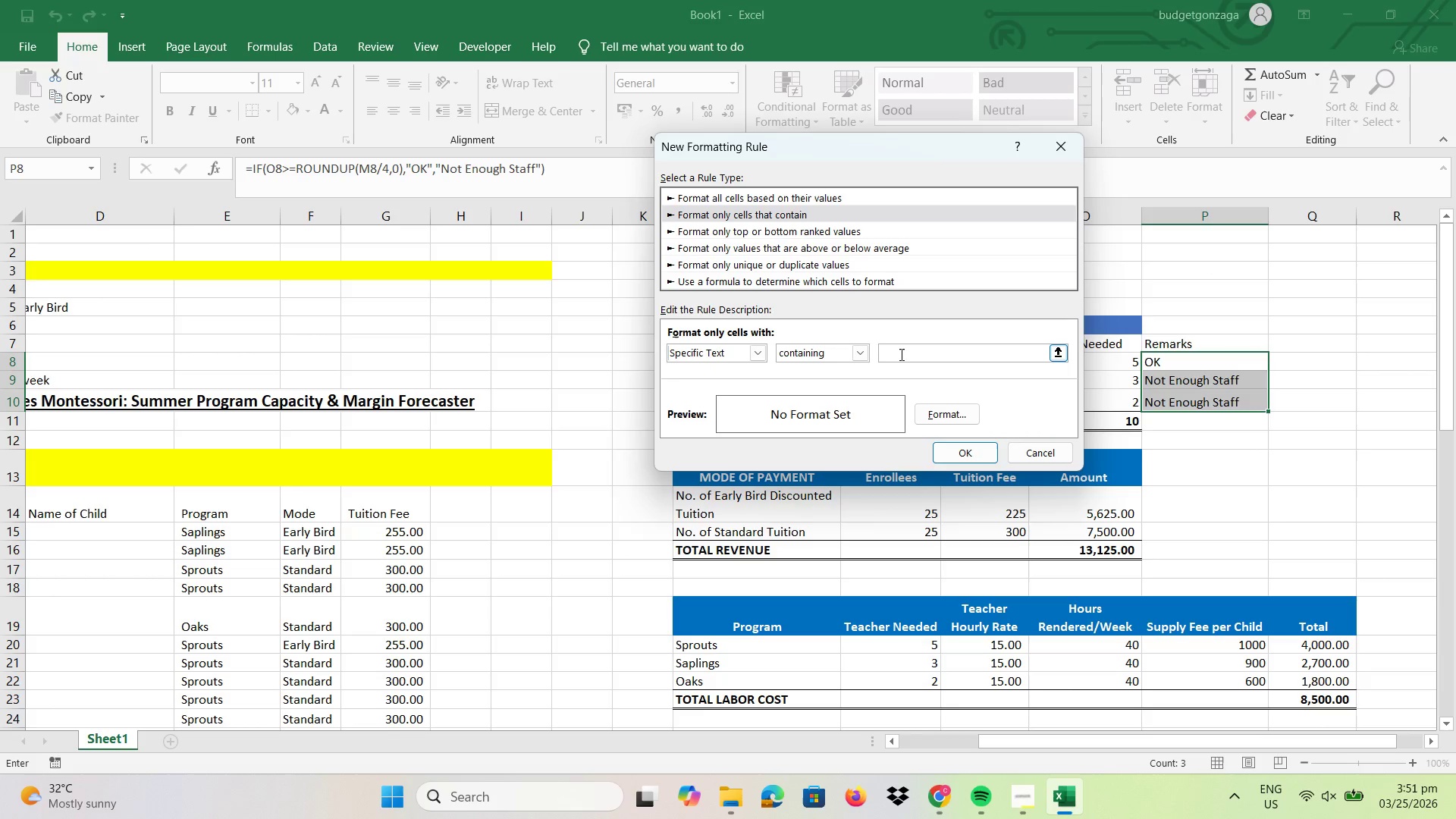 
type(NOr)
key(Backspace)
type(T en)
key(Backspace)
key(Backspace)
type(ENOUGH STA)
key(Backspace)
key(Backspace)
type( Staff)
key(Backspace)
key(Backspace)
key(Backspace)
key(Backspace)
type(TAFF)
 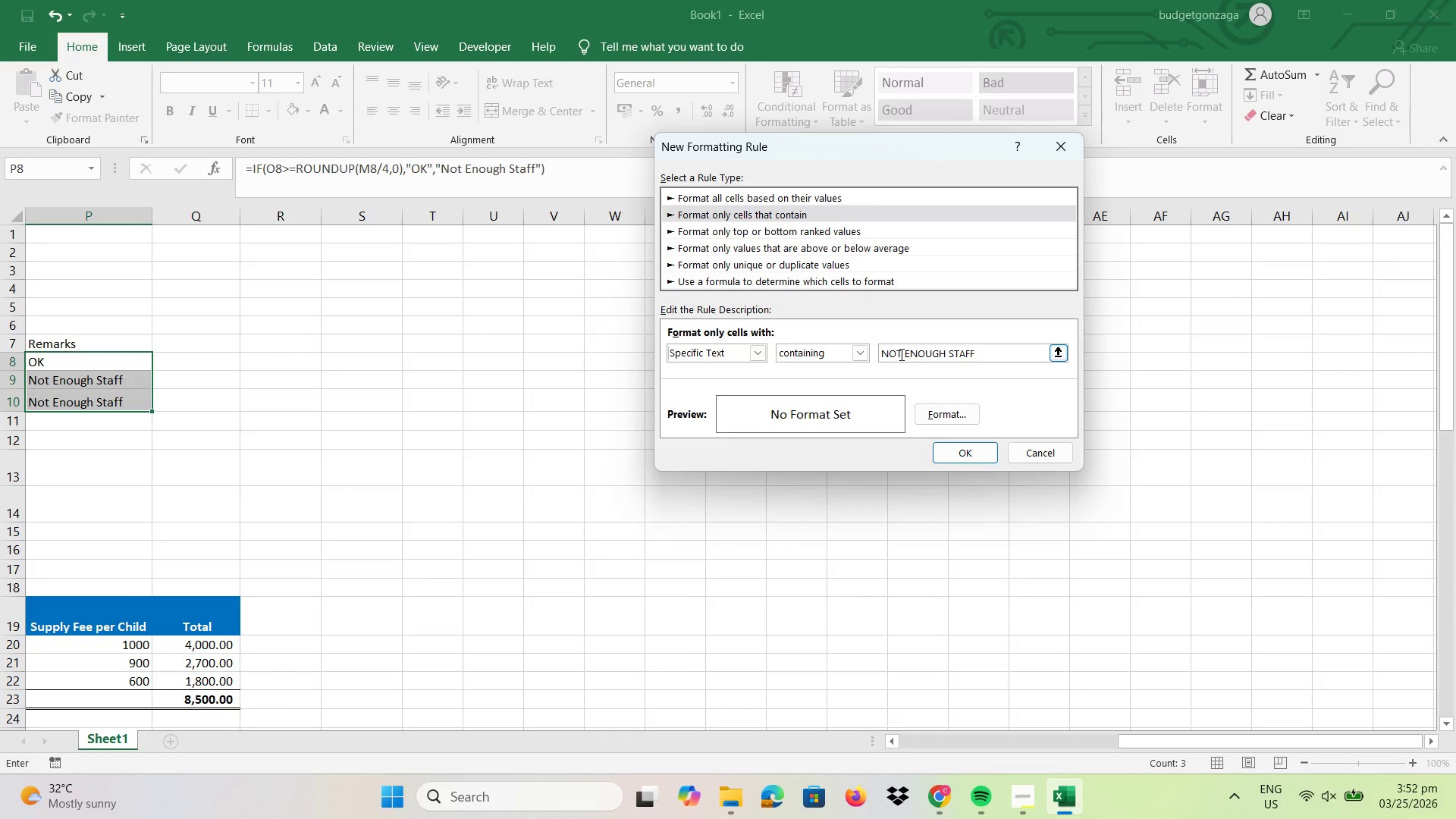 
left_click([943, 408])
 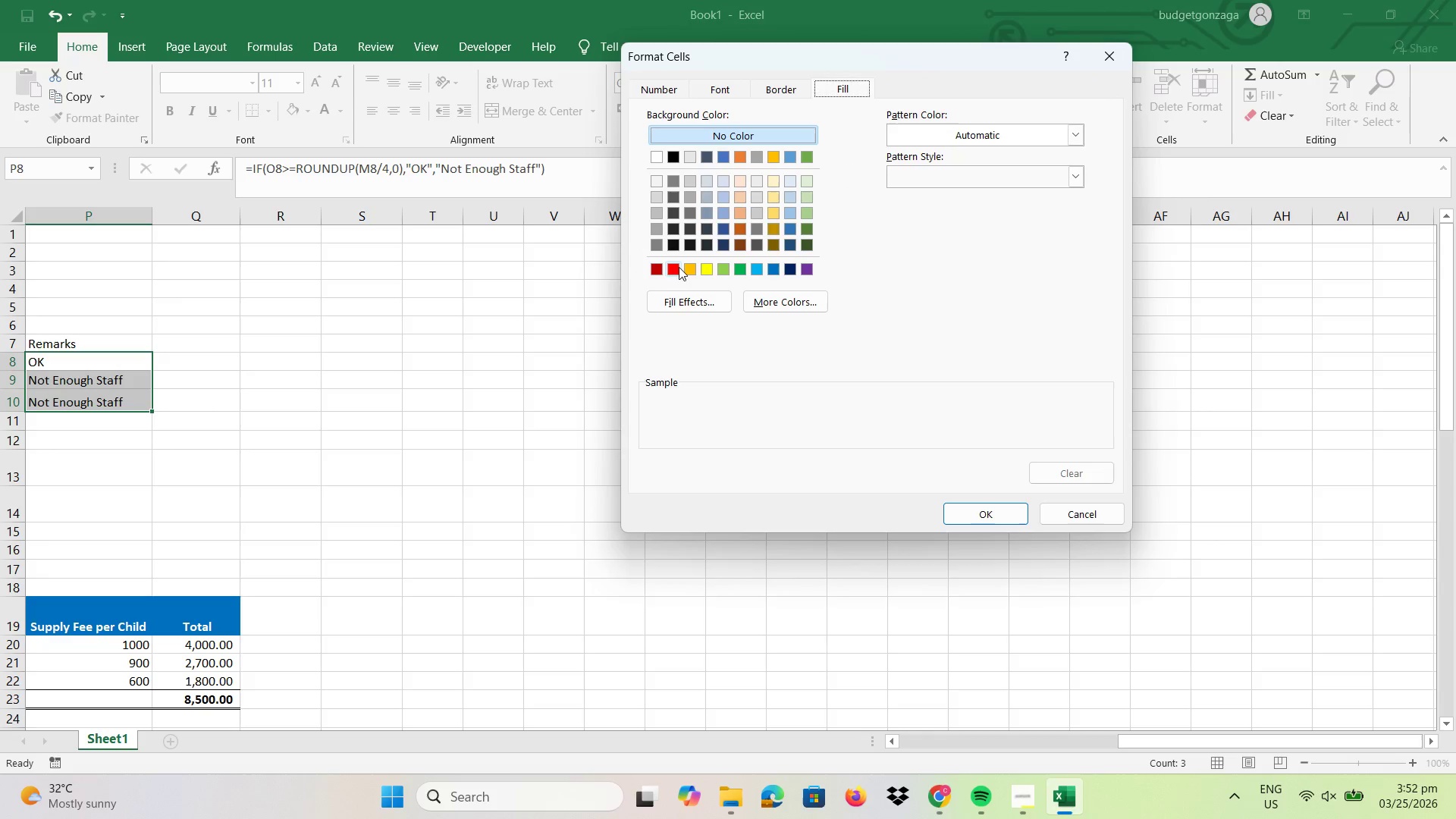 
left_click([947, 507])
 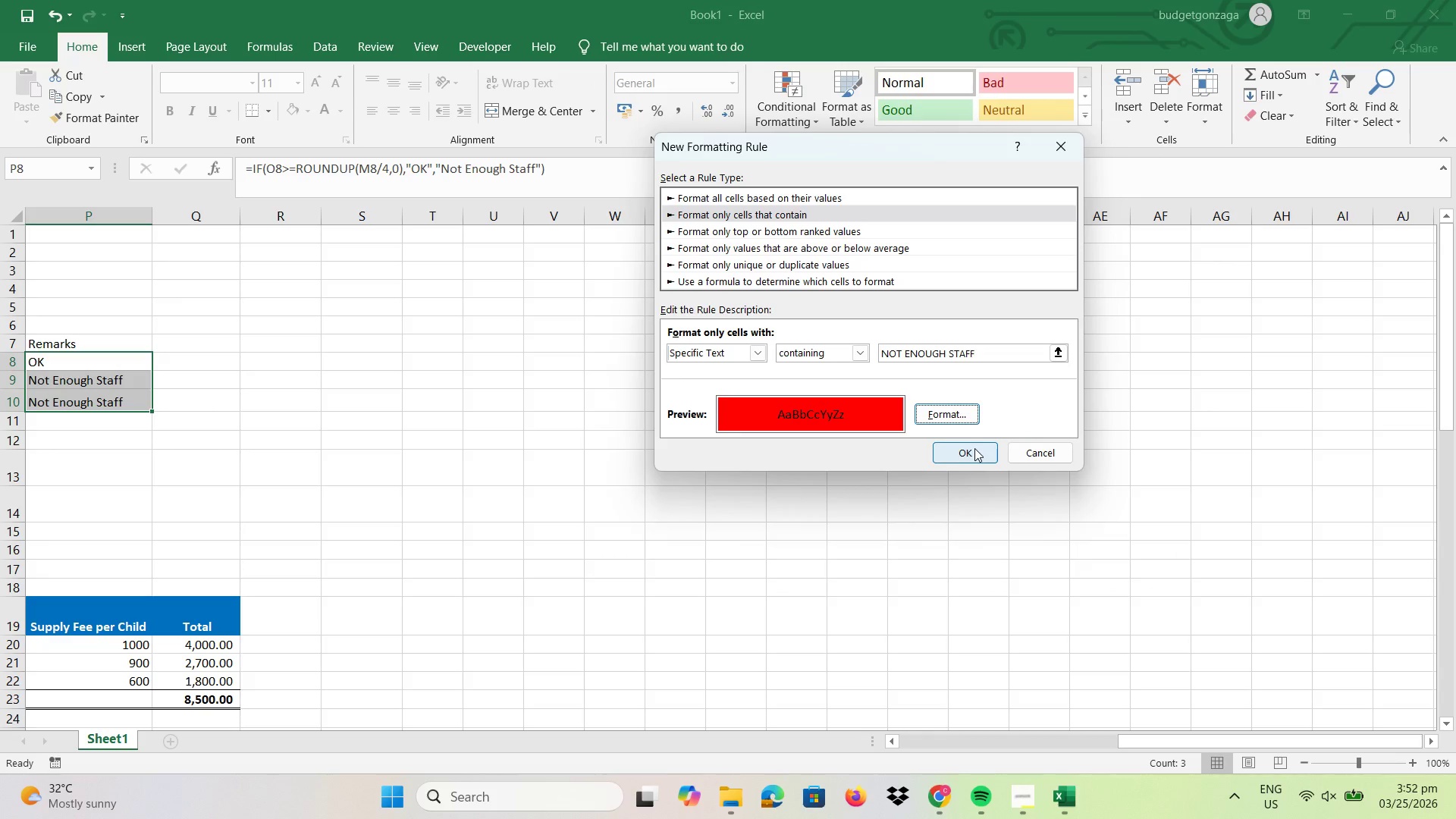 
left_click([974, 448])
 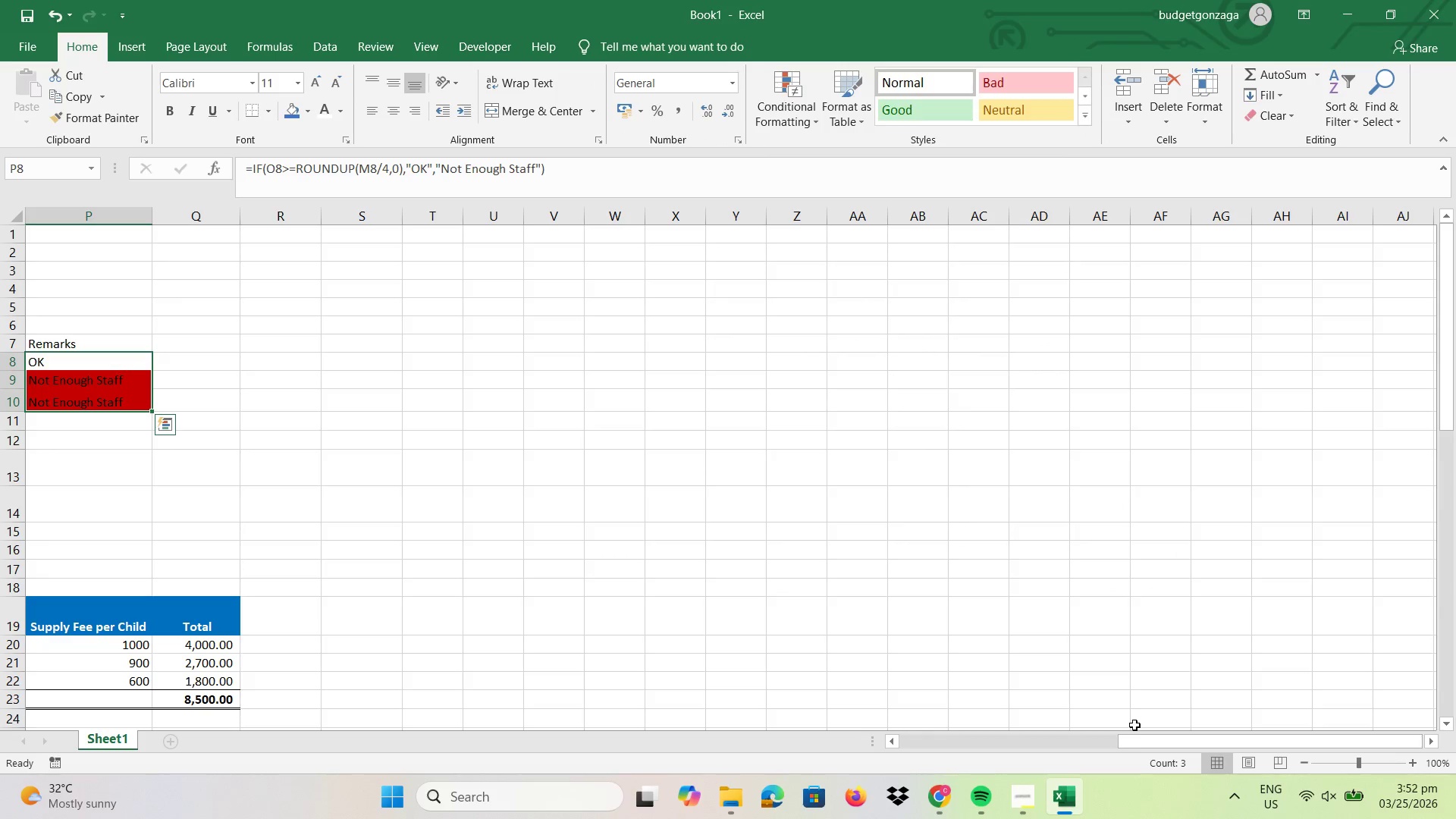 
left_click_drag(start_coordinate=[1130, 739], to_coordinate=[905, 742])
 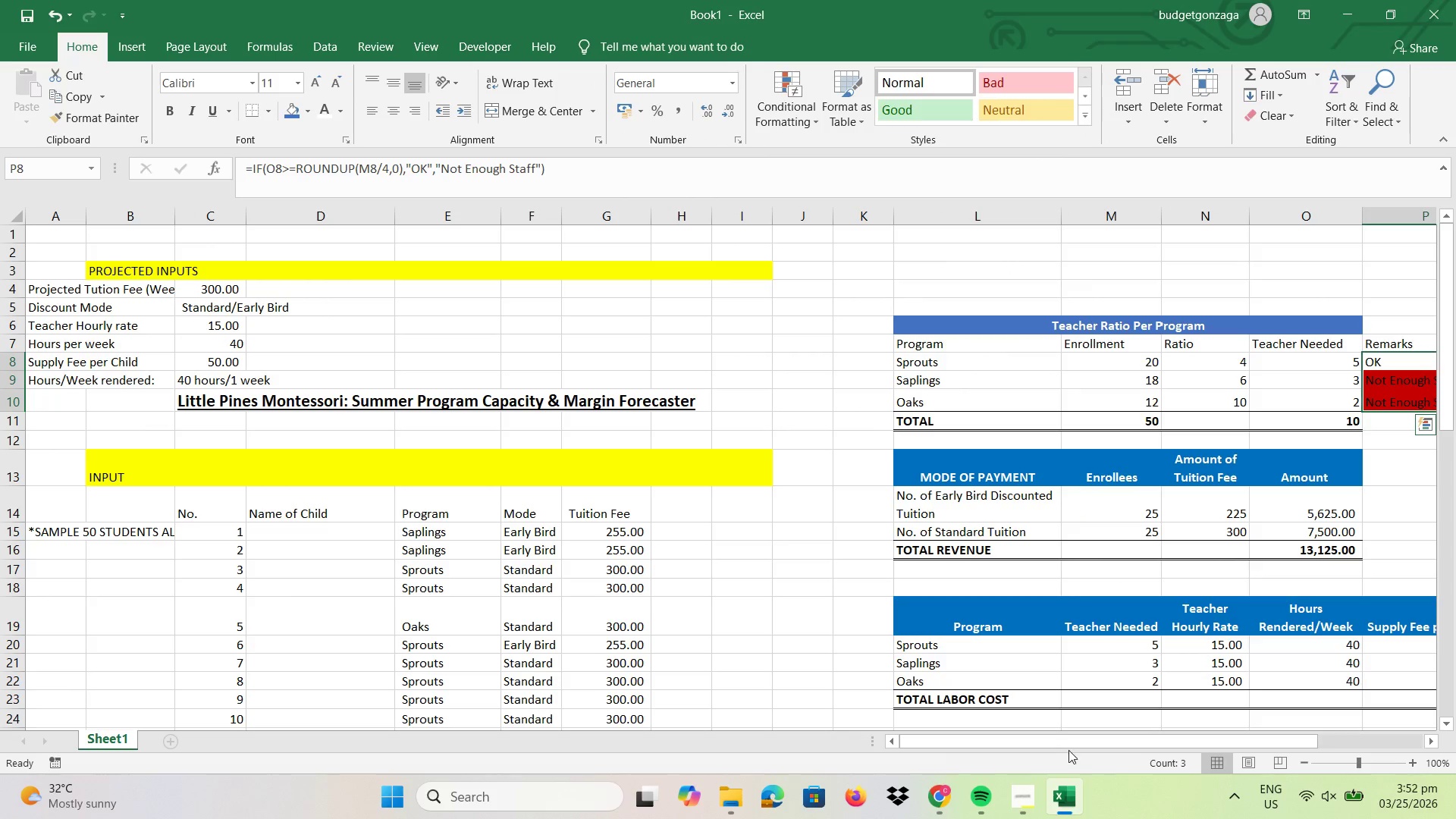 
left_click_drag(start_coordinate=[1074, 741], to_coordinate=[1150, 739])
 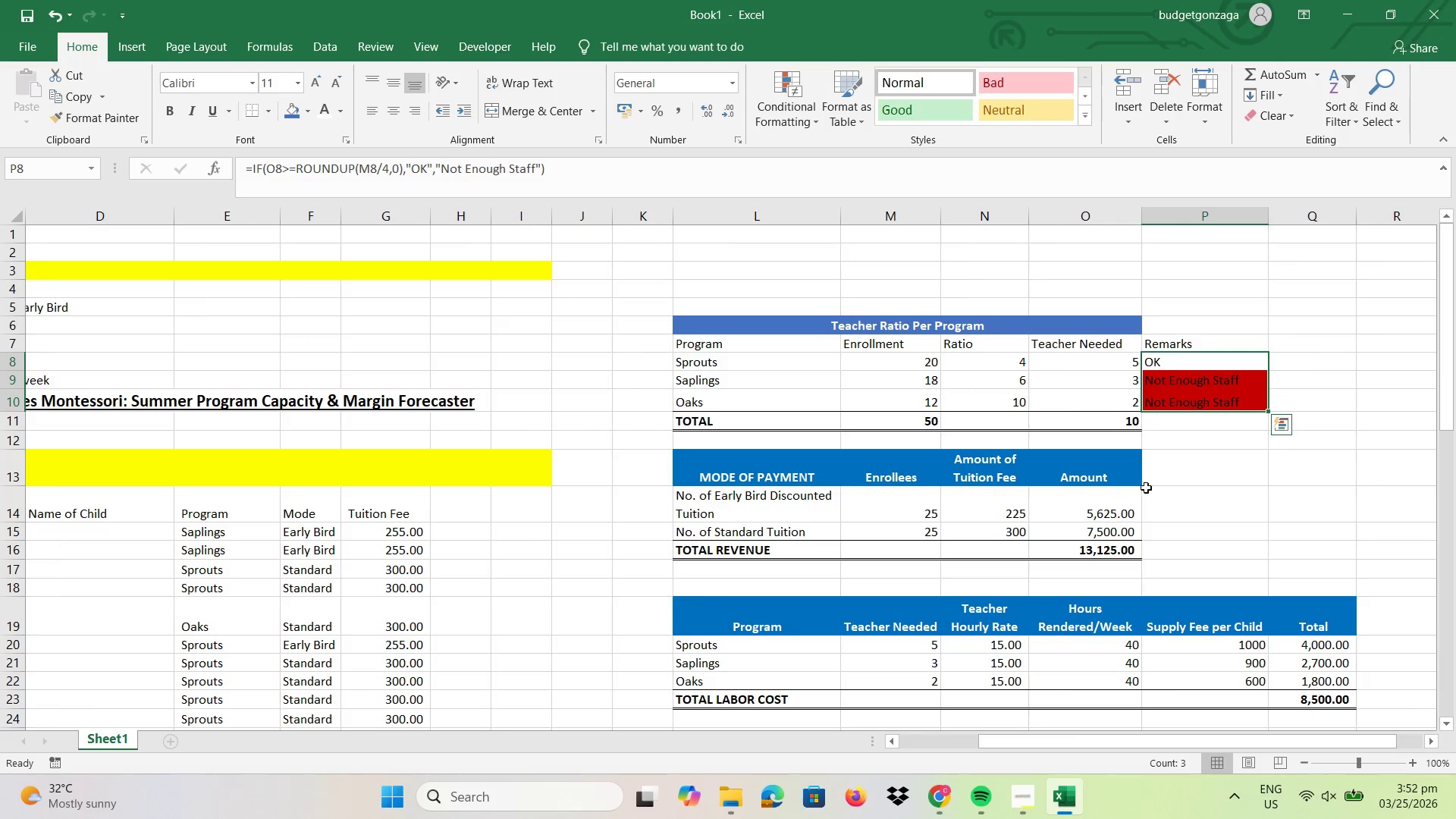 
left_click([1194, 470])
 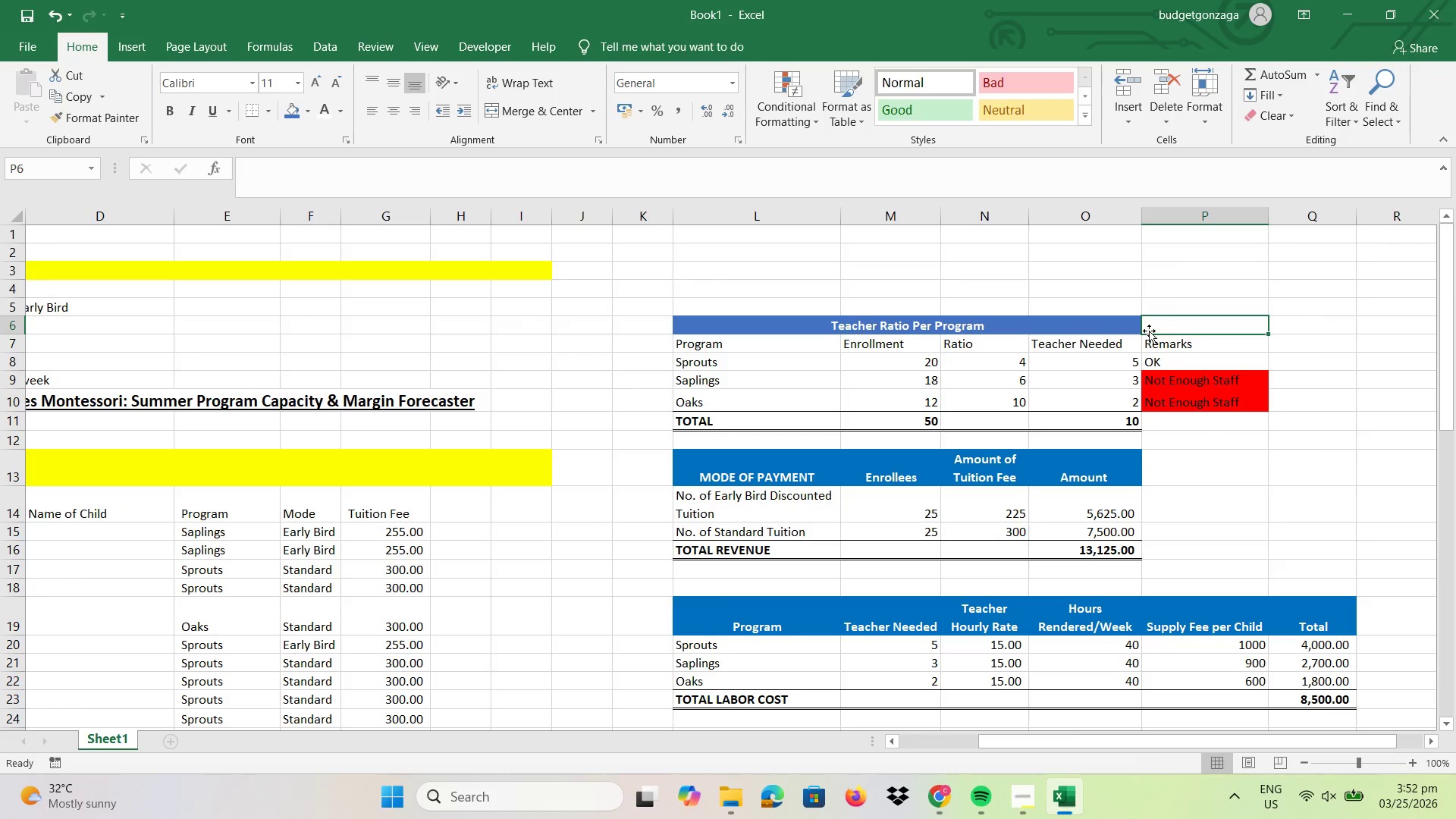 
left_click([288, 108])
 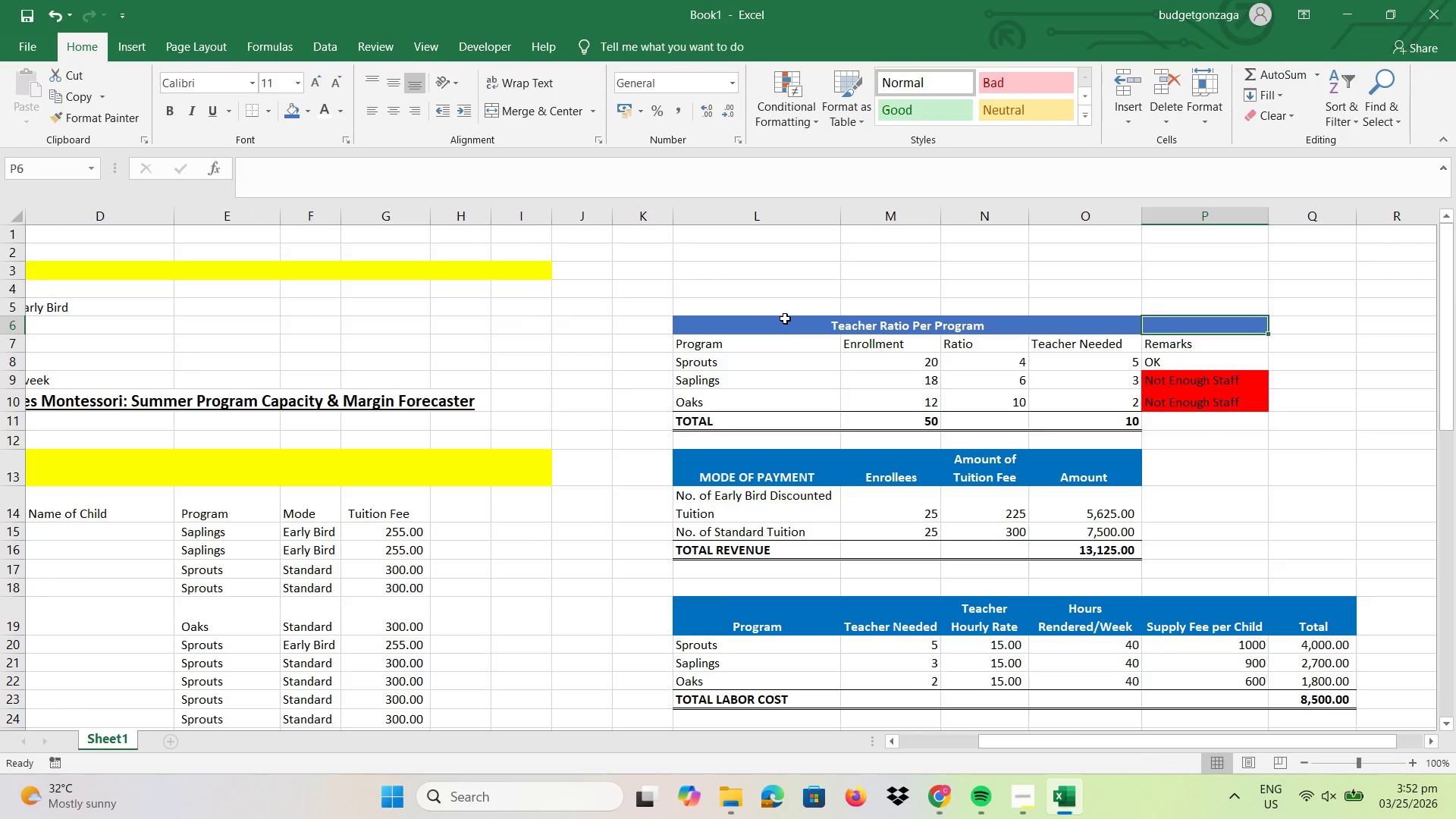 
left_click_drag(start_coordinate=[742, 325], to_coordinate=[1181, 329])
 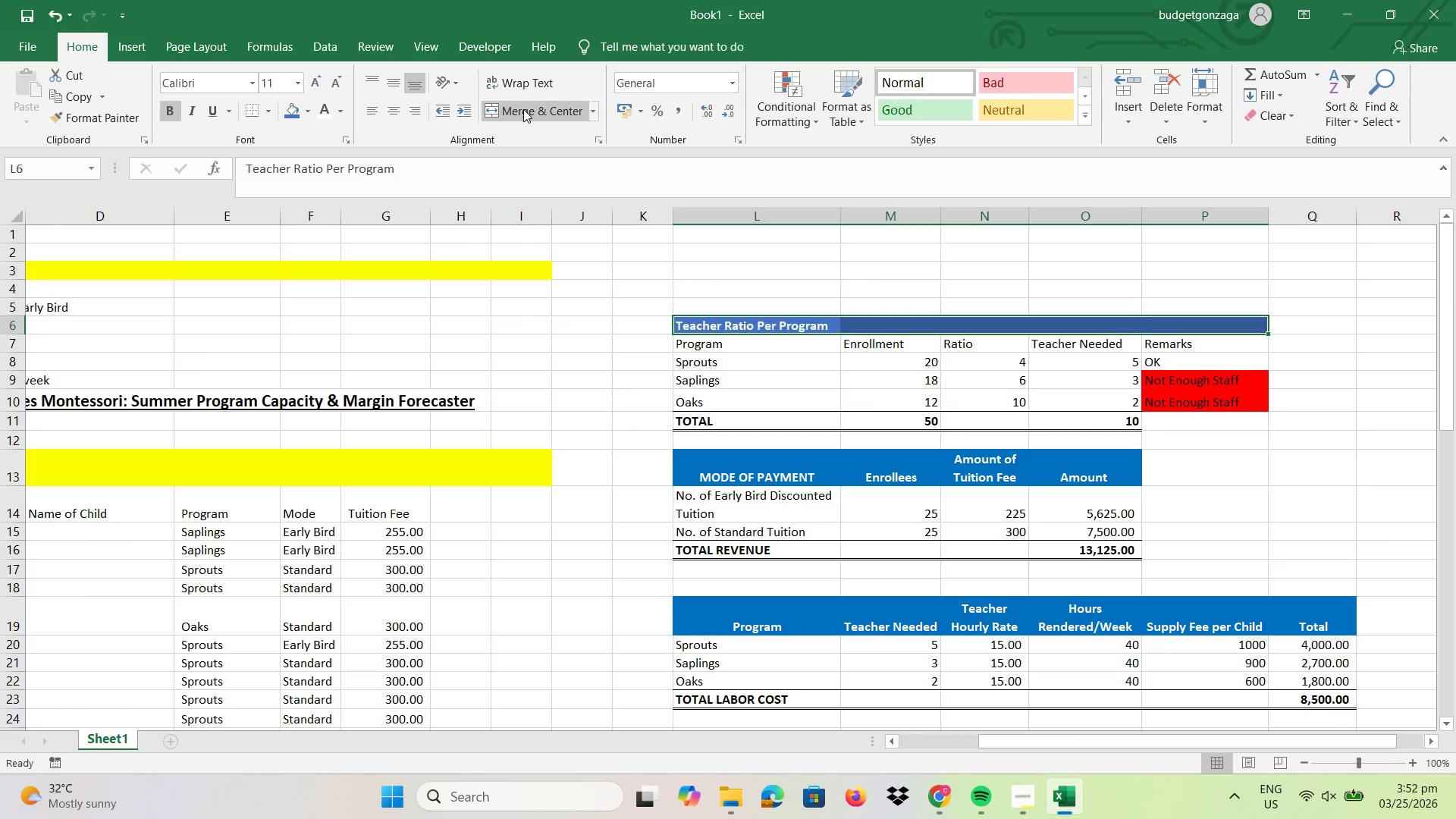 
double_click([523, 109])
 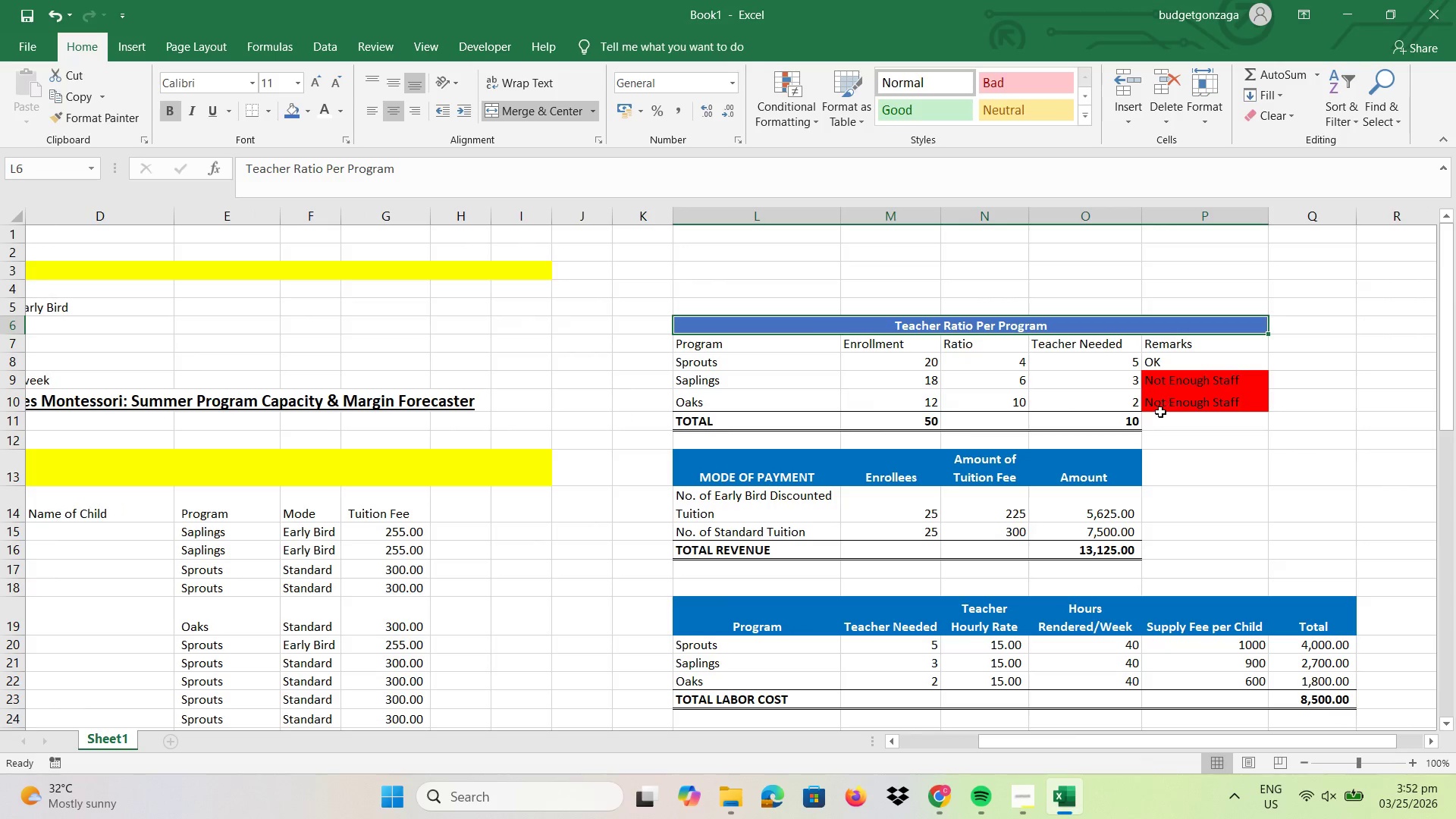 
left_click_drag(start_coordinate=[1131, 423], to_coordinate=[1213, 421])
 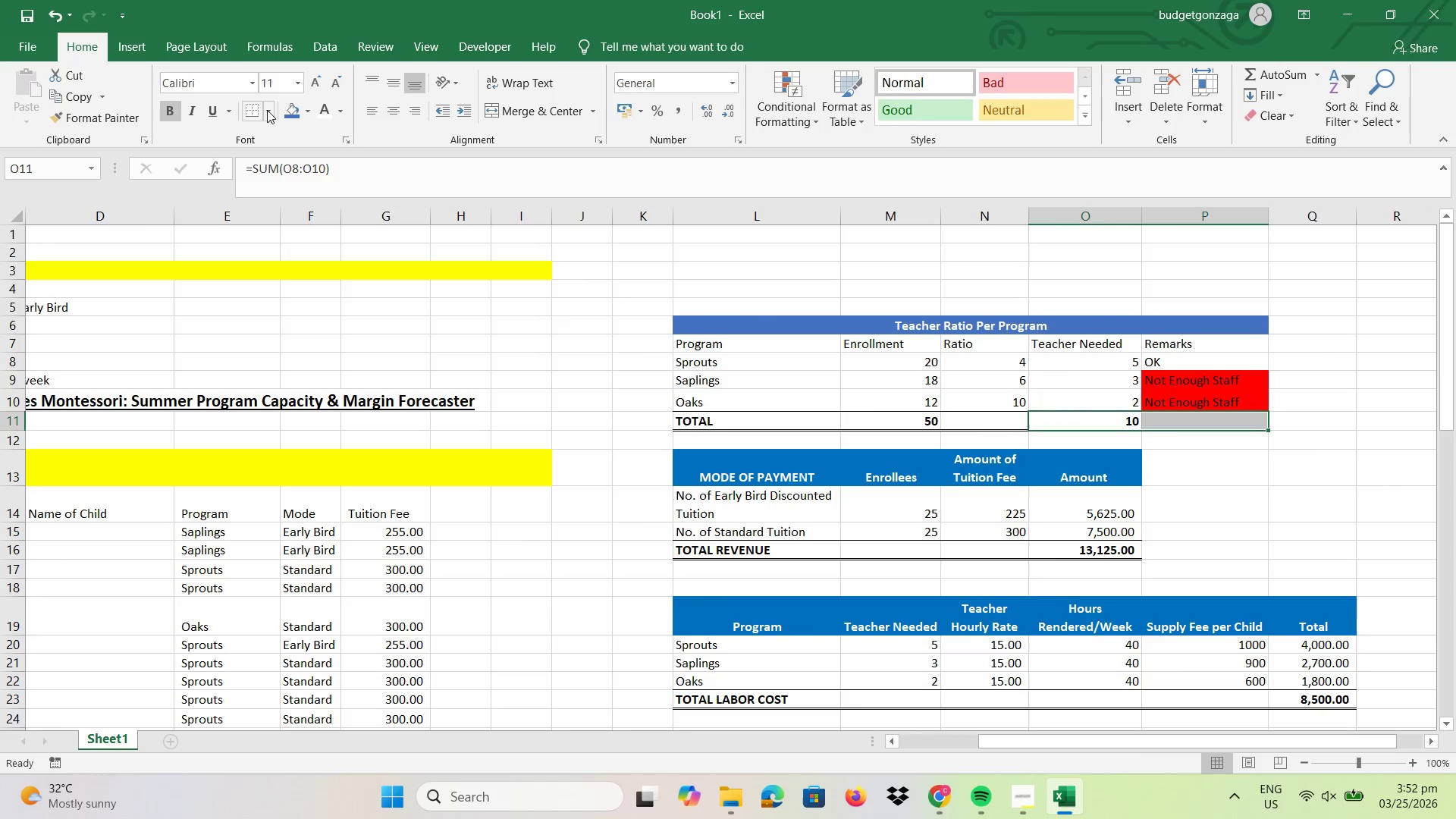 
left_click([268, 111])
 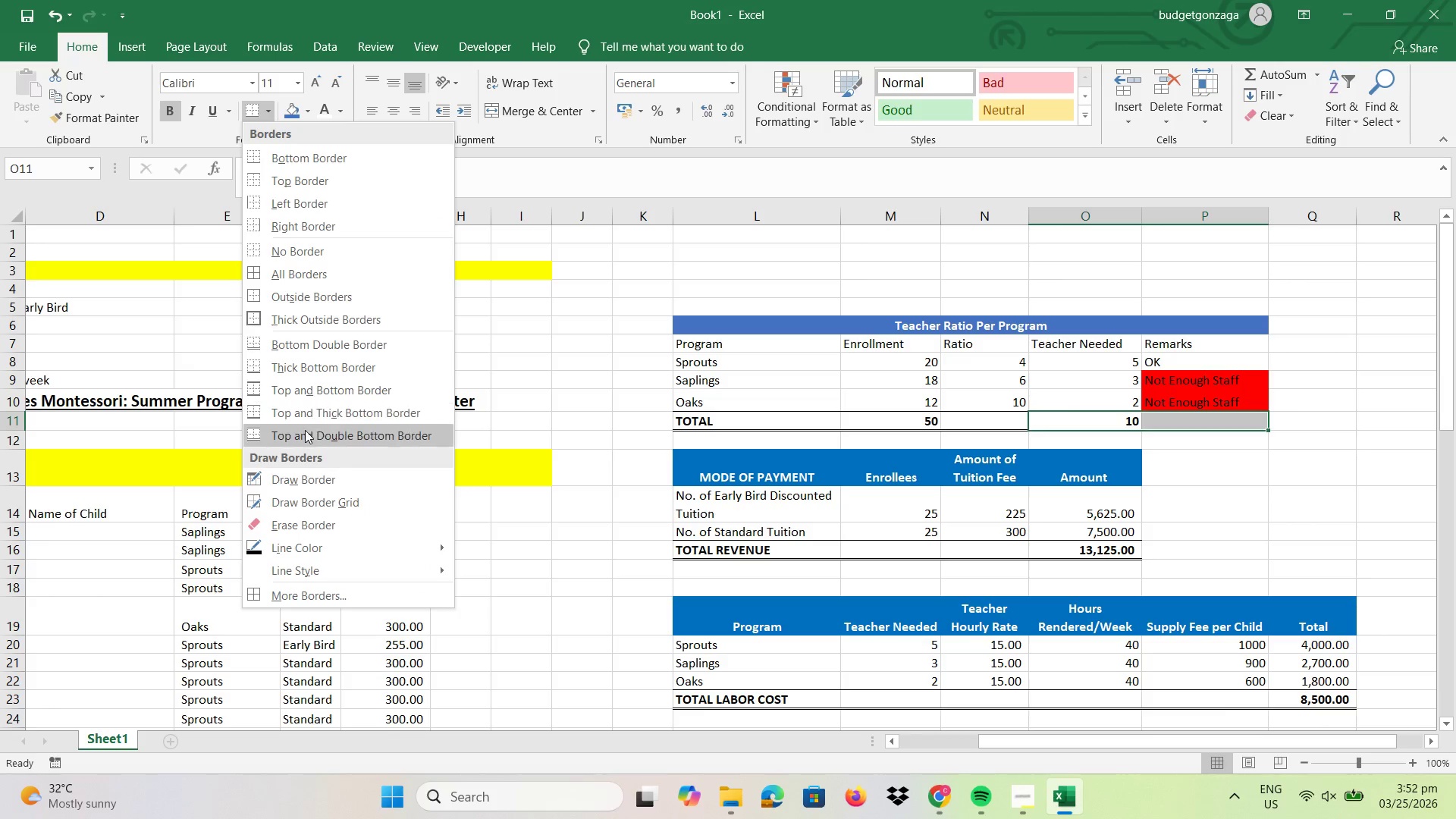 
double_click([1207, 259])
 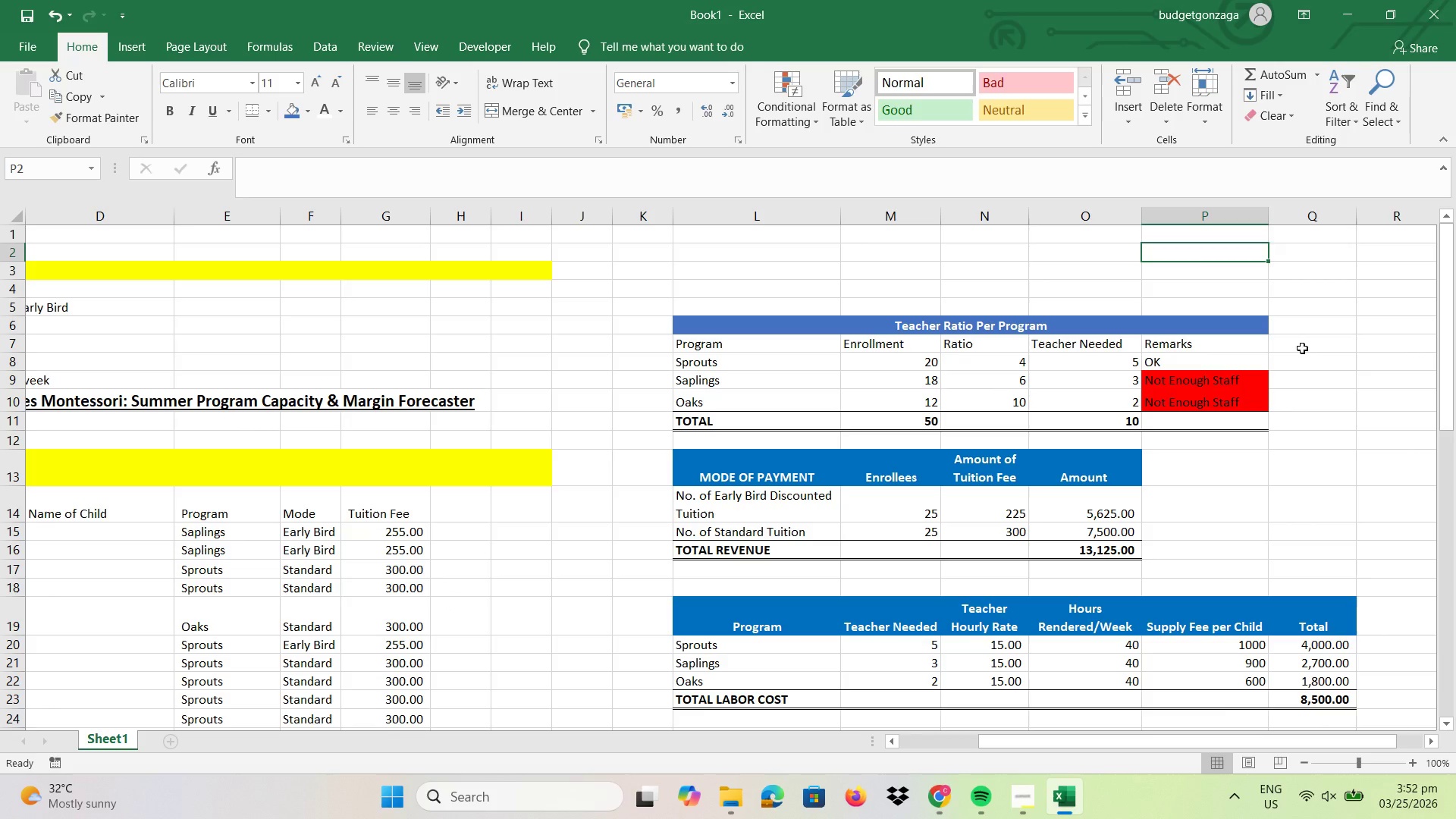 
left_click([1315, 353])
 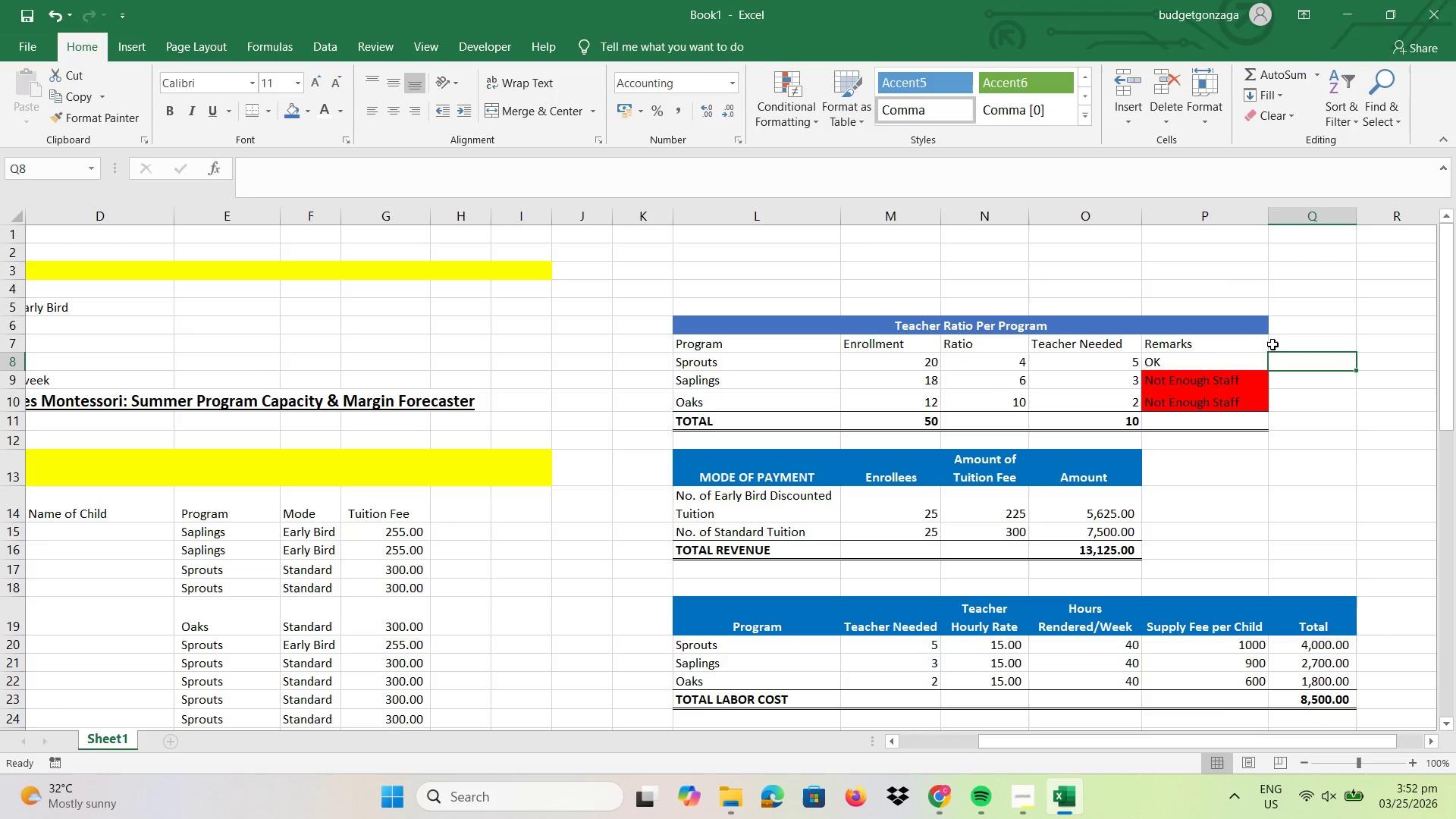 
left_click([1233, 375])
 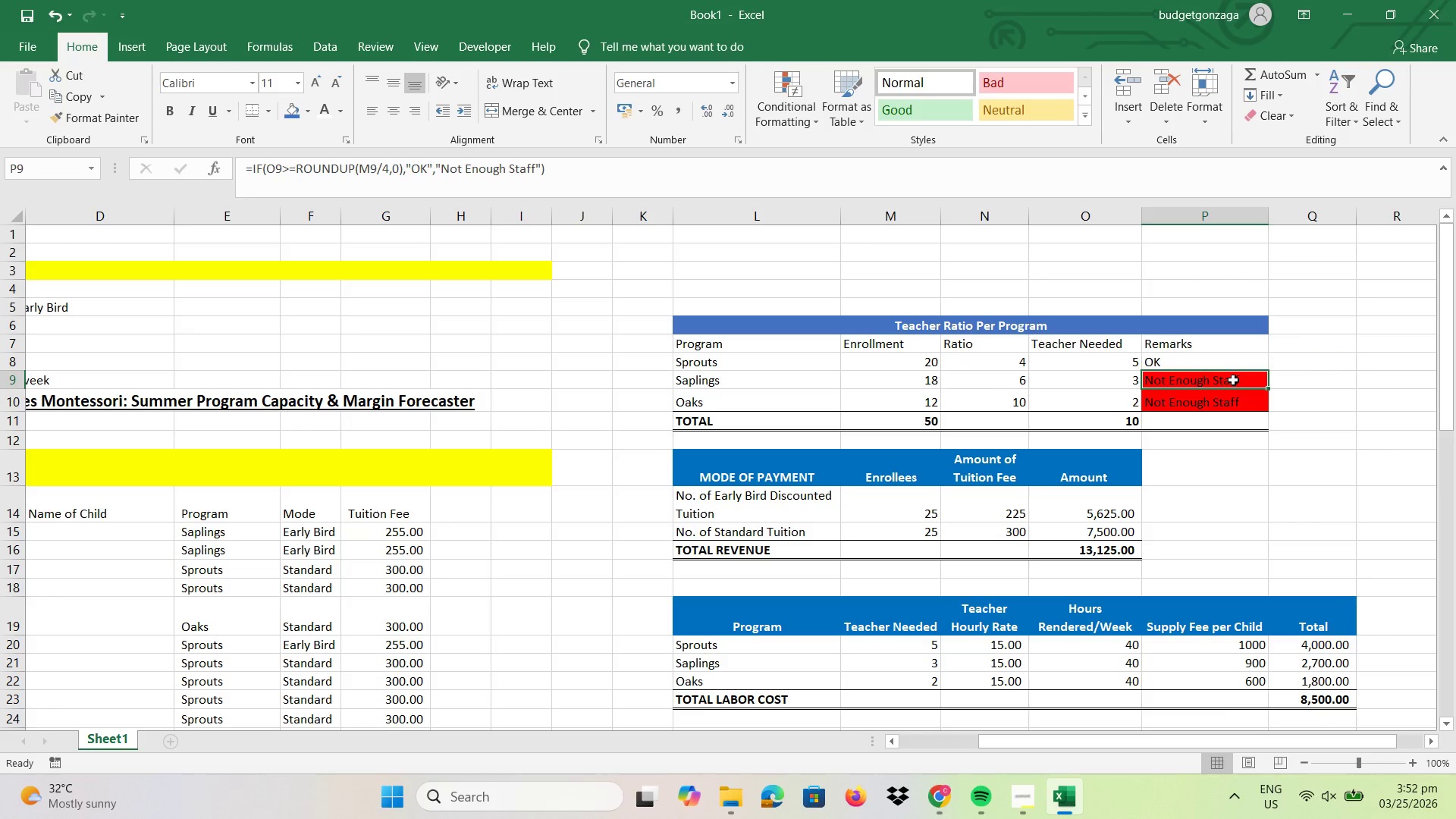 
double_click([1233, 380])
 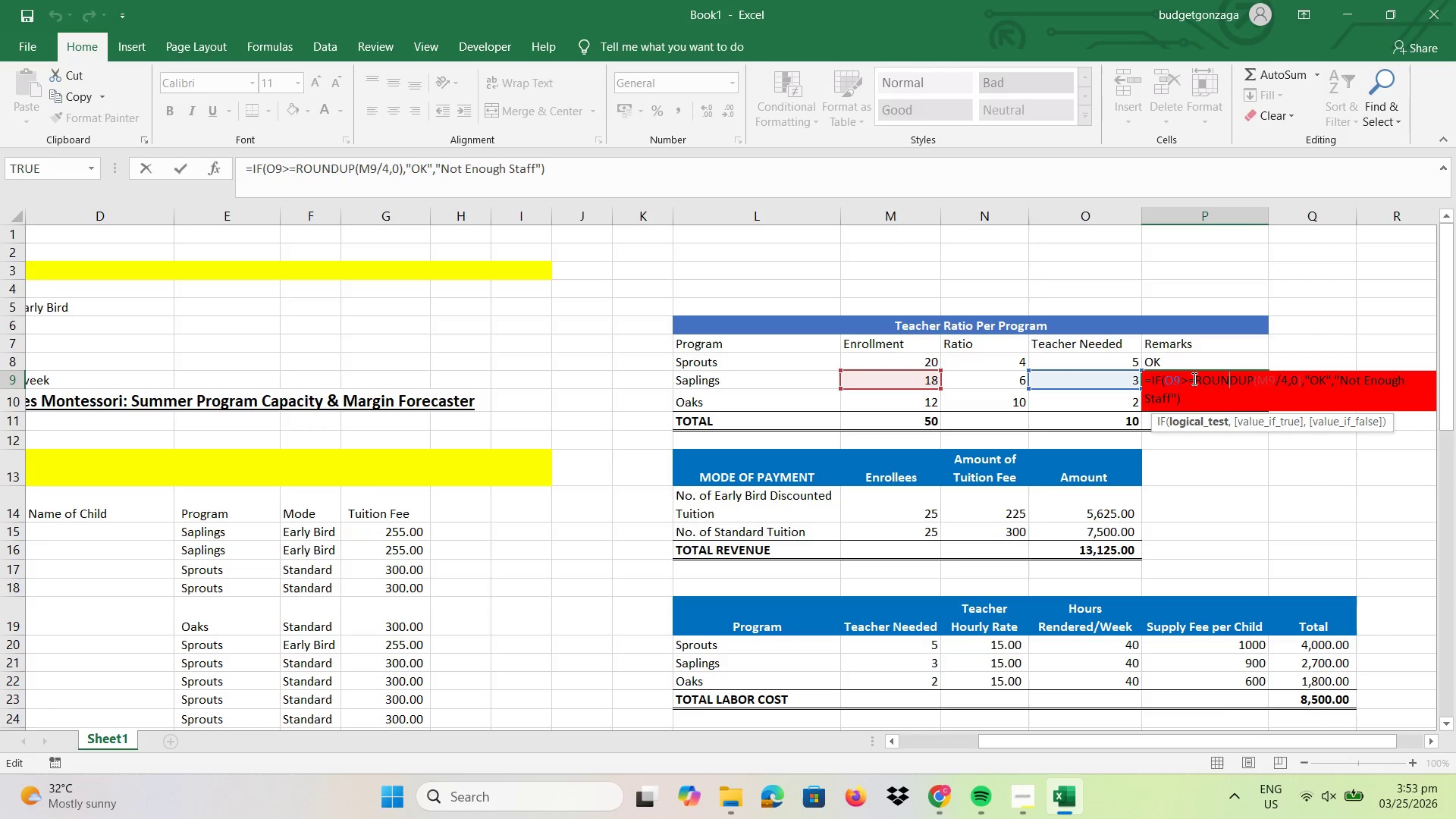 
wait(25.09)
 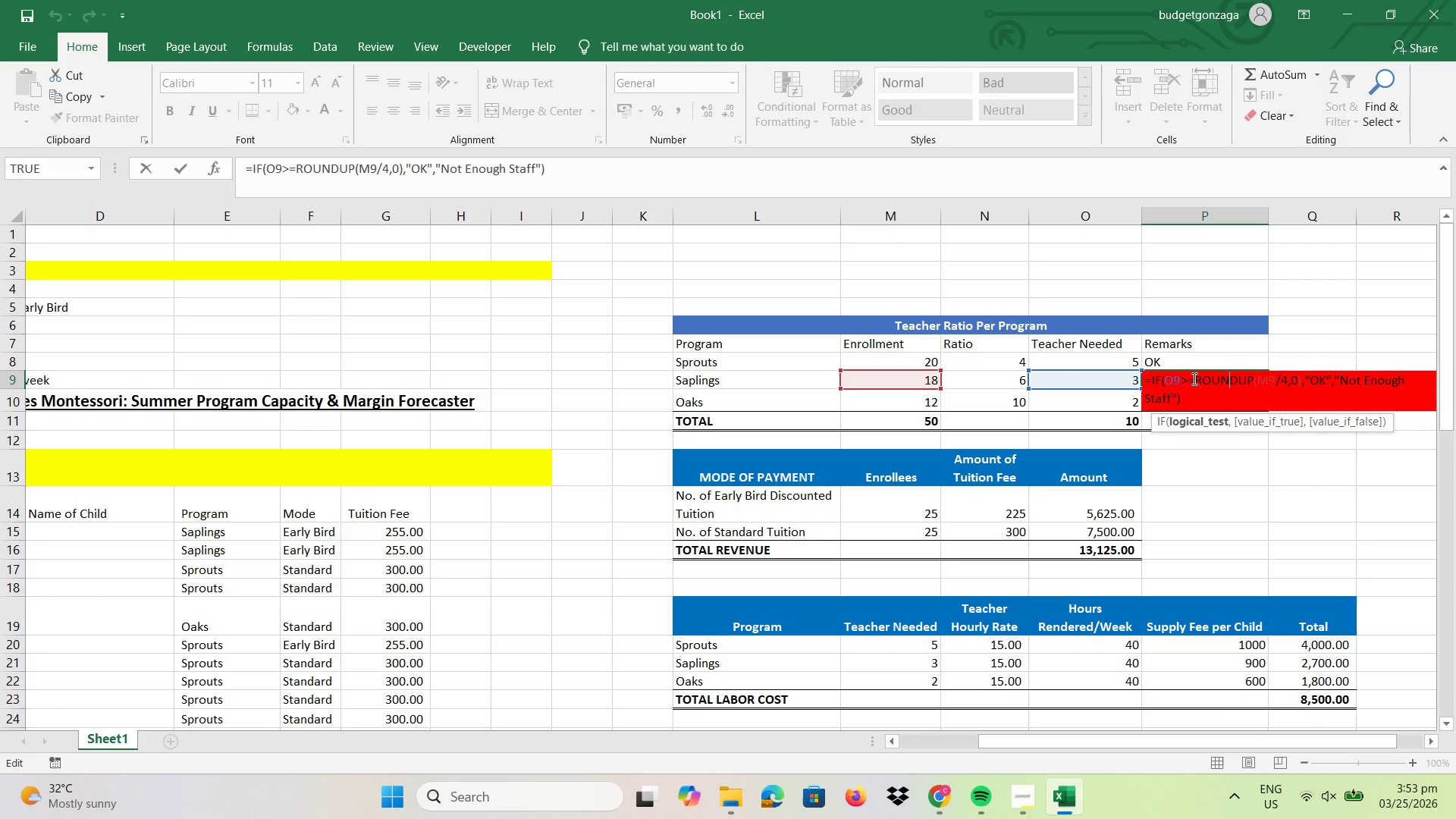 
left_click([1186, 378])
 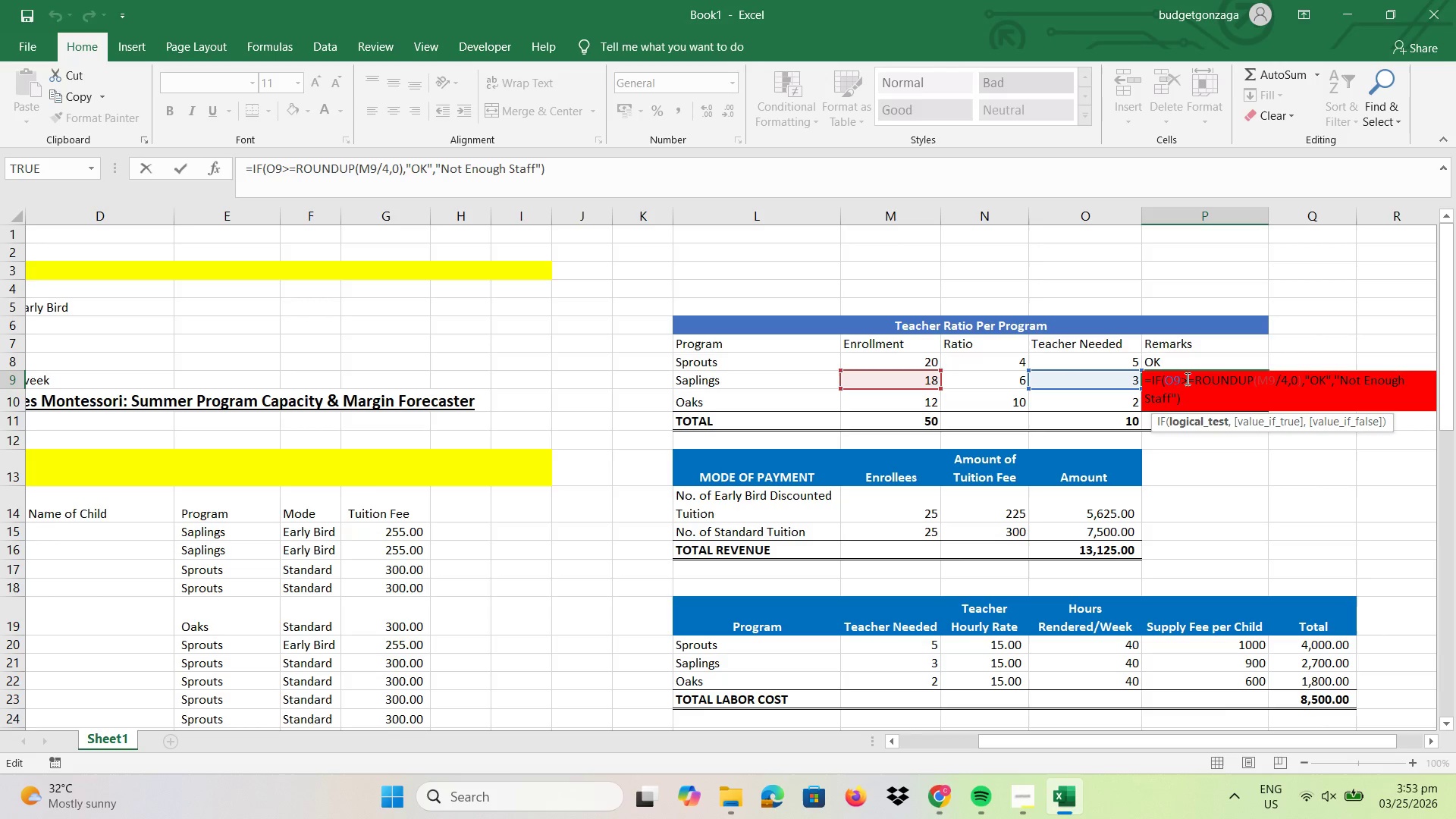 
wait(5.28)
 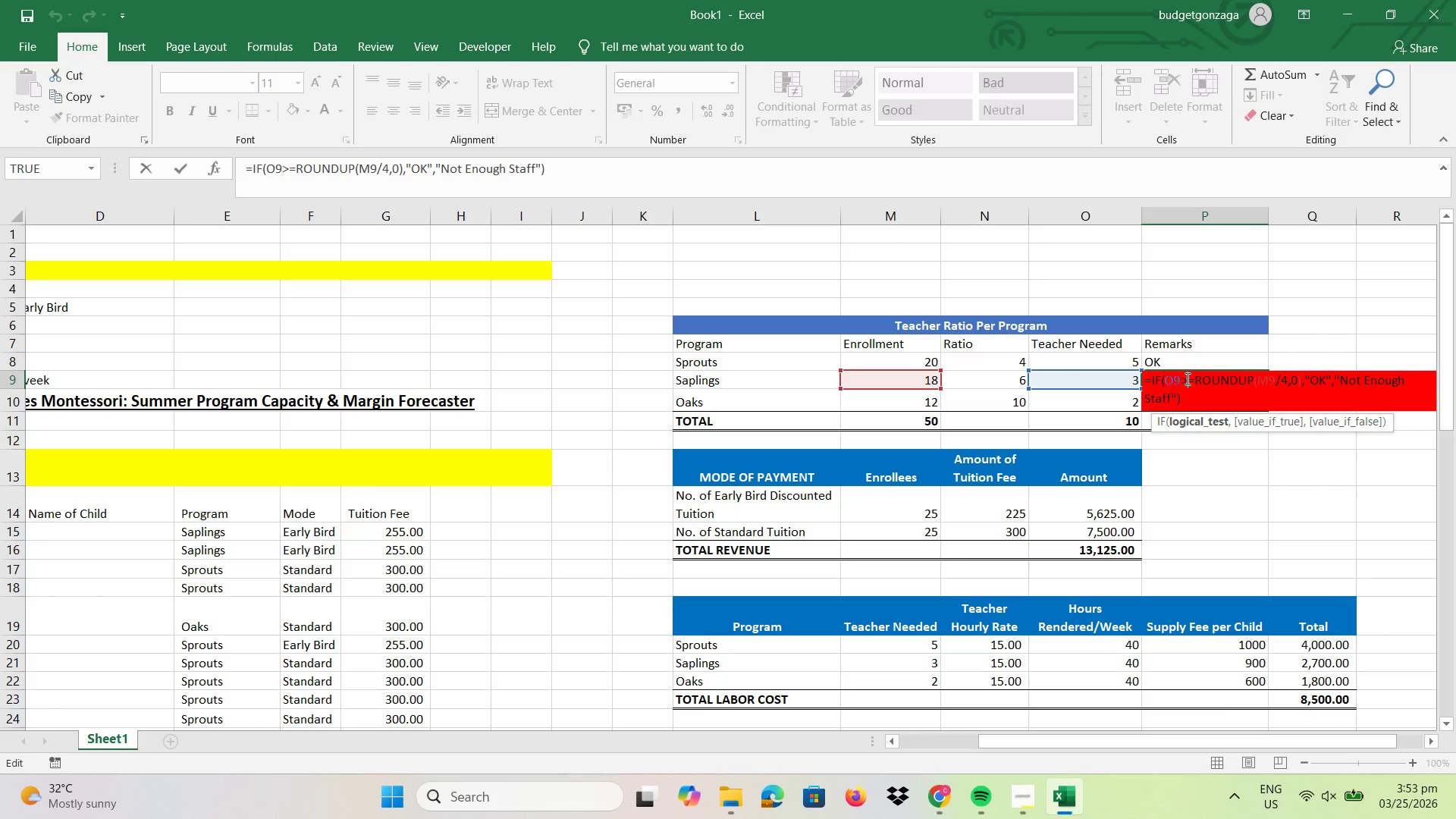 
left_click([1186, 378])
 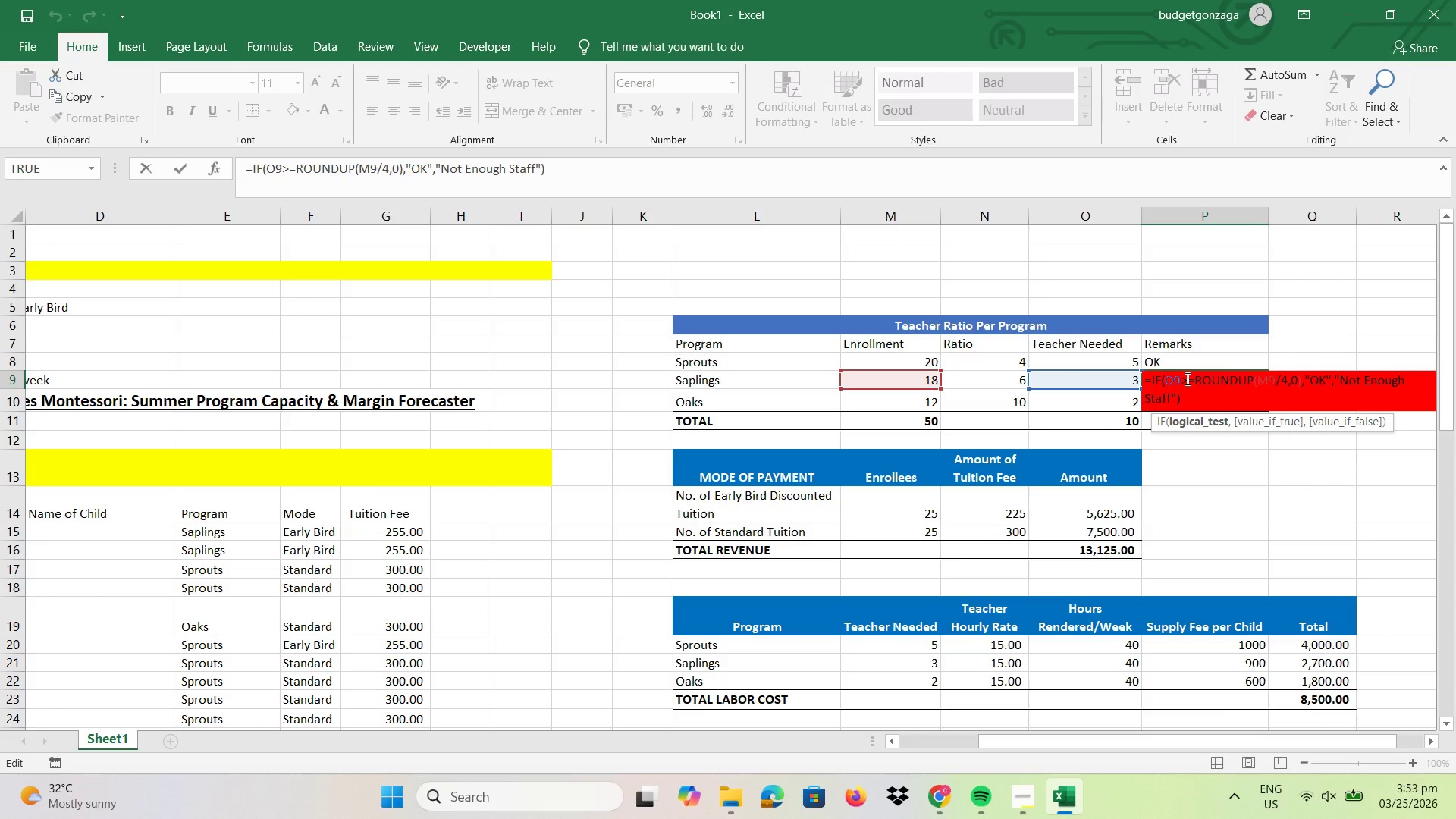 
wait(9.39)
 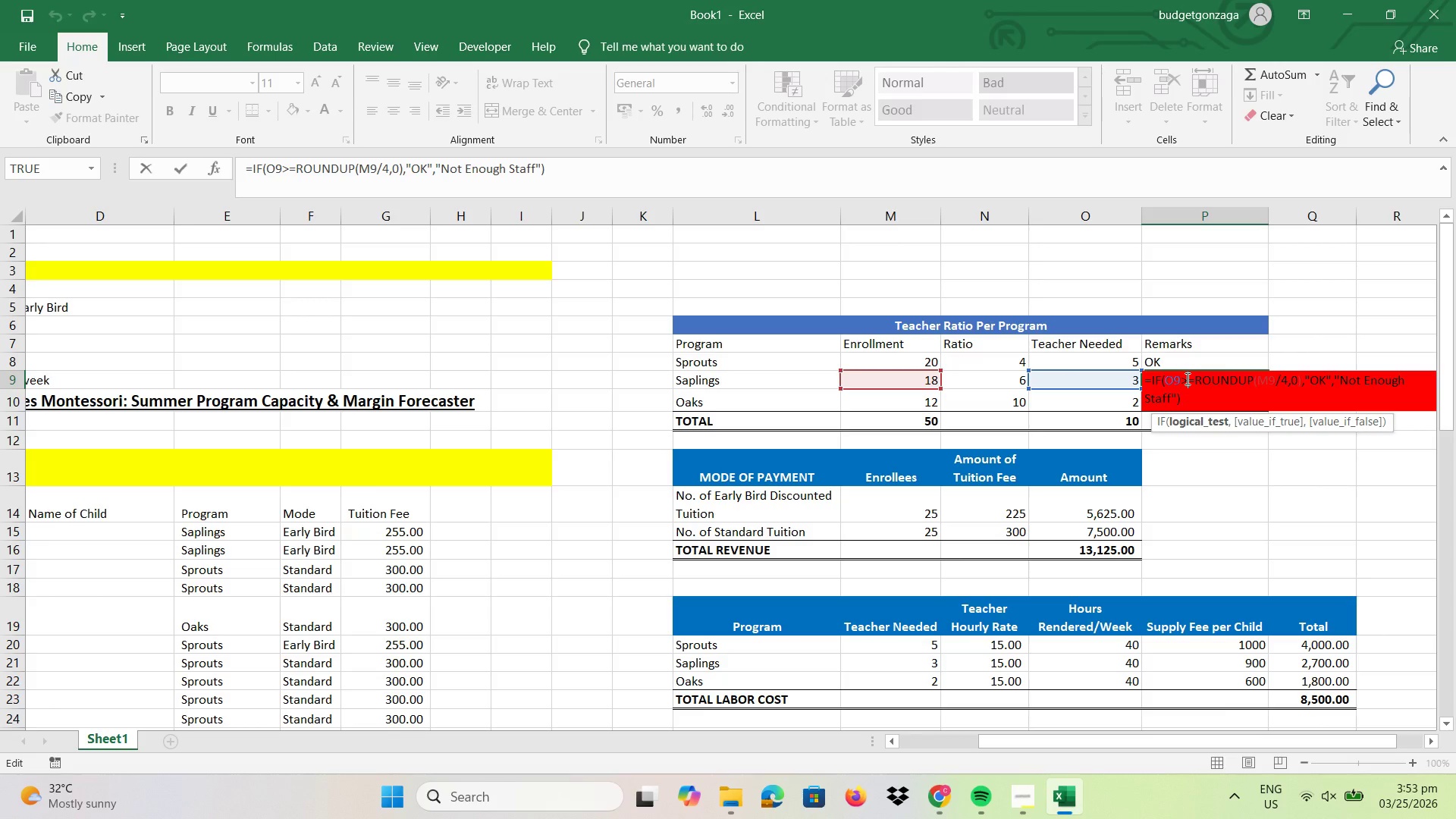 
left_click([139, 51])
 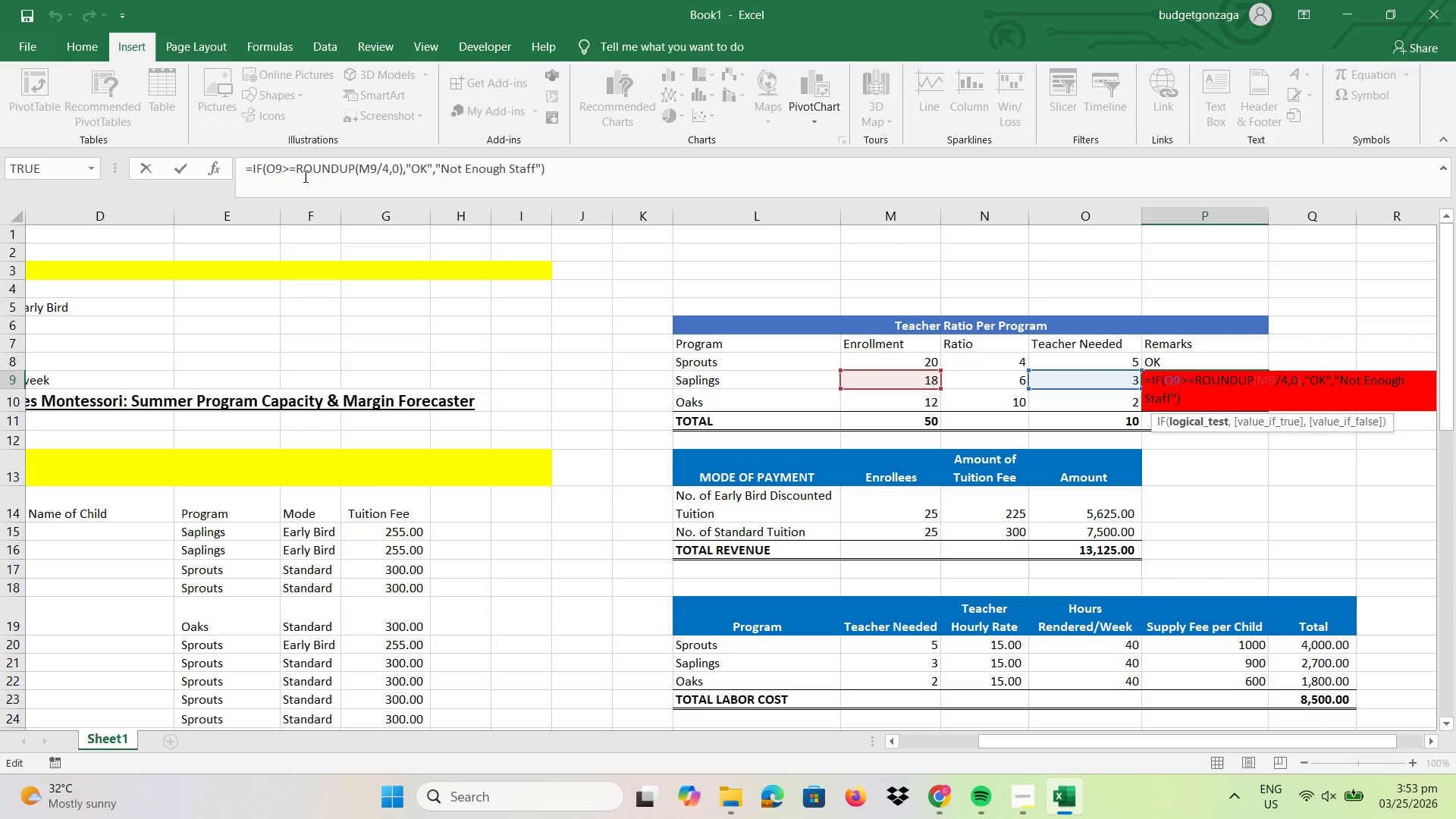 
left_click([286, 169])
 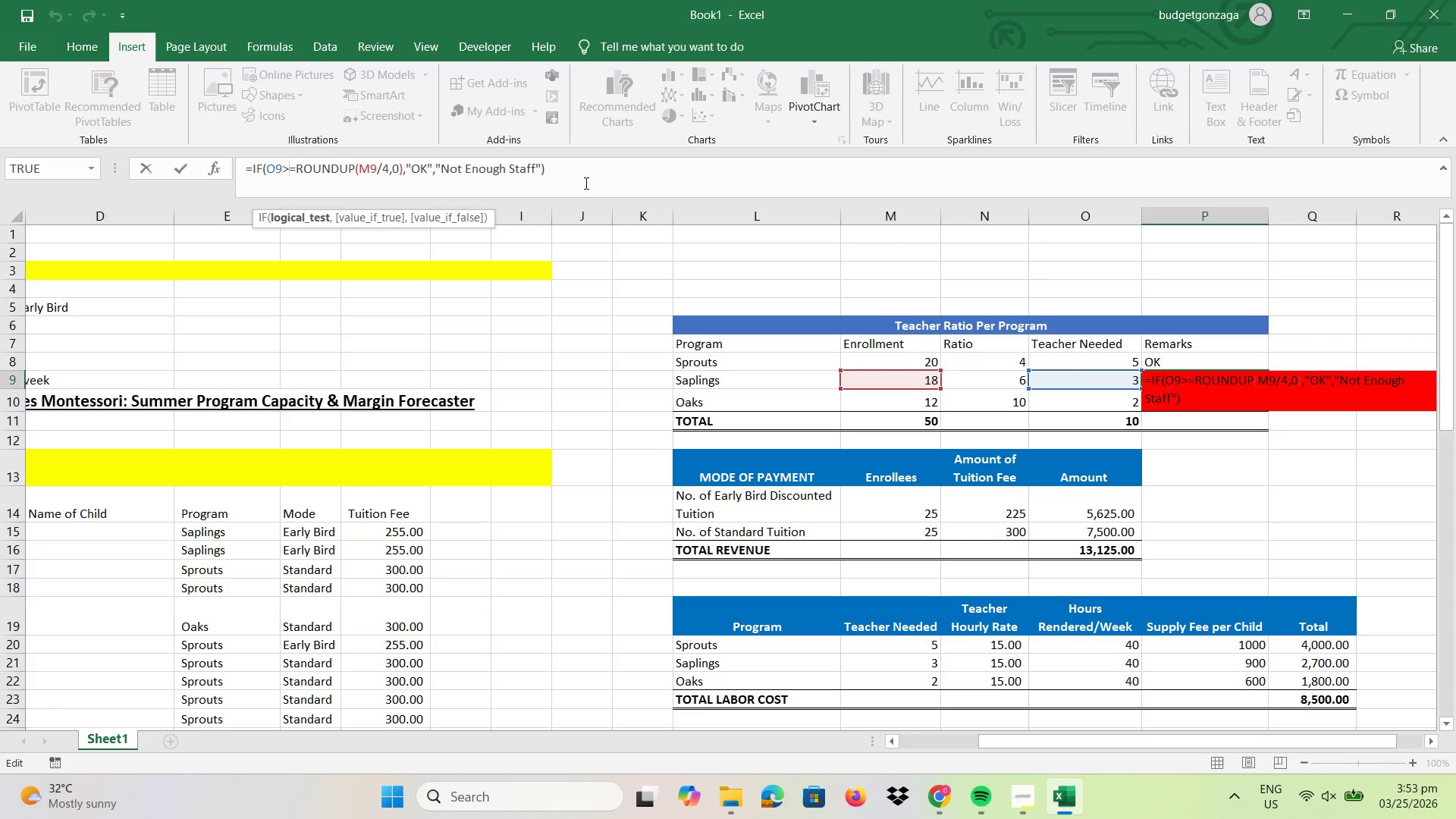 
left_click([591, 180])
 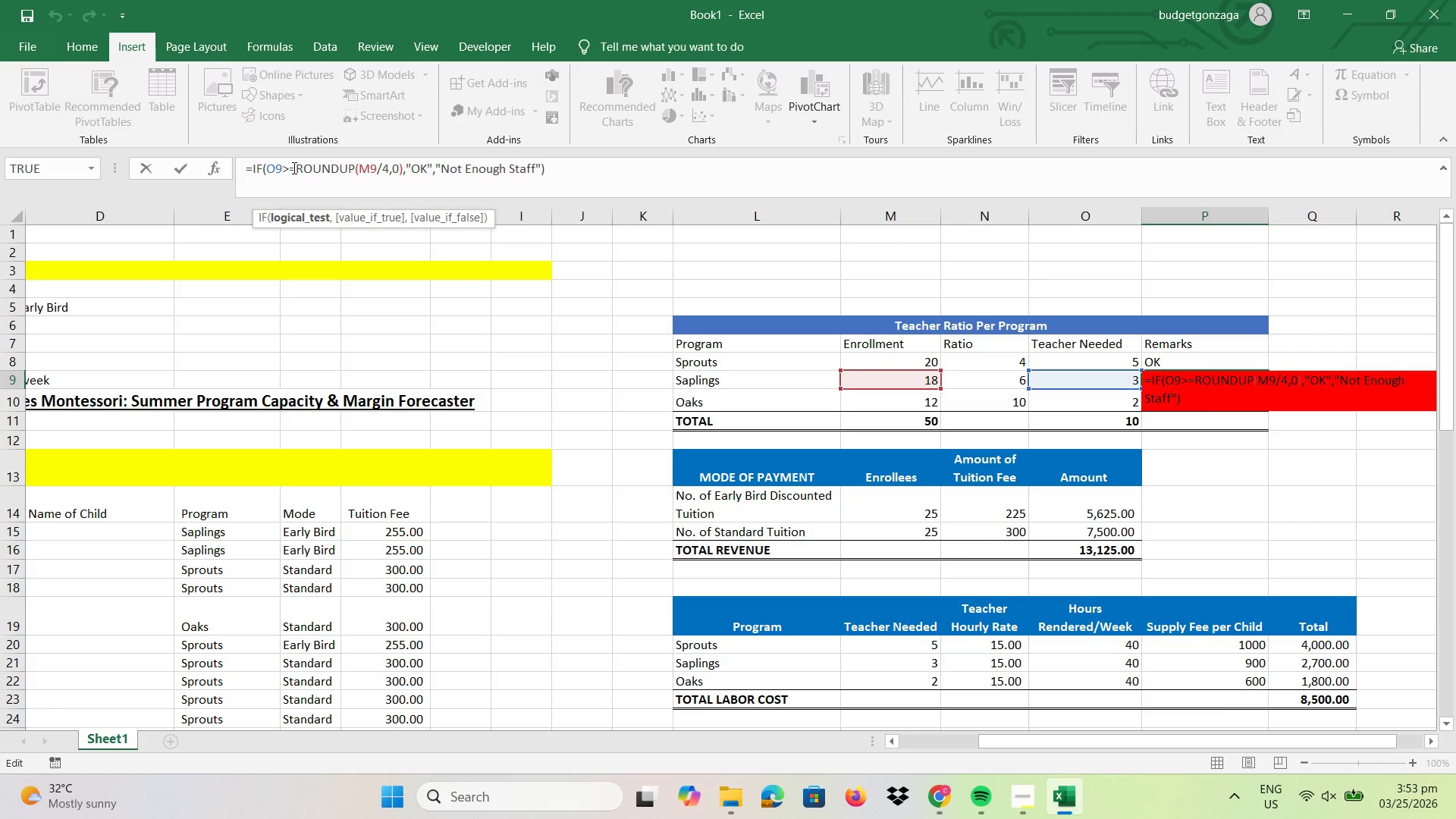 
wait(8.83)
 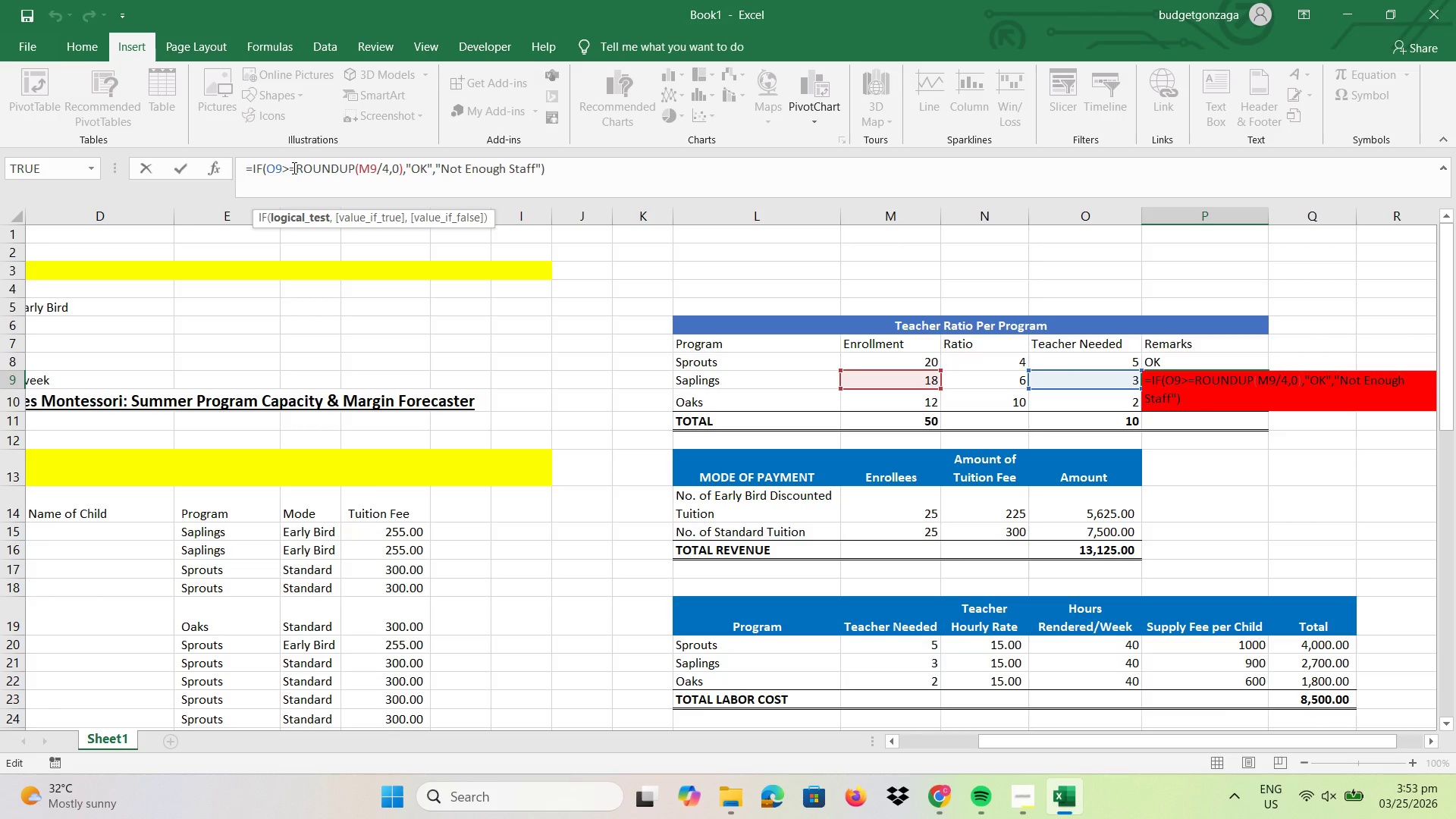 
key(Enter)
 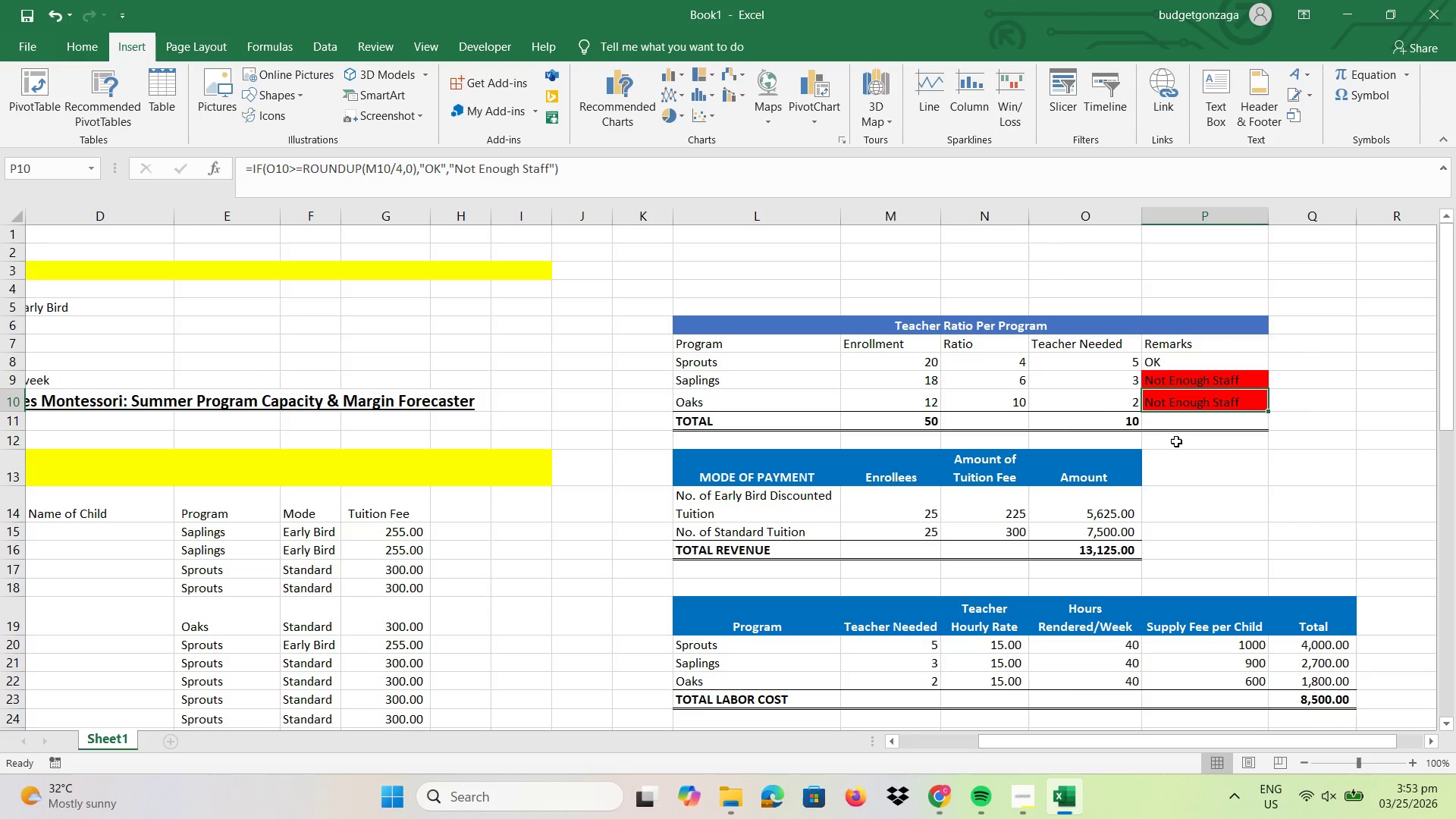 
left_click([1068, 386])
 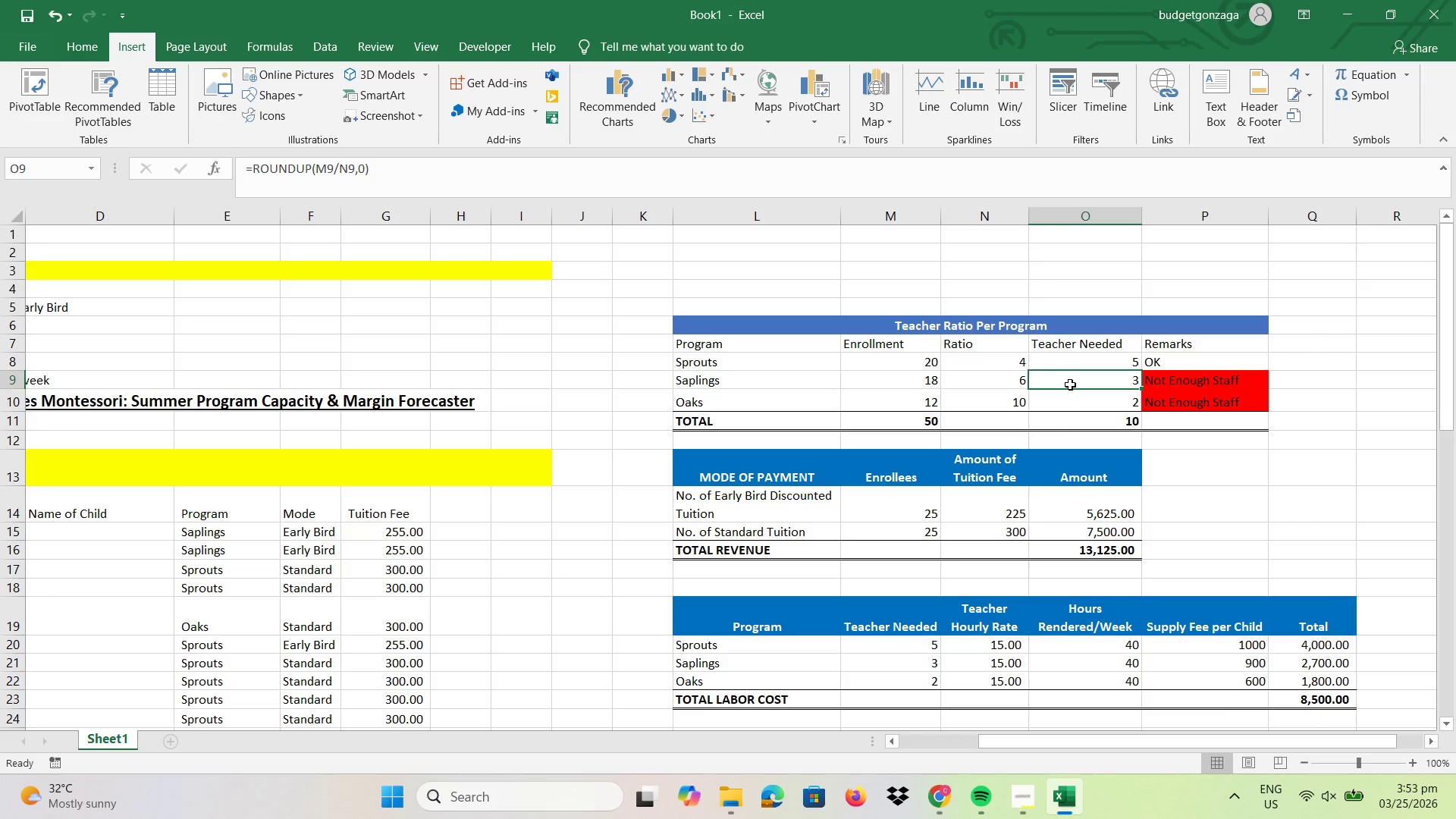 
key(Numpad4)
 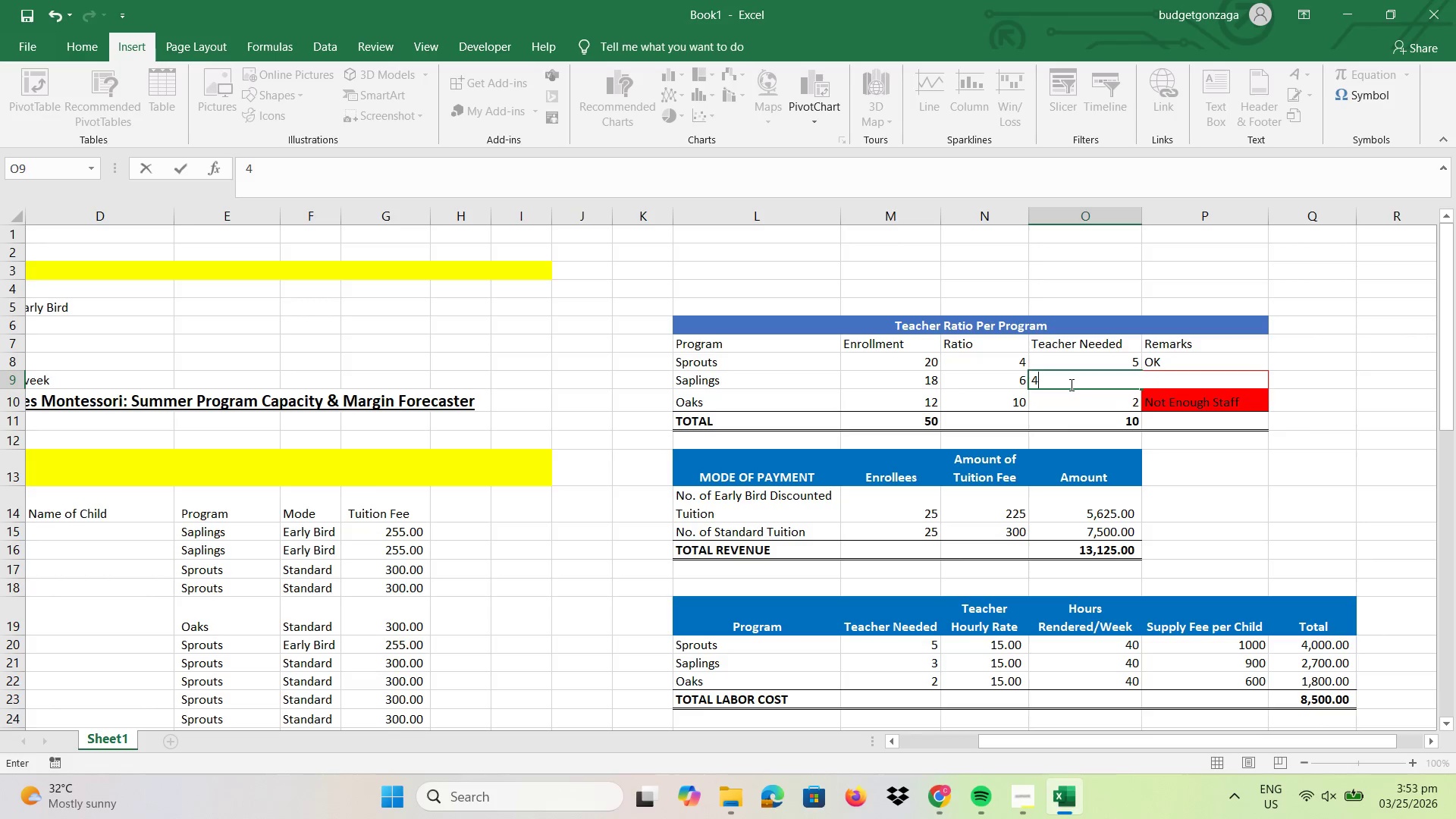 
key(NumpadEnter)
 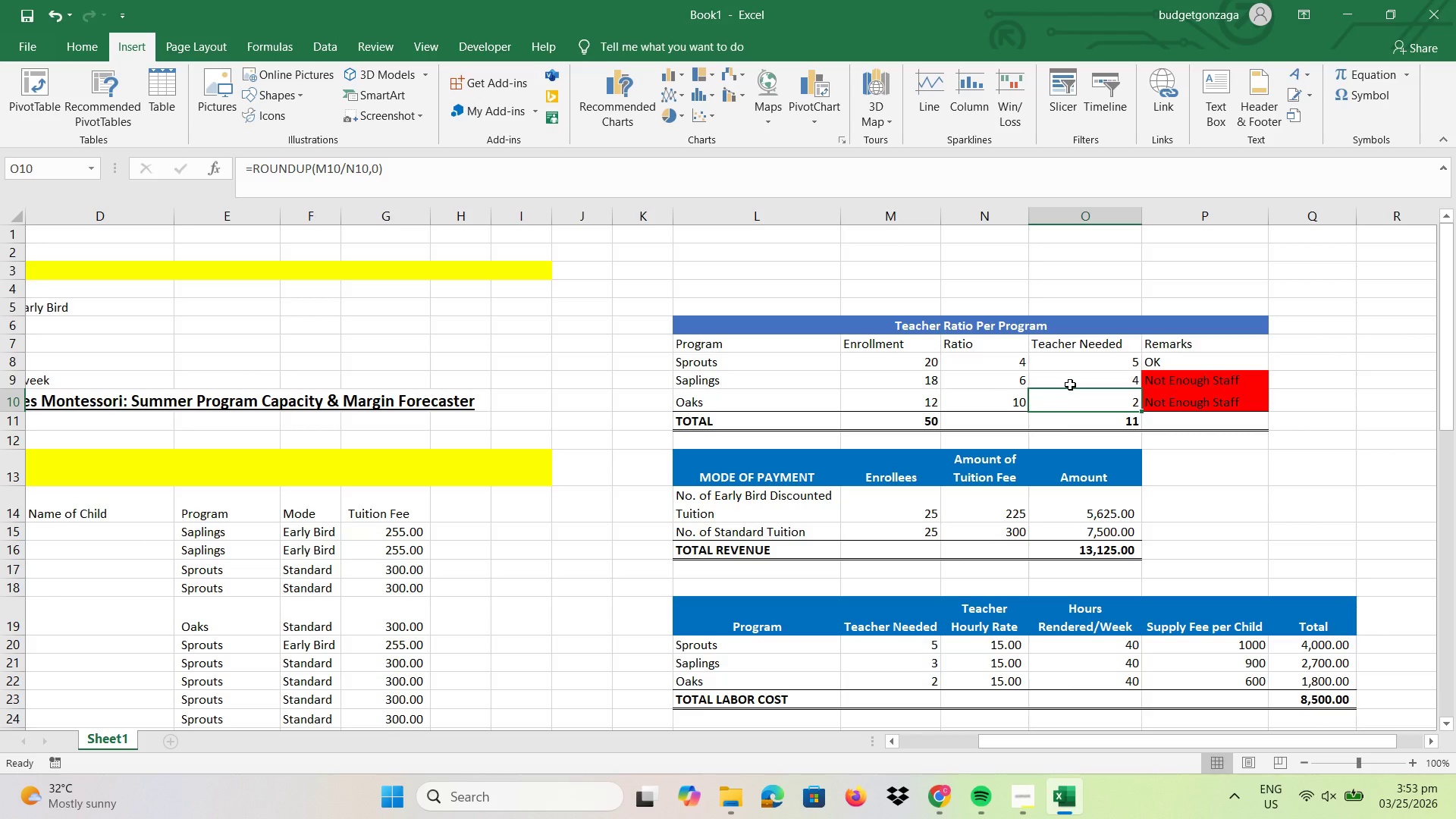 
left_click([1070, 384])
 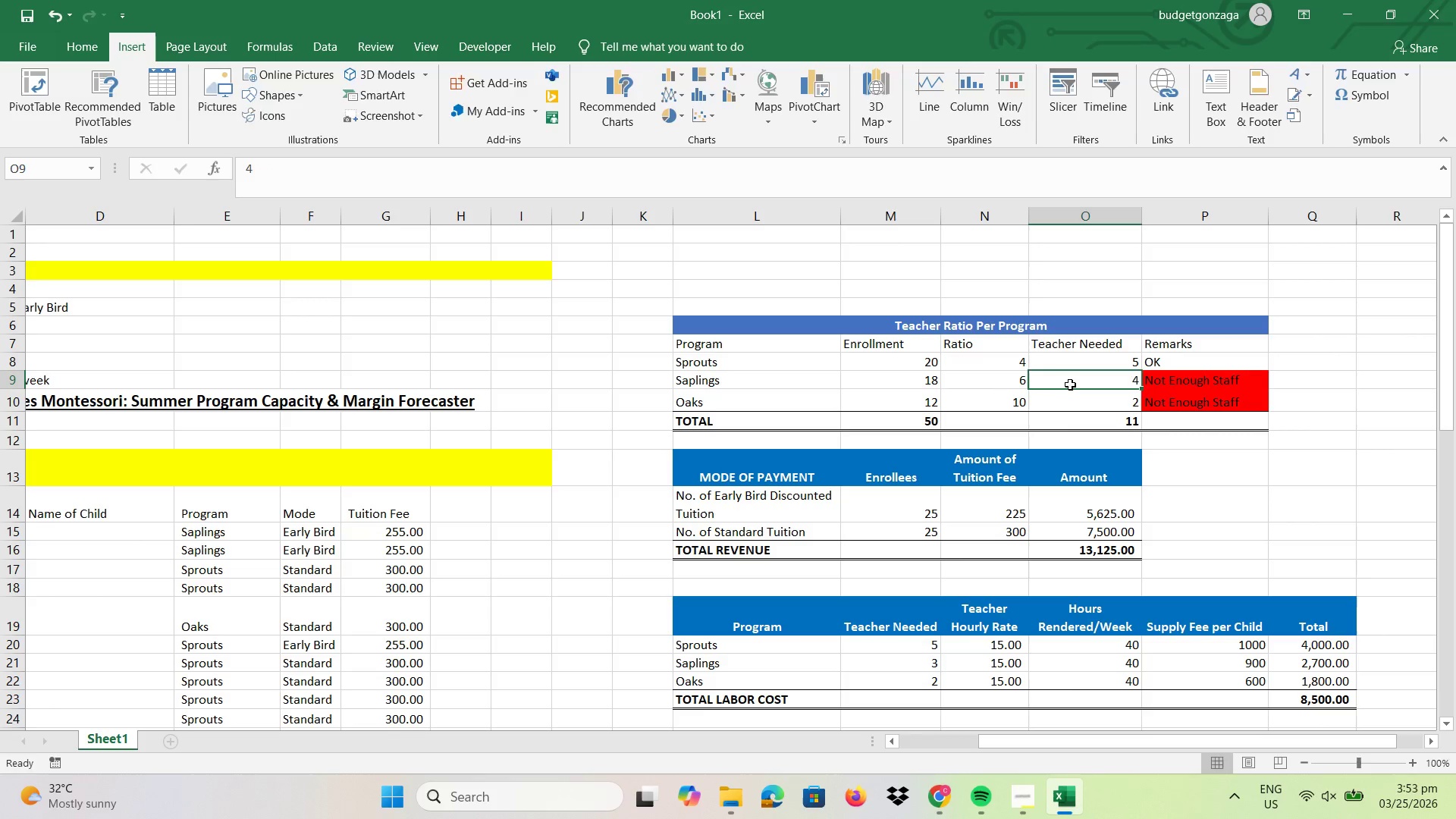 
key(Numpad5)
 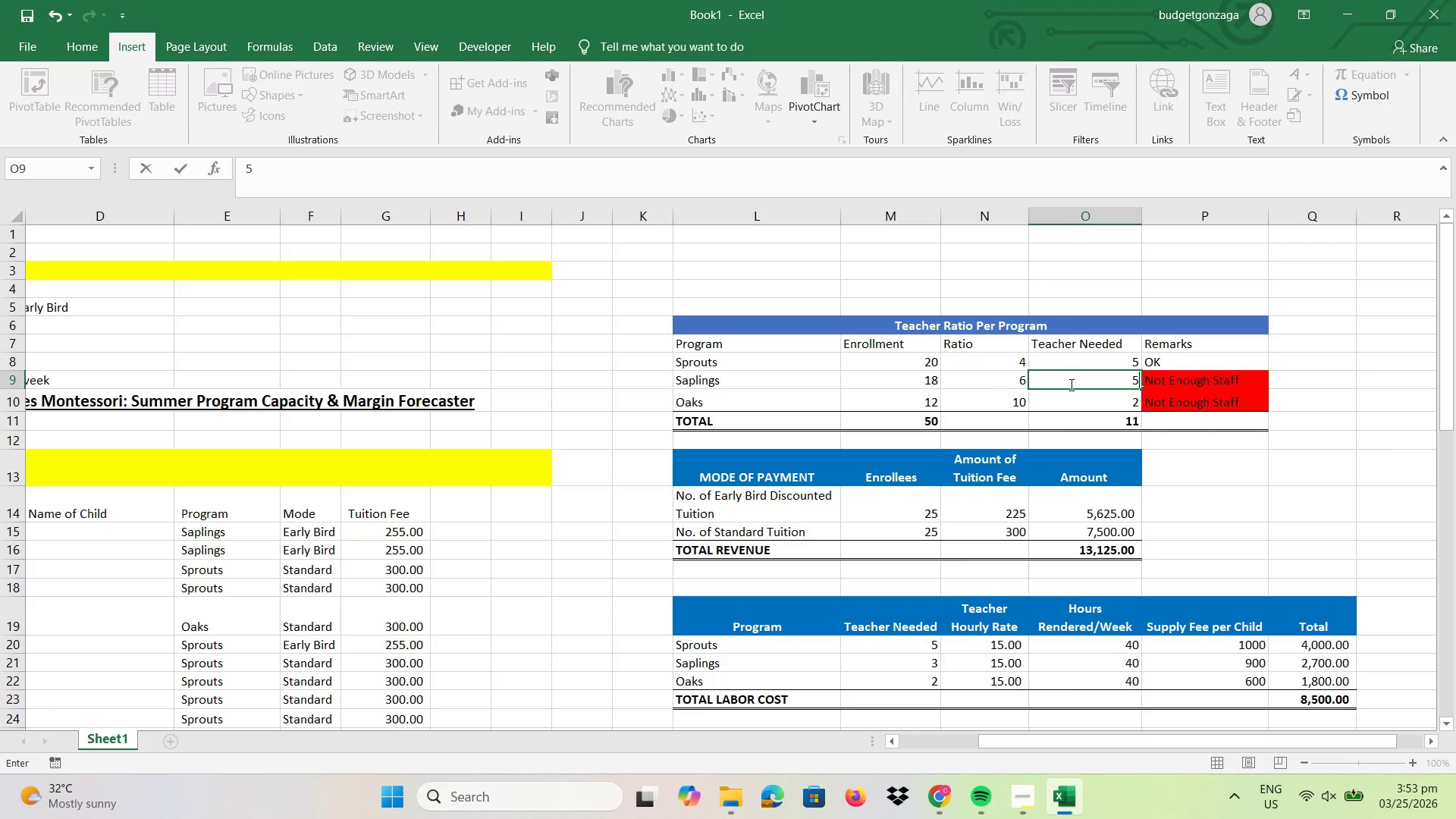 
key(NumpadEnter)
 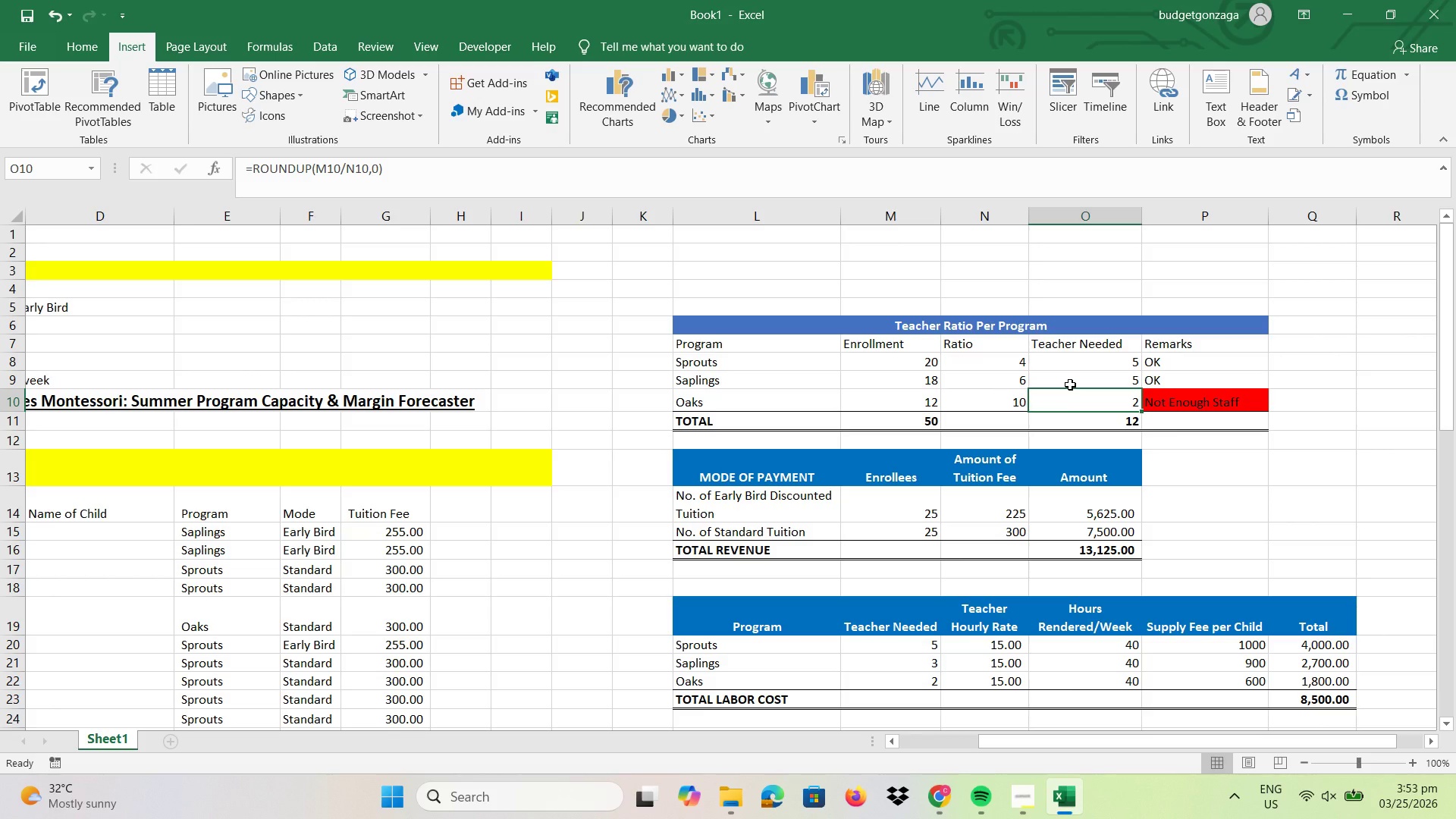 
double_click([1070, 384])
 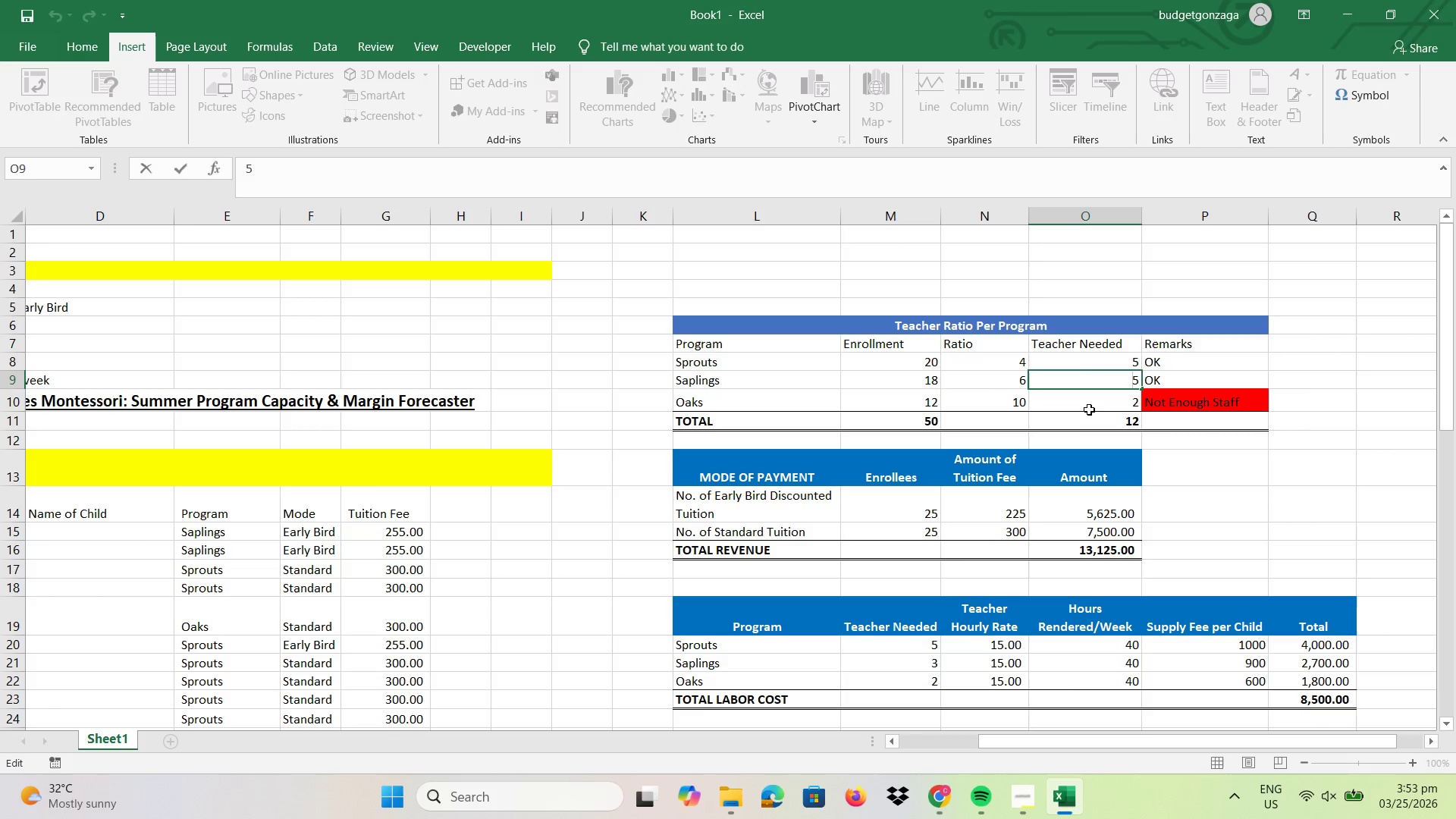 
left_click([1084, 420])
 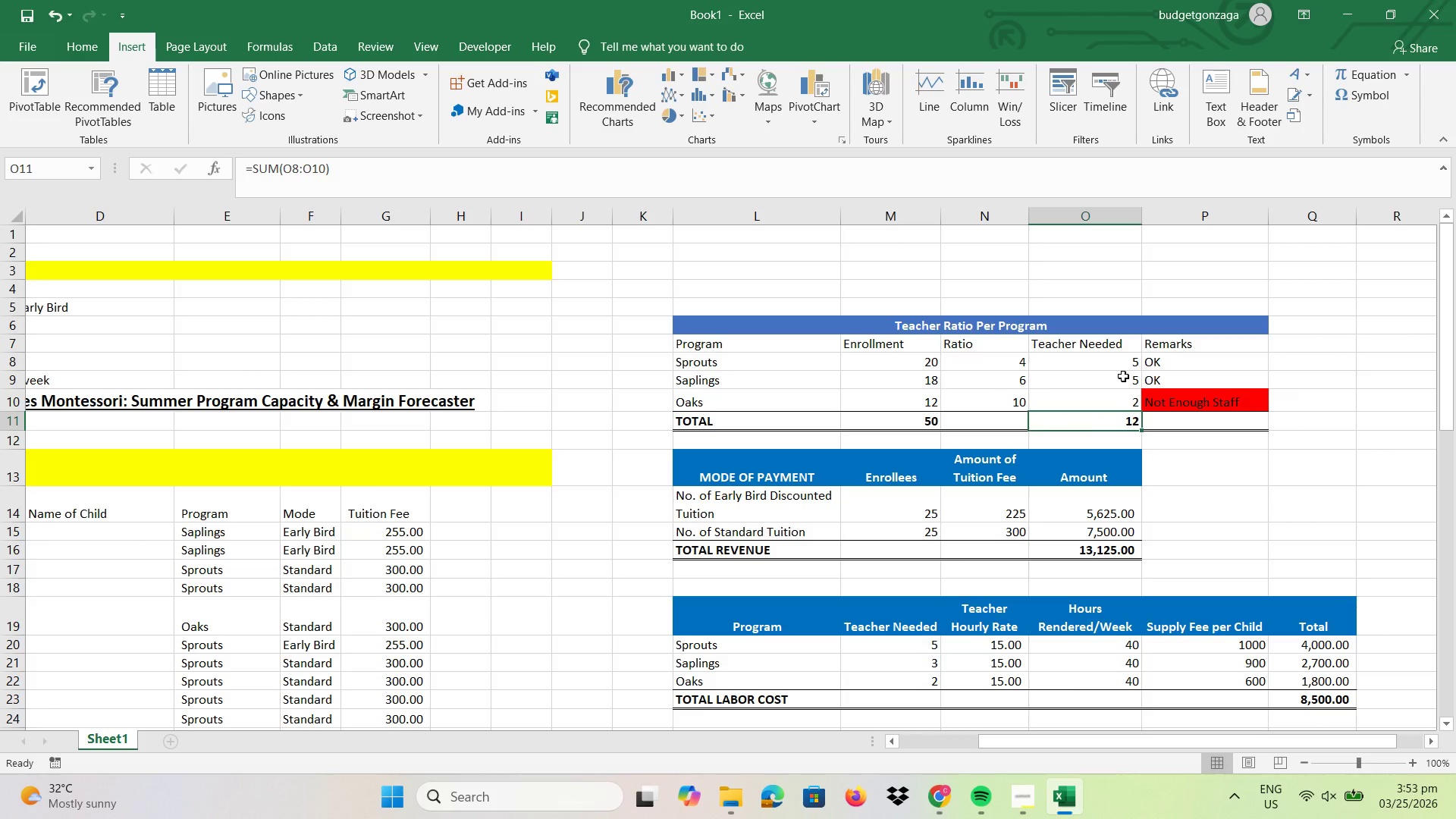 
left_click([1123, 376])
 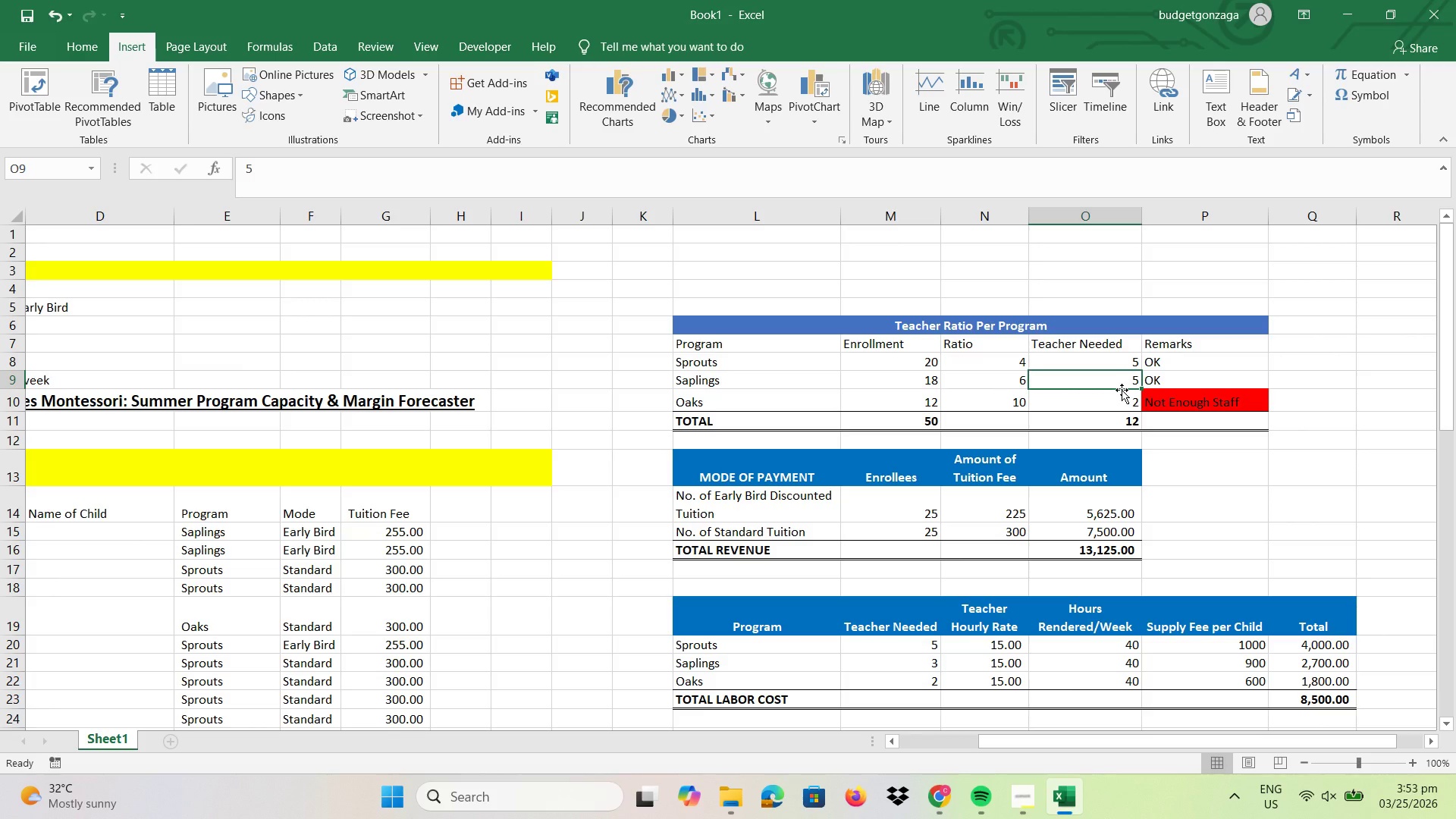 
double_click([1166, 382])
 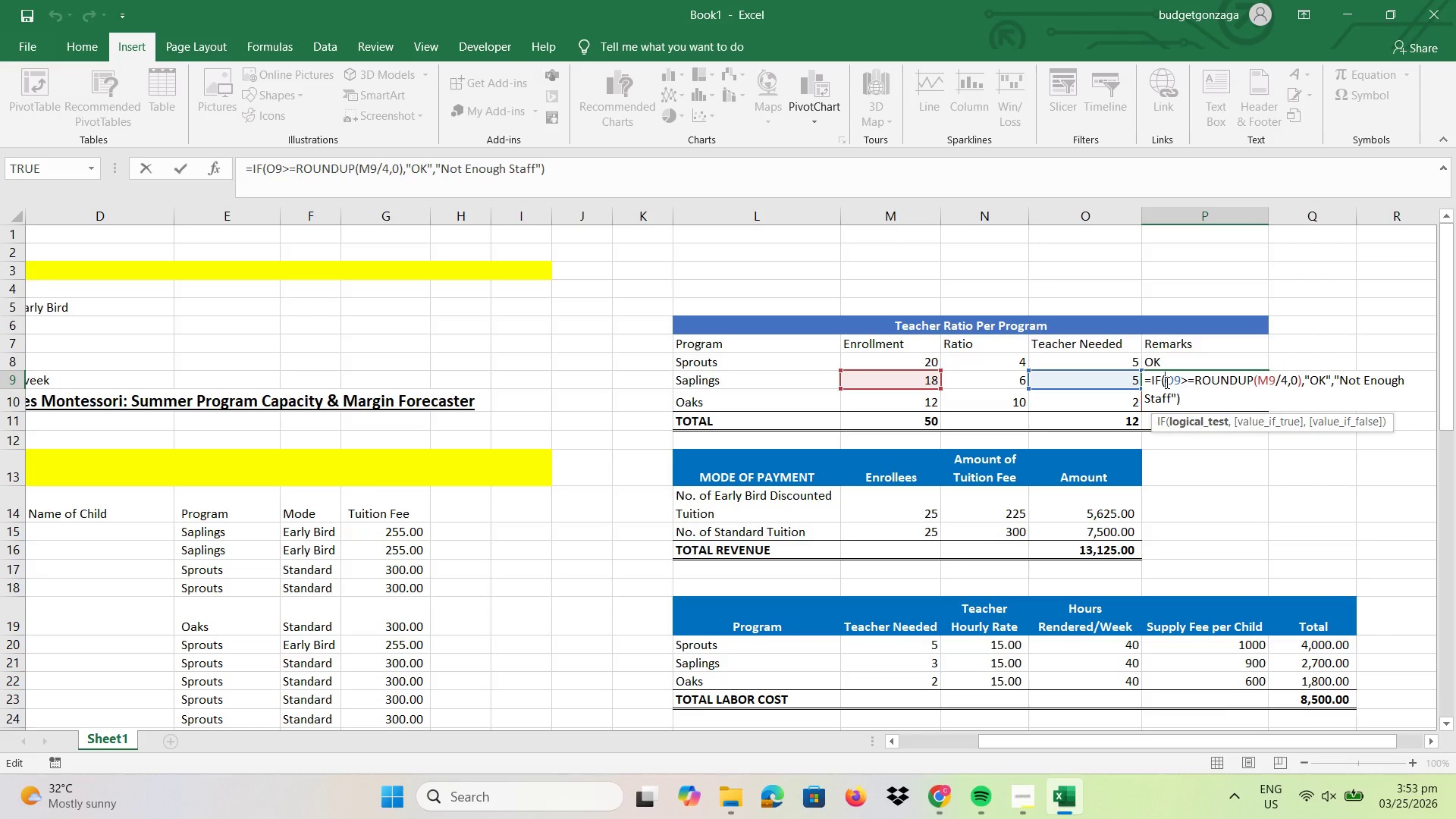 
key(Enter)
 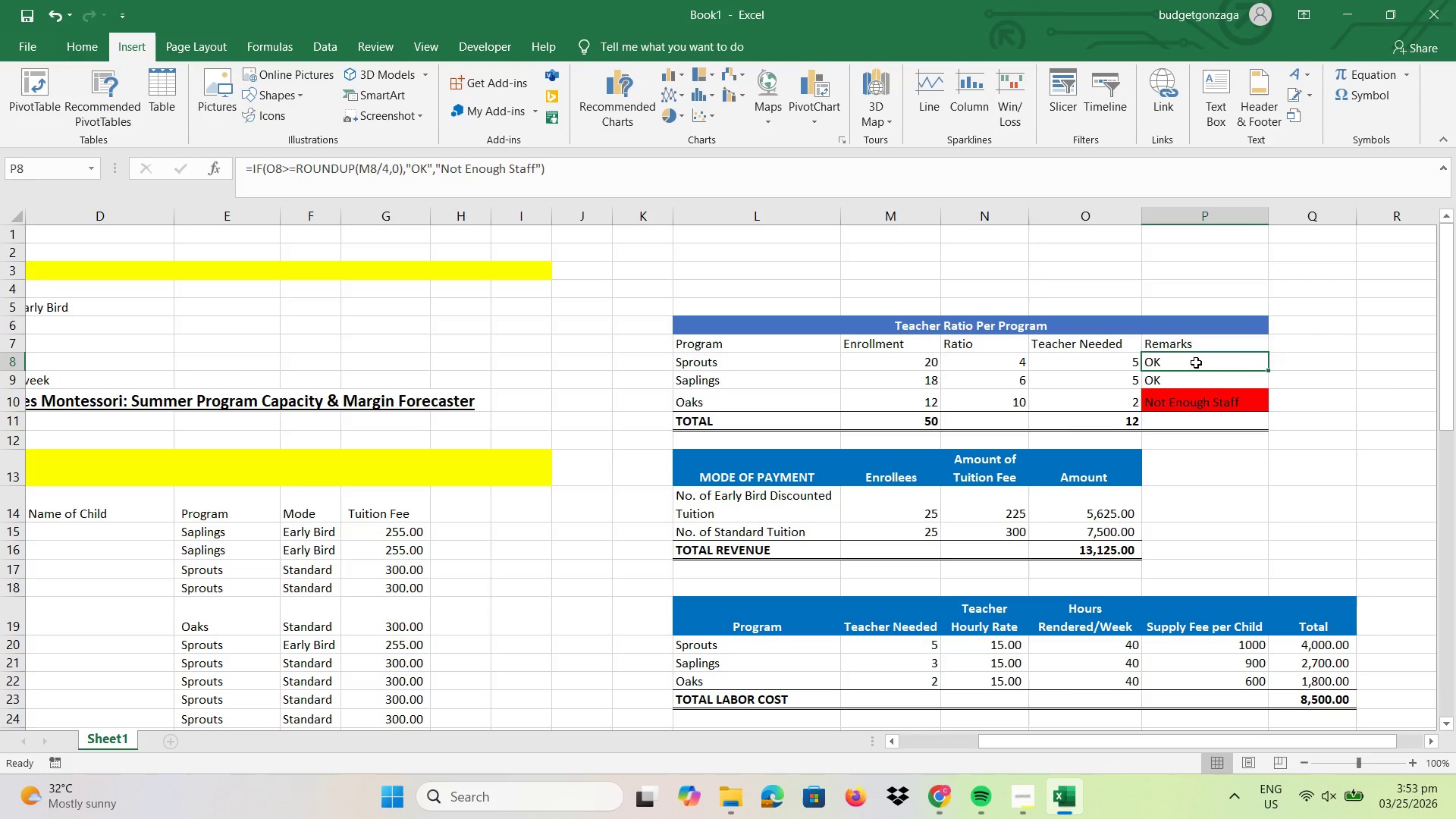 
double_click([1196, 362])
 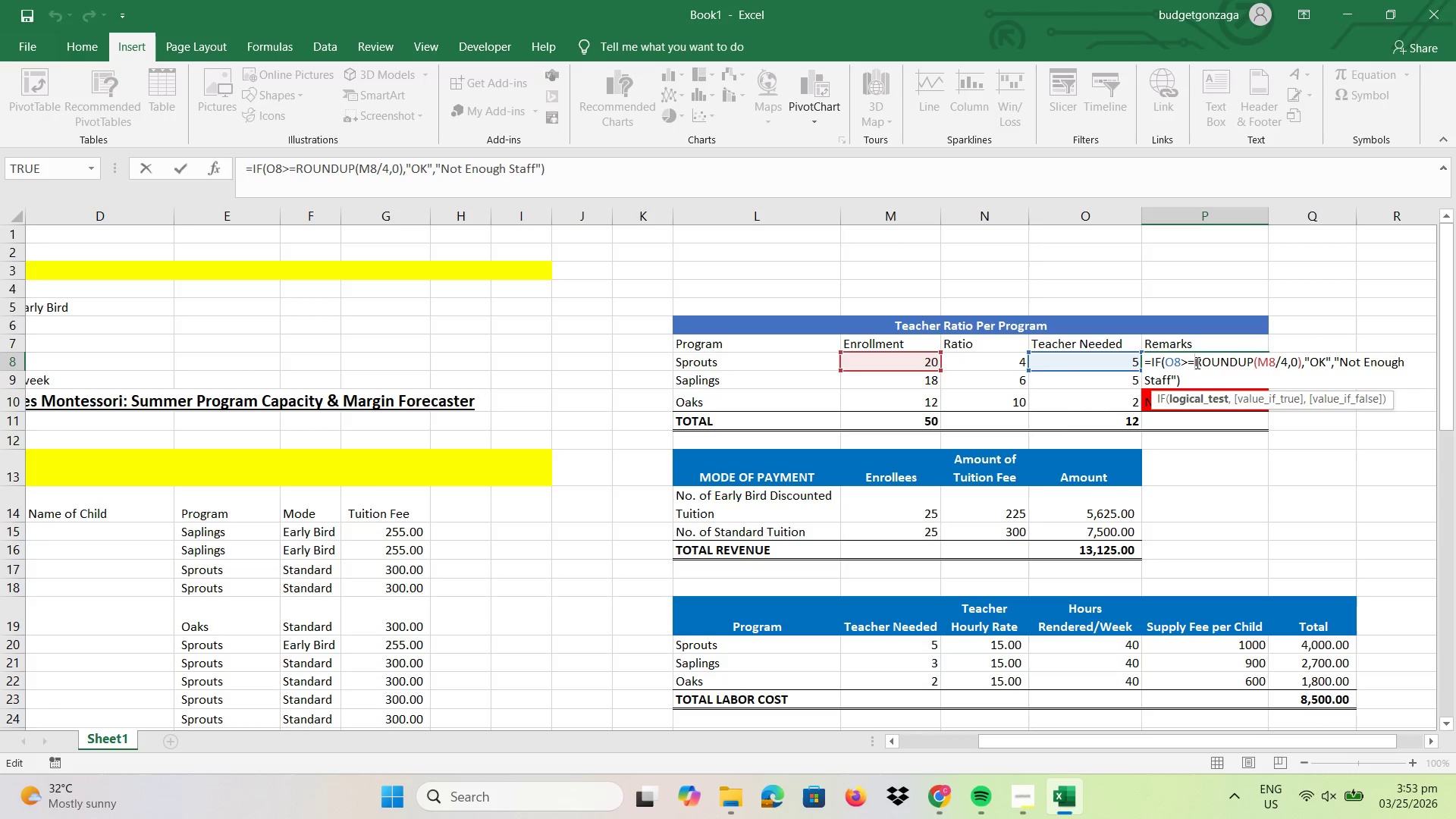 
wait(9.69)
 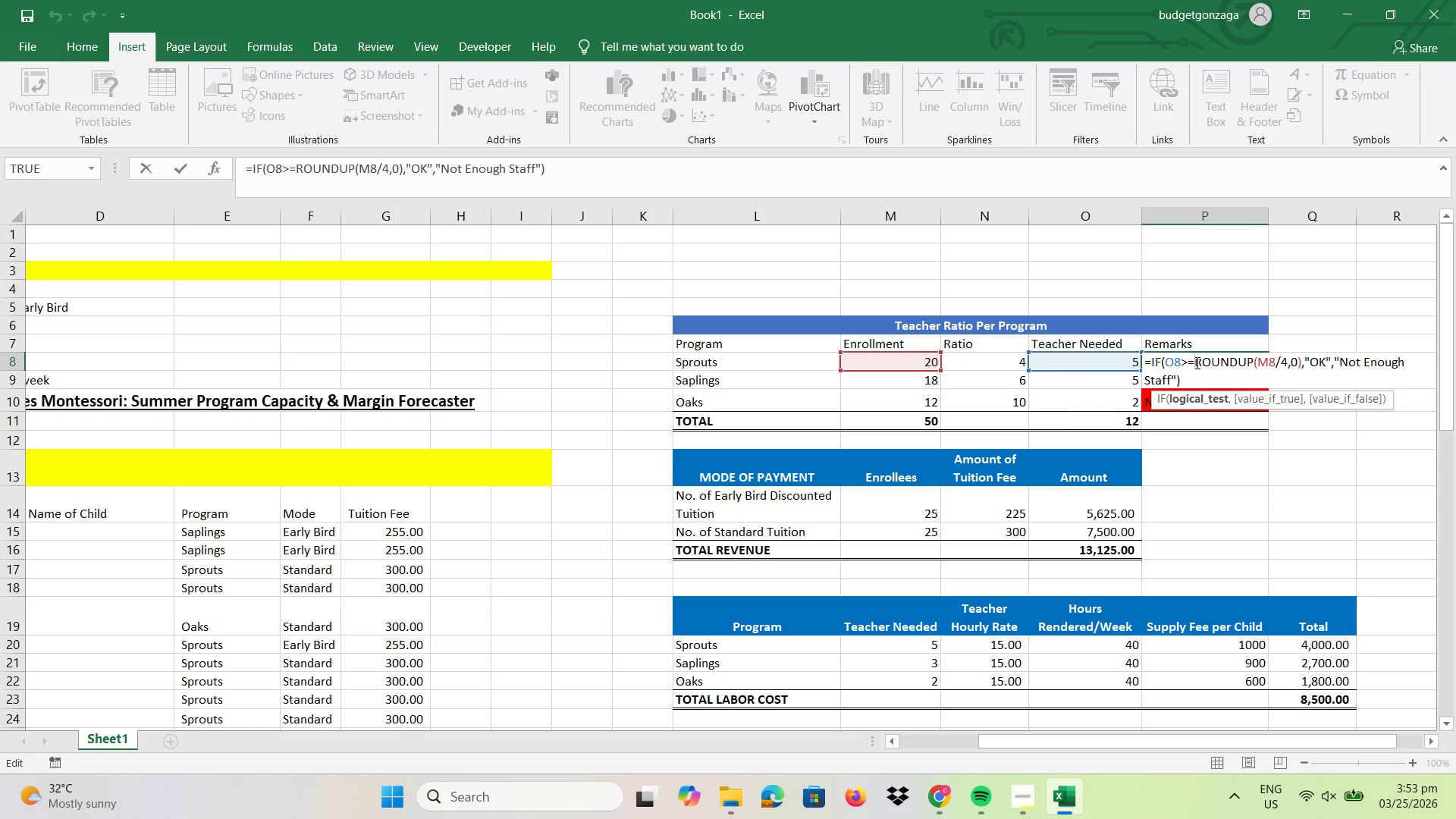 
left_click([1180, 361])
 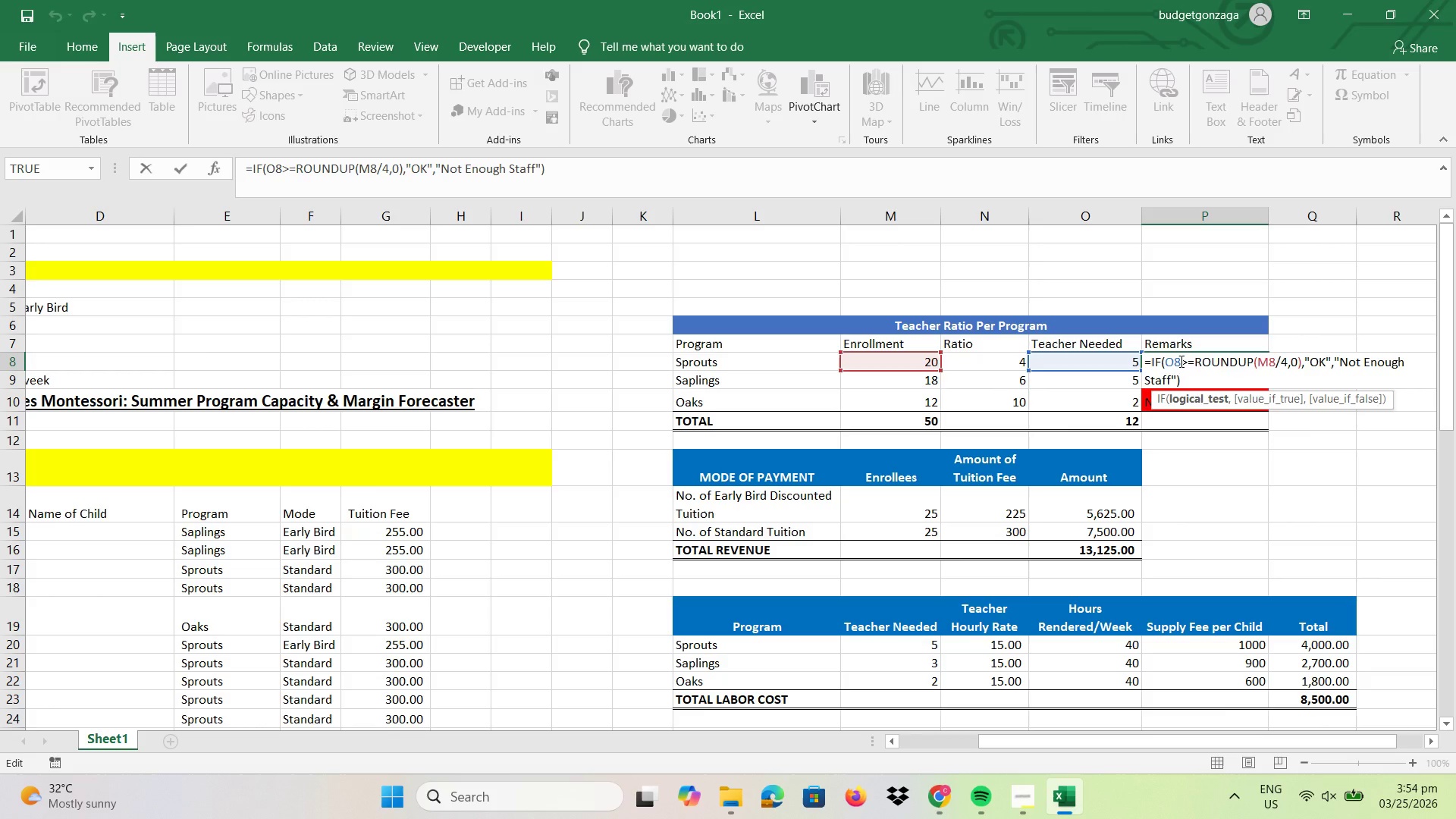 
key(Backspace)
 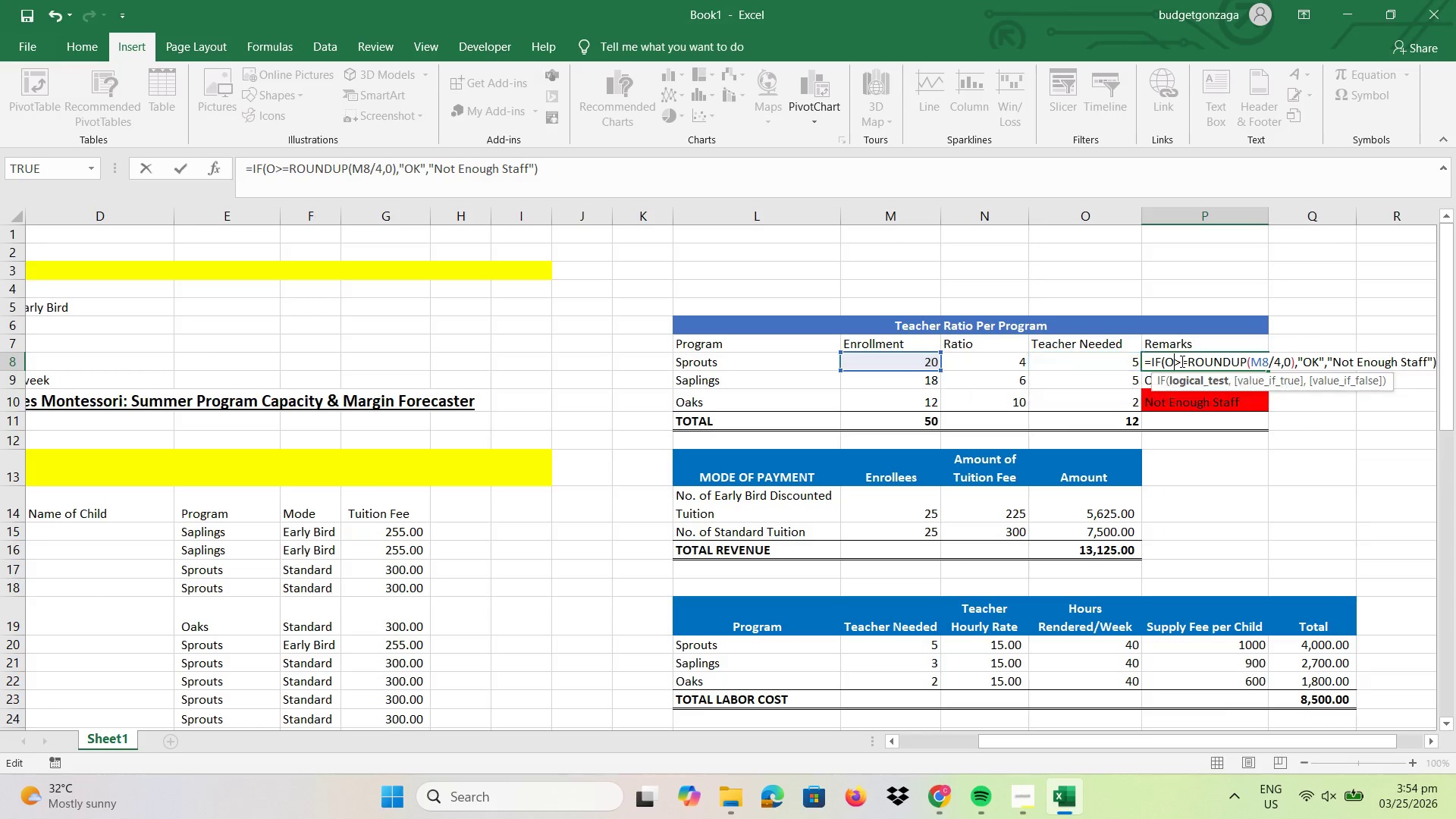 
key(Backspace)
 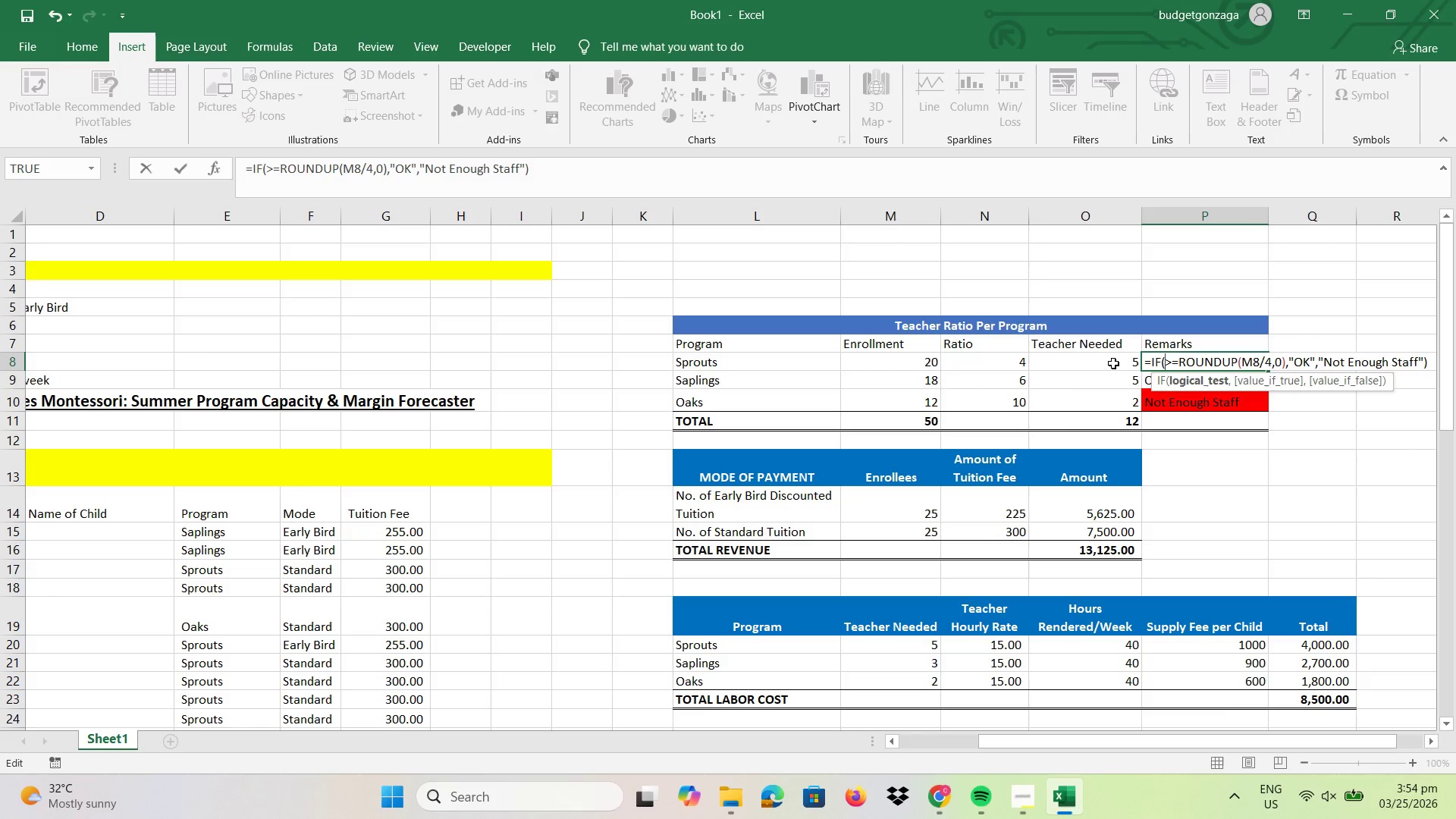 
left_click([1110, 363])
 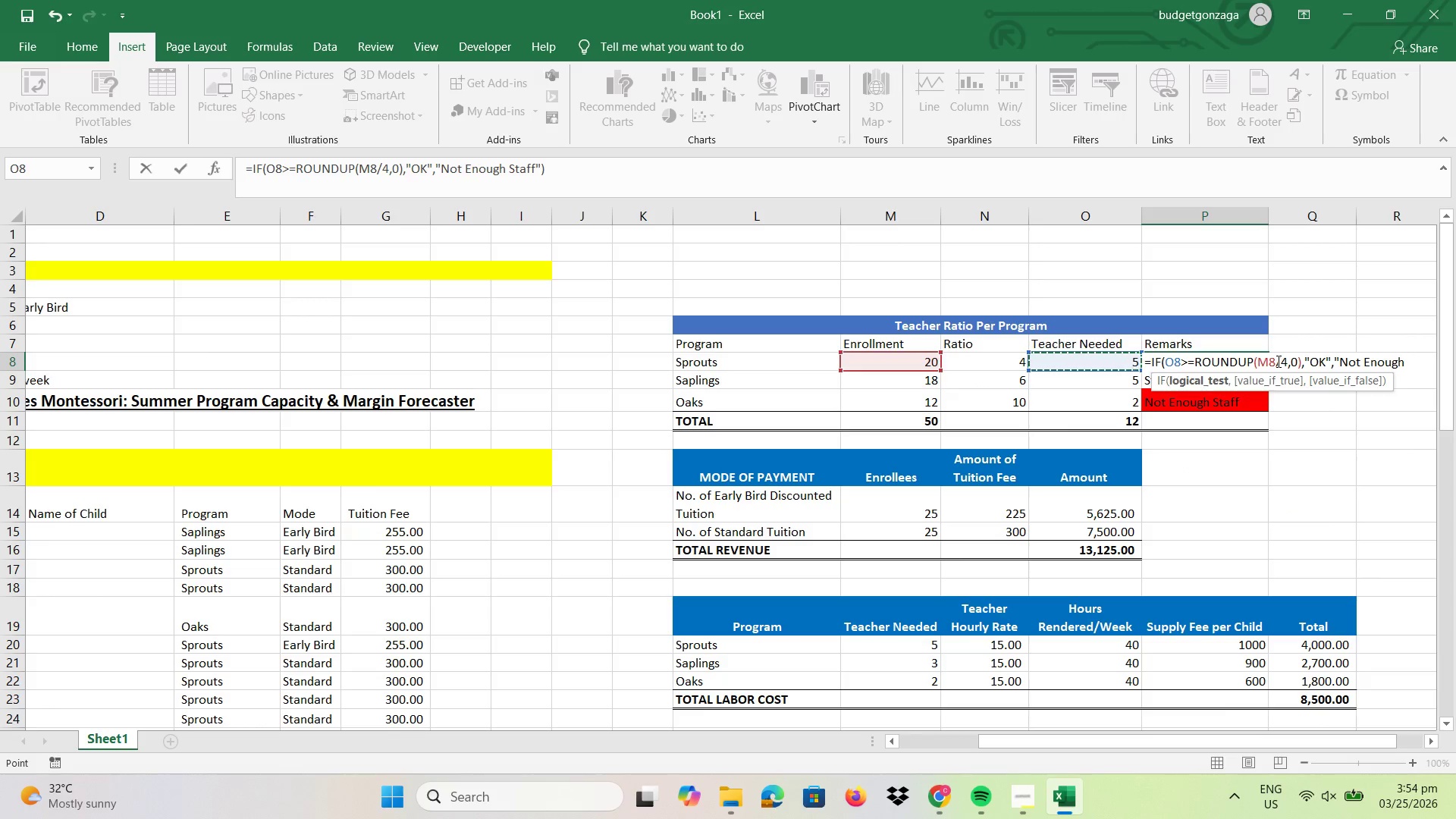 
key(Enter)
 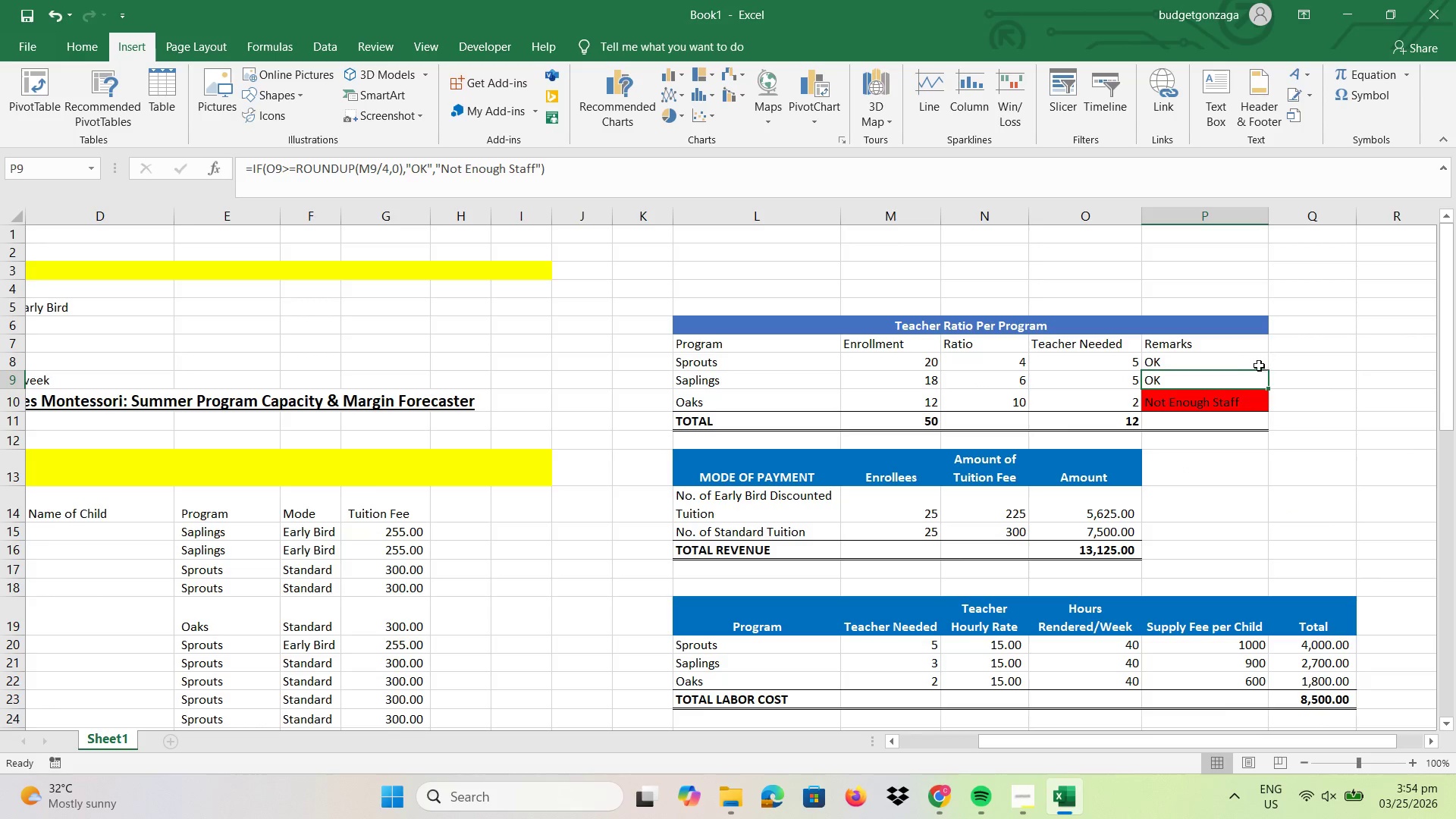 
left_click([1246, 365])
 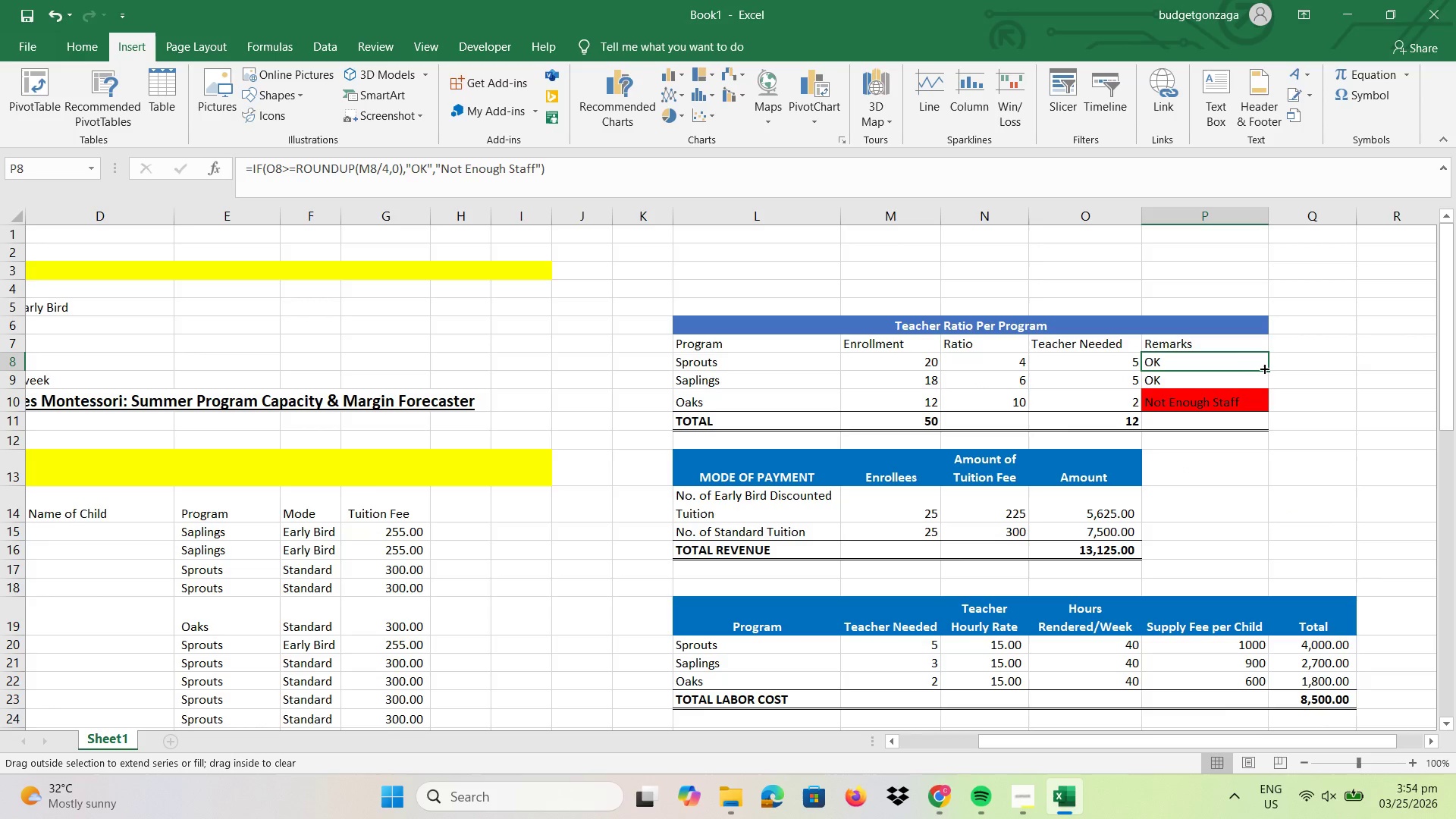 
left_click_drag(start_coordinate=[1263, 368], to_coordinate=[1264, 410])
 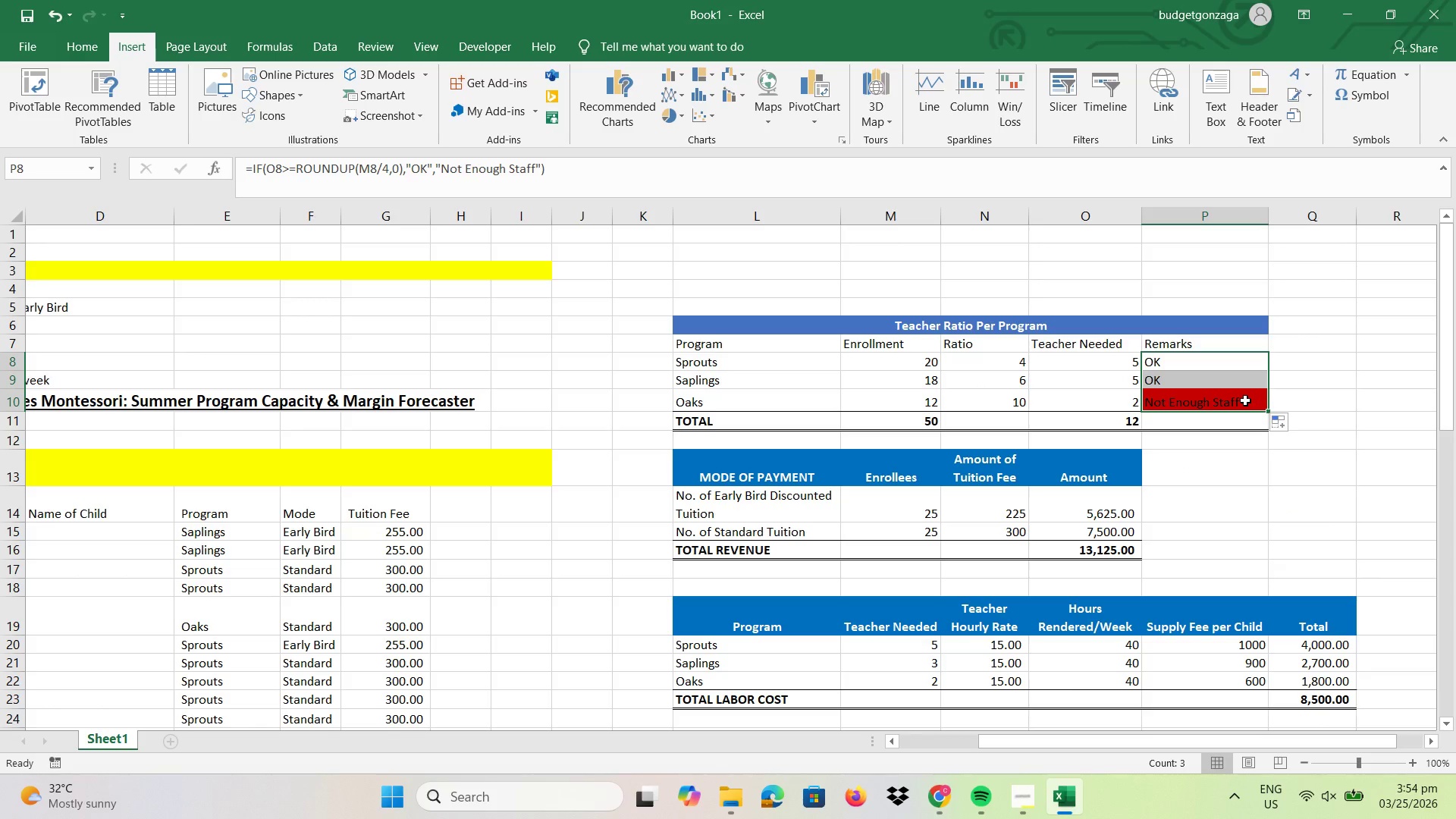 
left_click([1245, 405])
 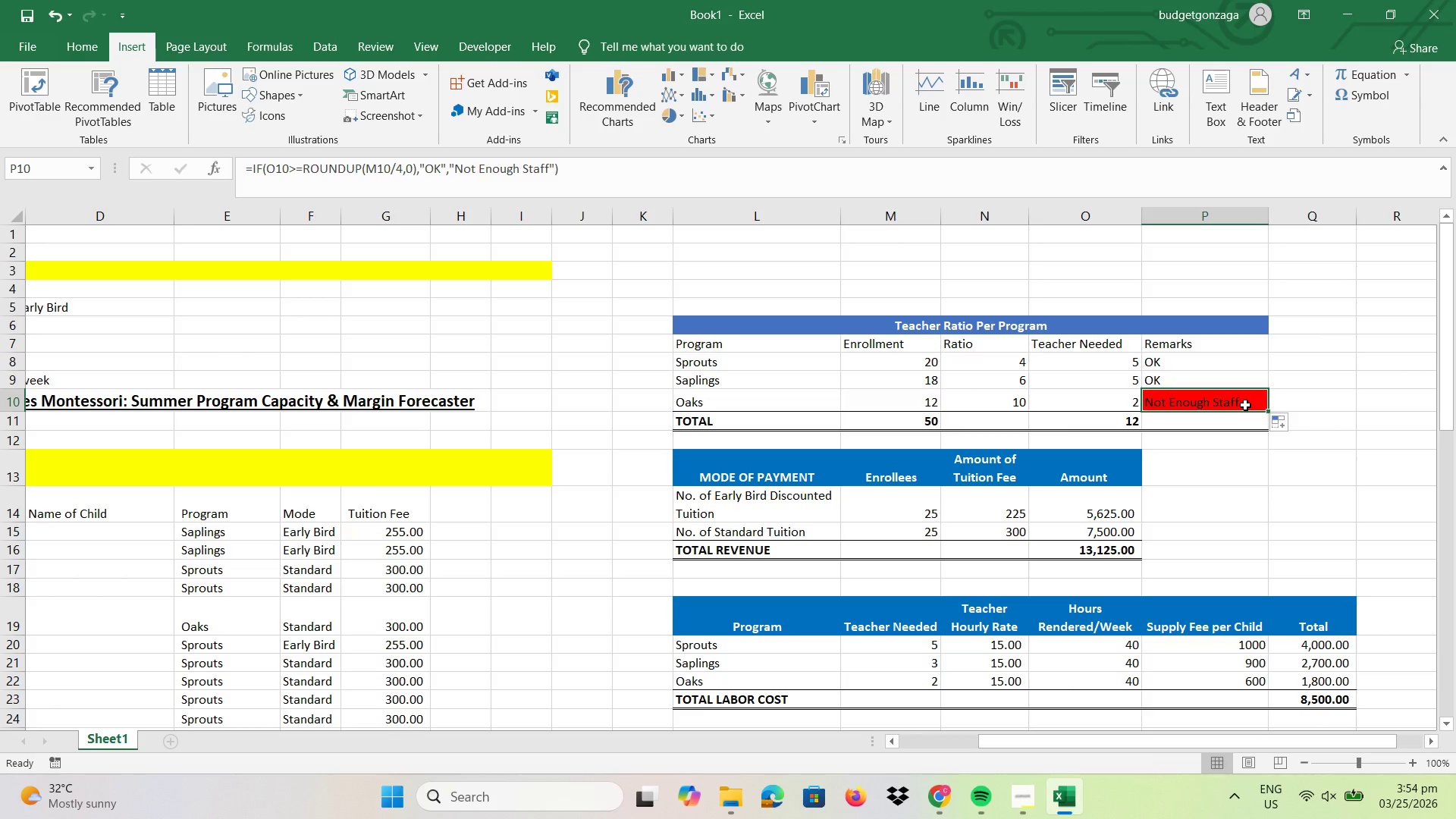 
double_click([1245, 405])
 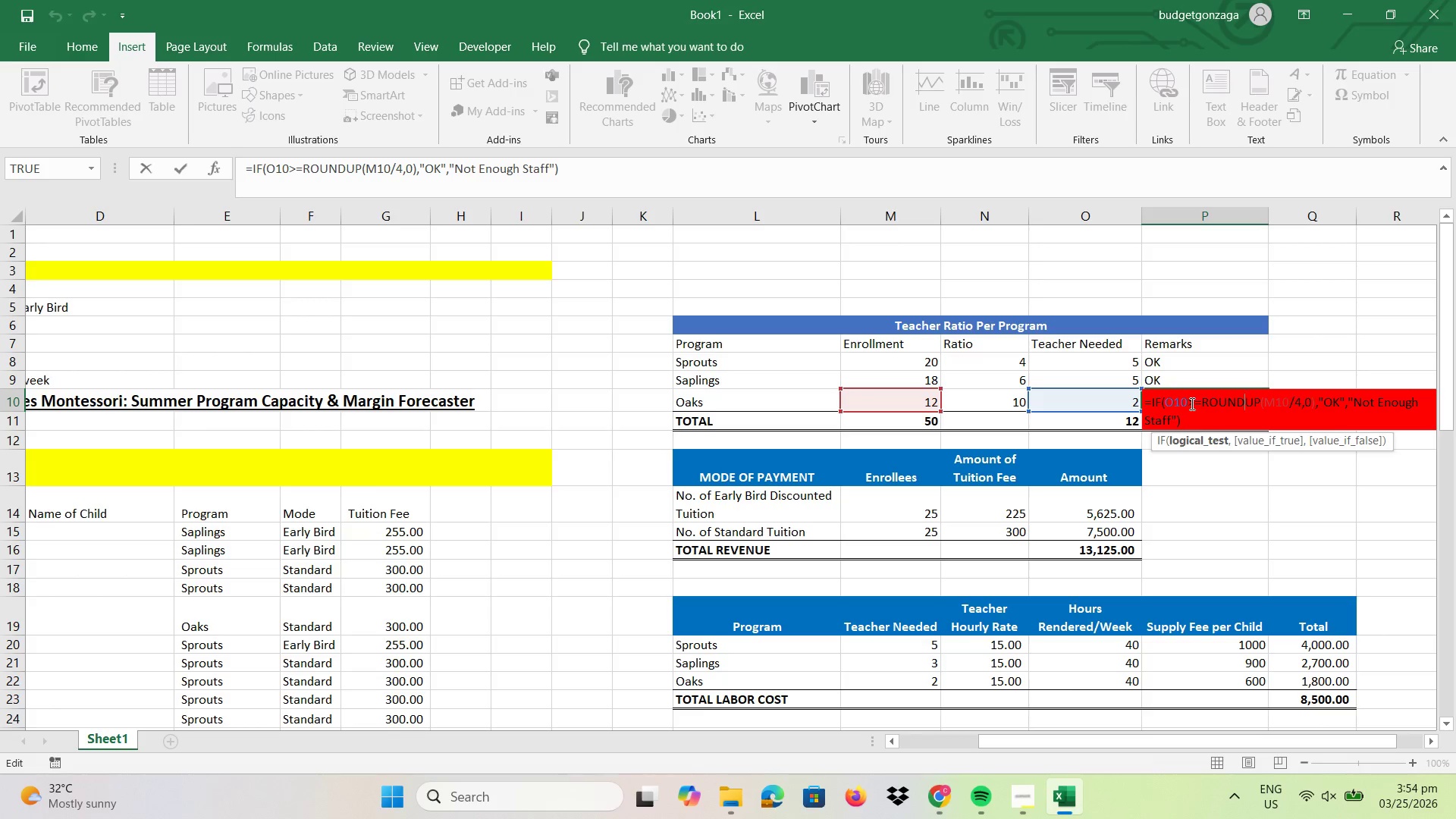 
left_click([1188, 403])
 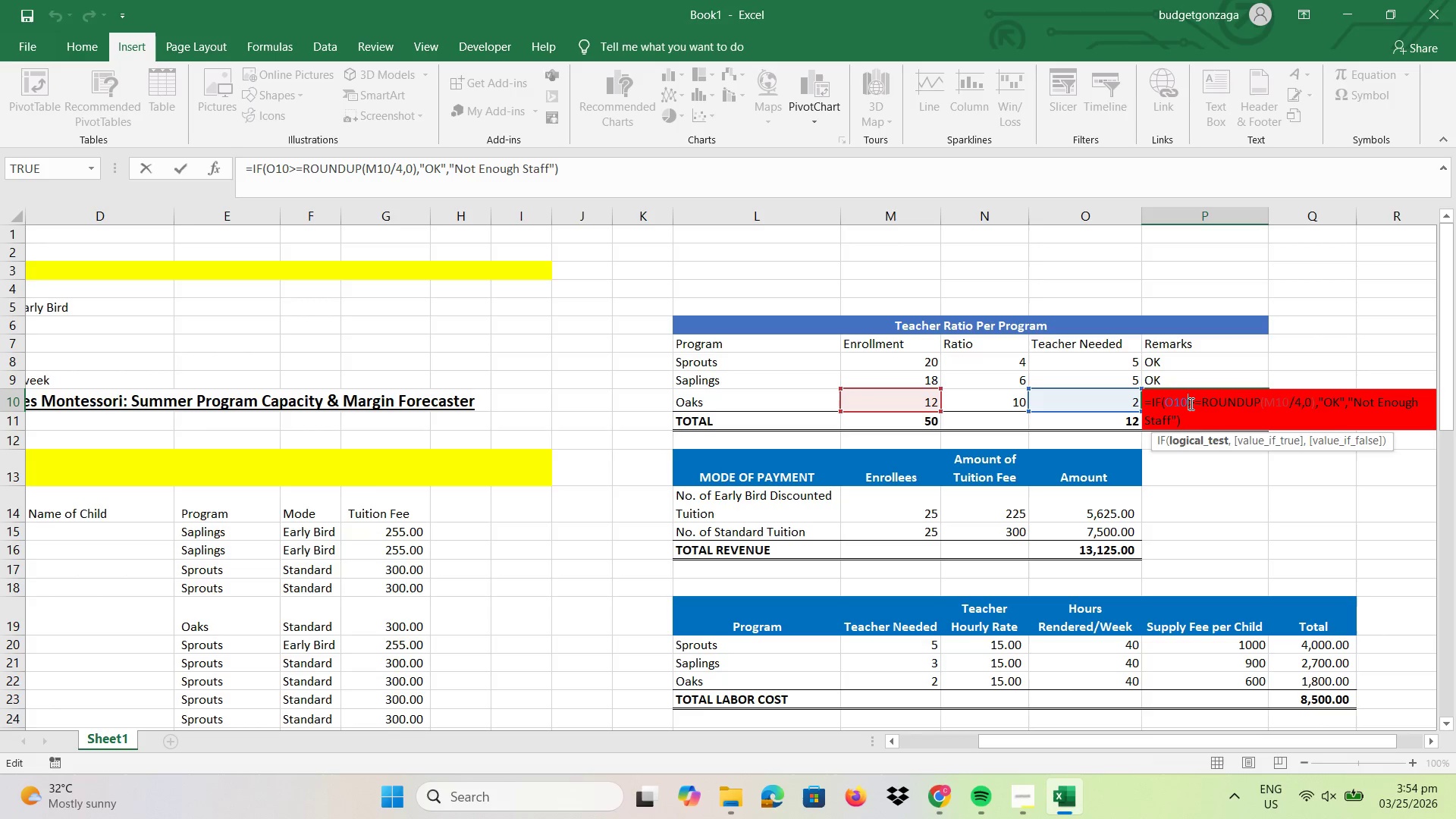 
key(Backspace)
 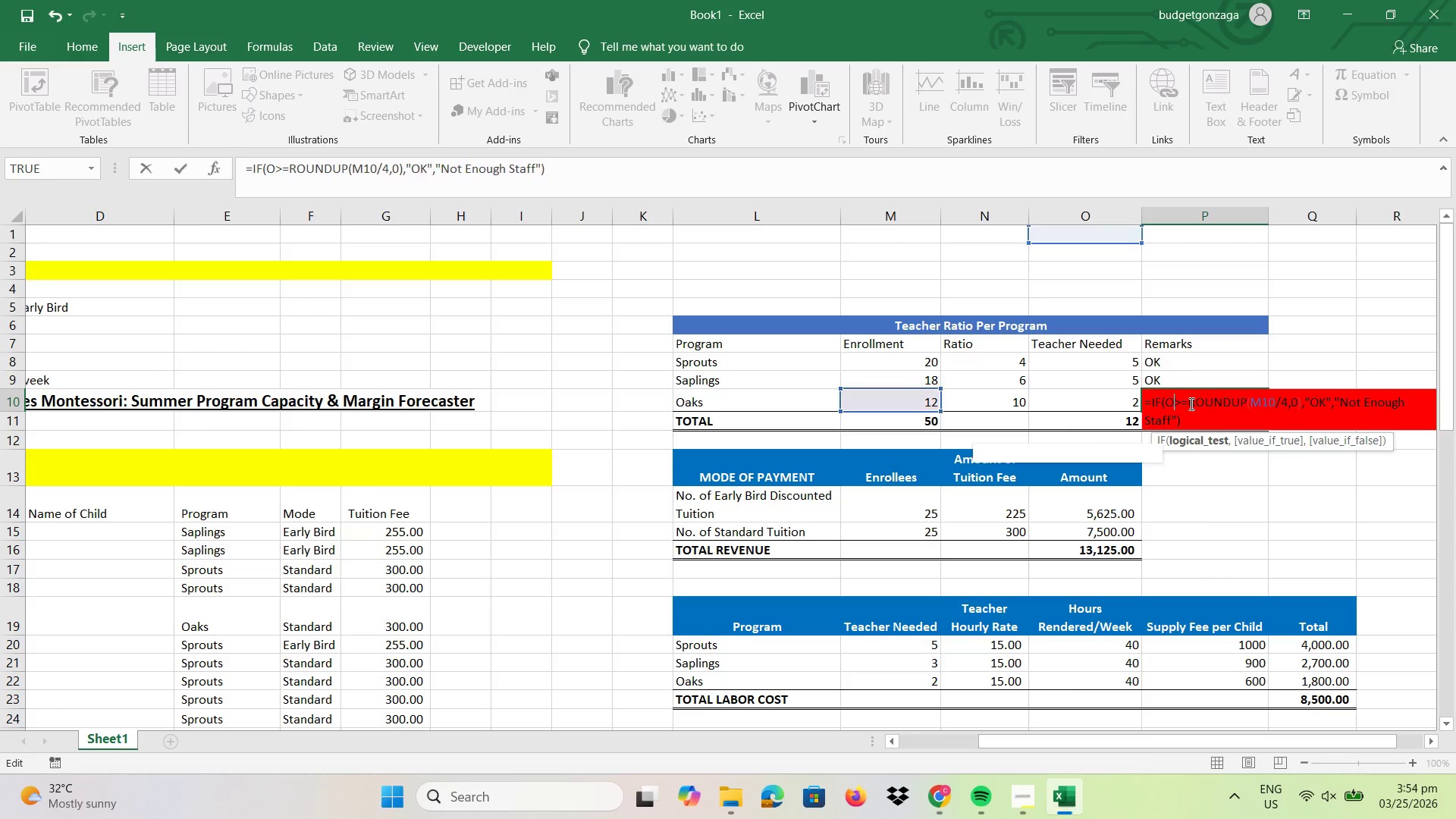 
key(Backspace)
 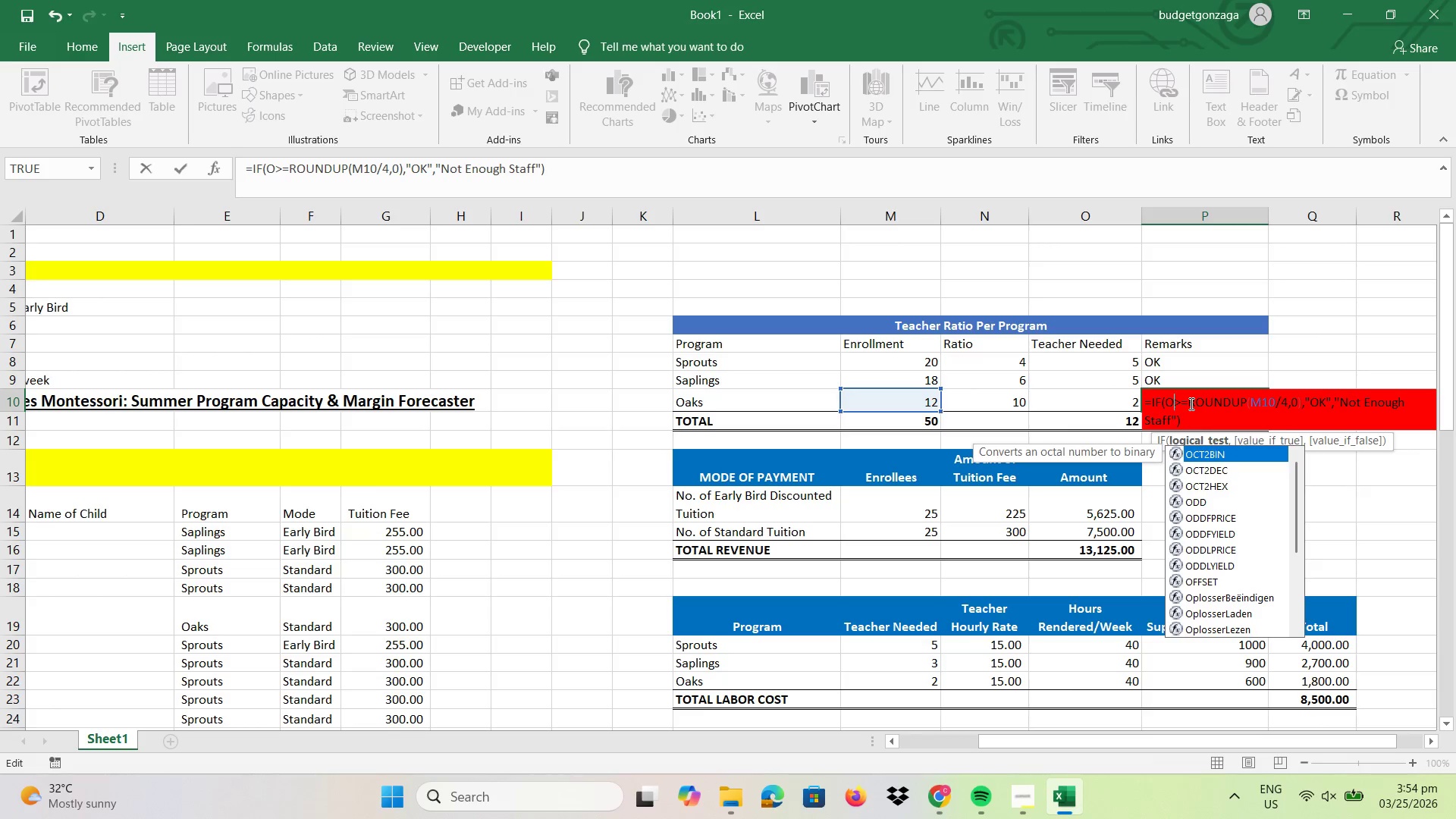 
key(Backspace)
 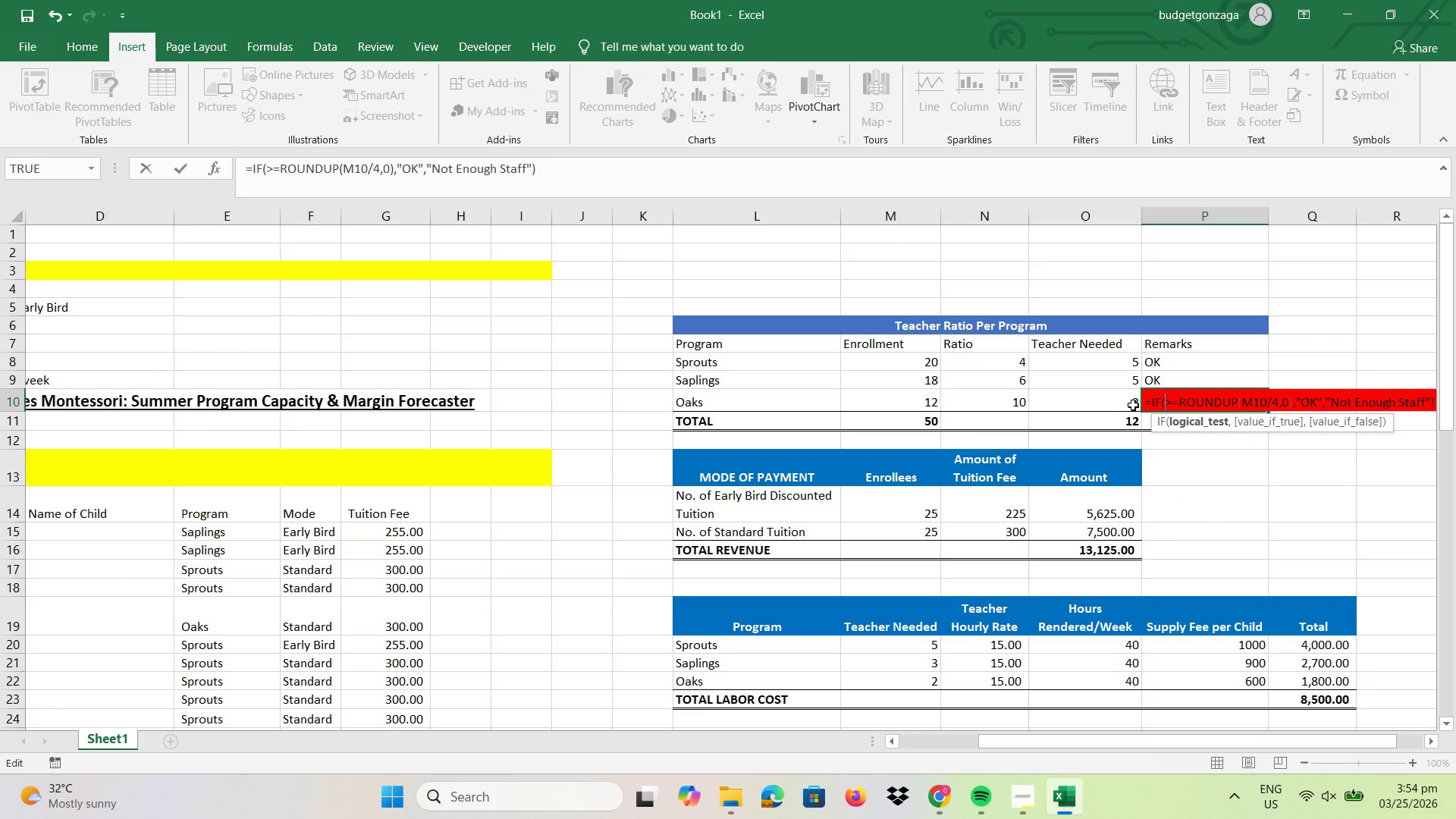 
left_click([1131, 405])
 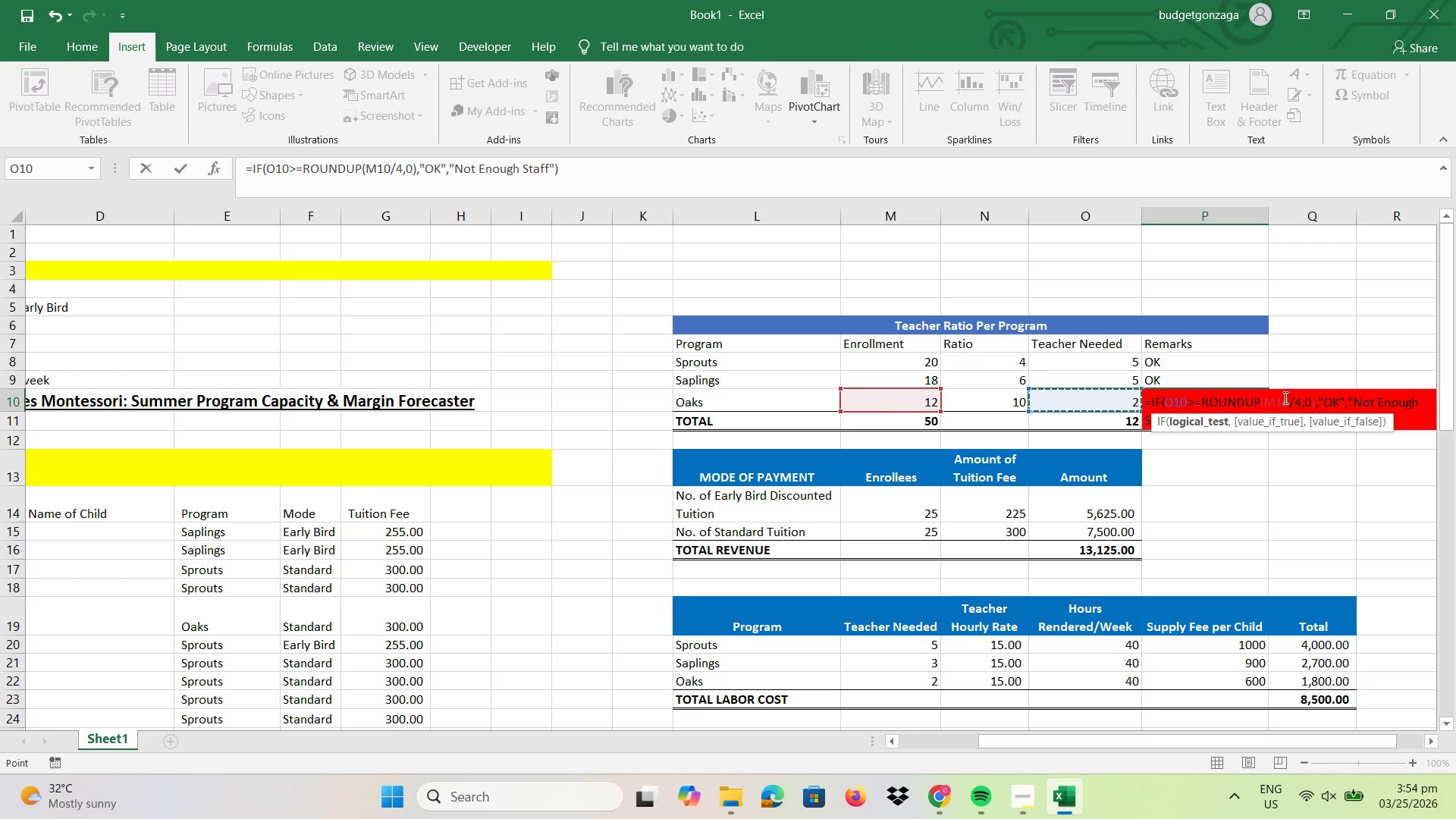 
key(Enter)
 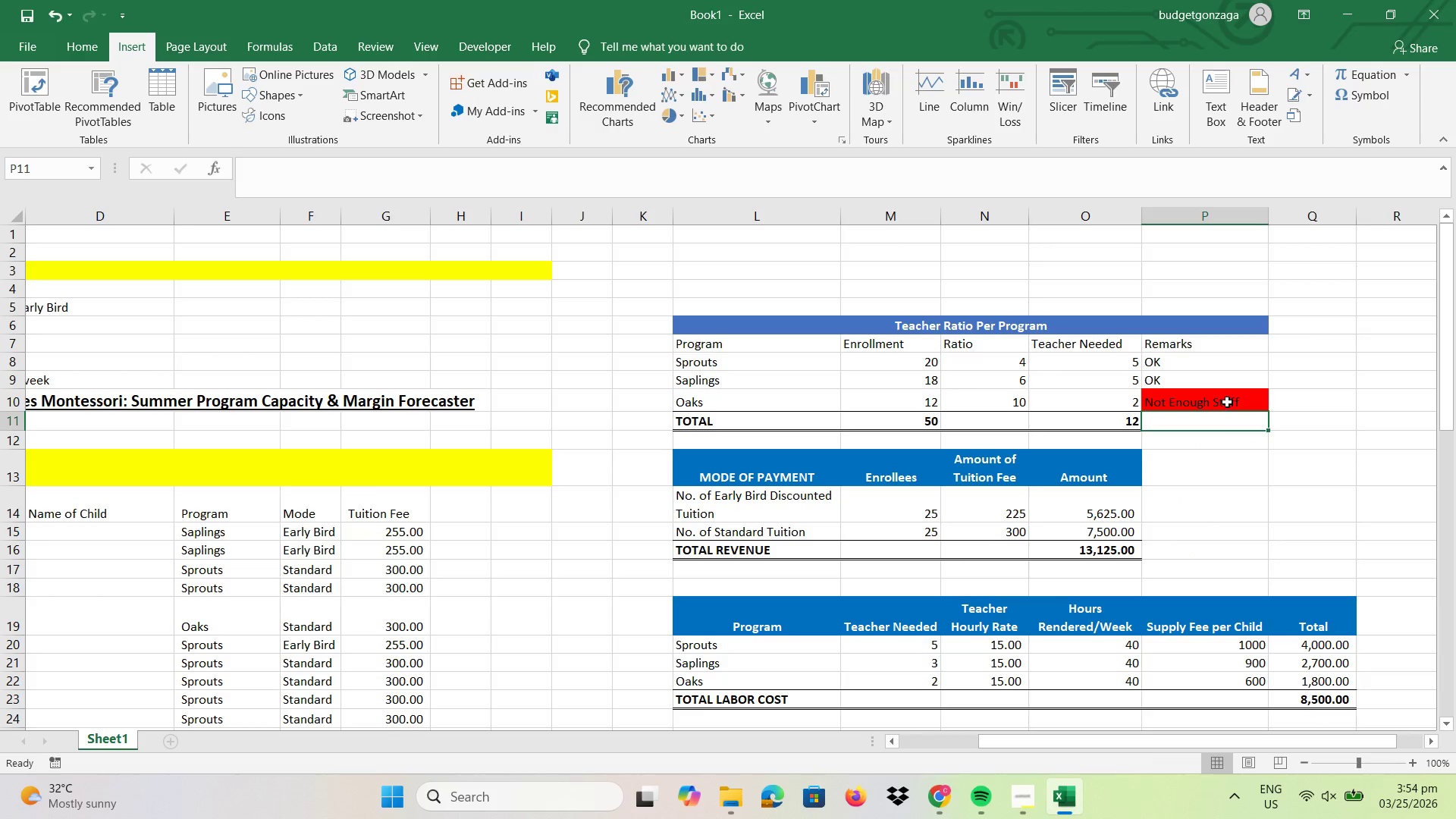 
double_click([1230, 400])
 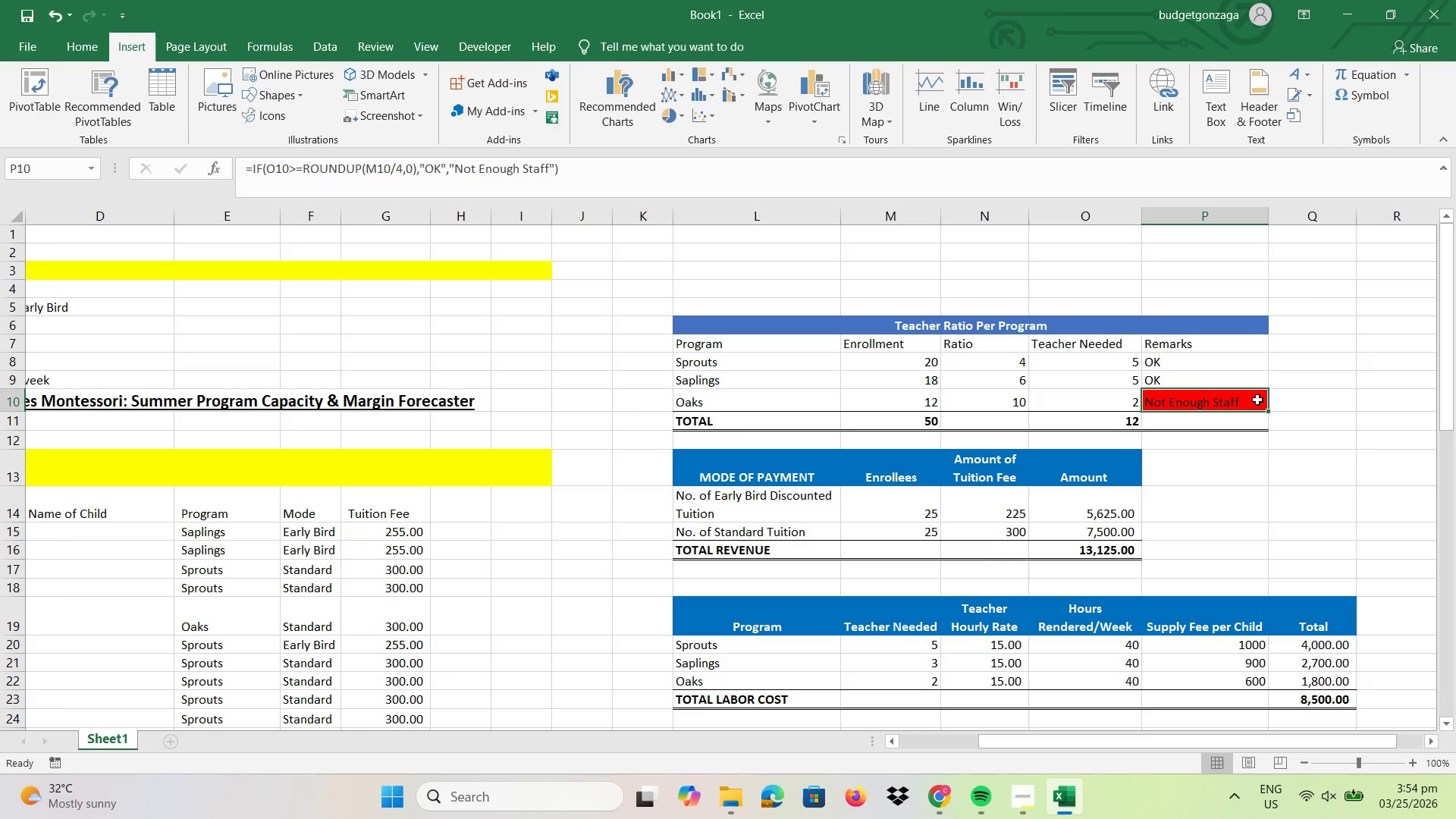 
triple_click([1257, 400])
 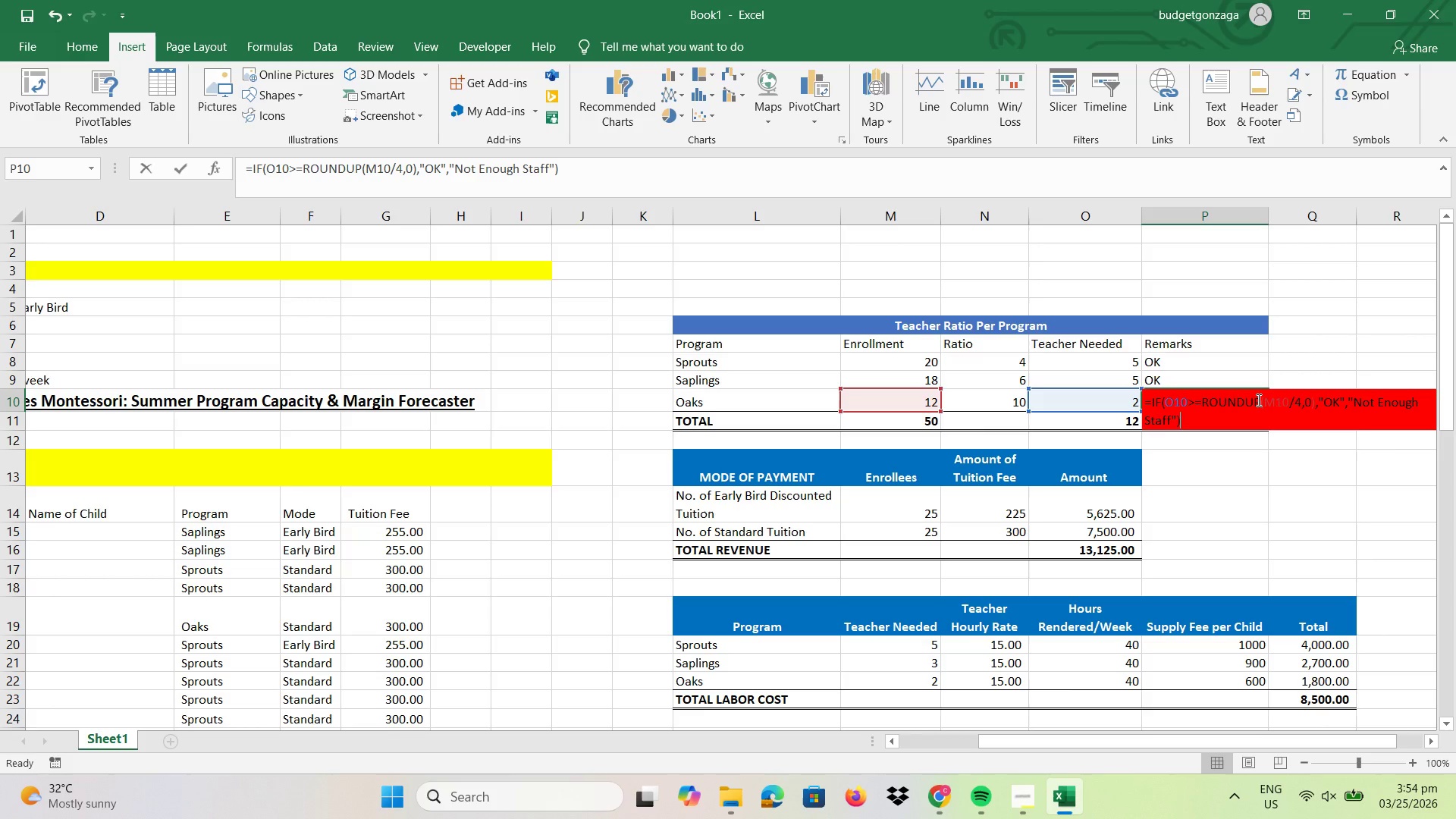 
triple_click([1257, 400])
 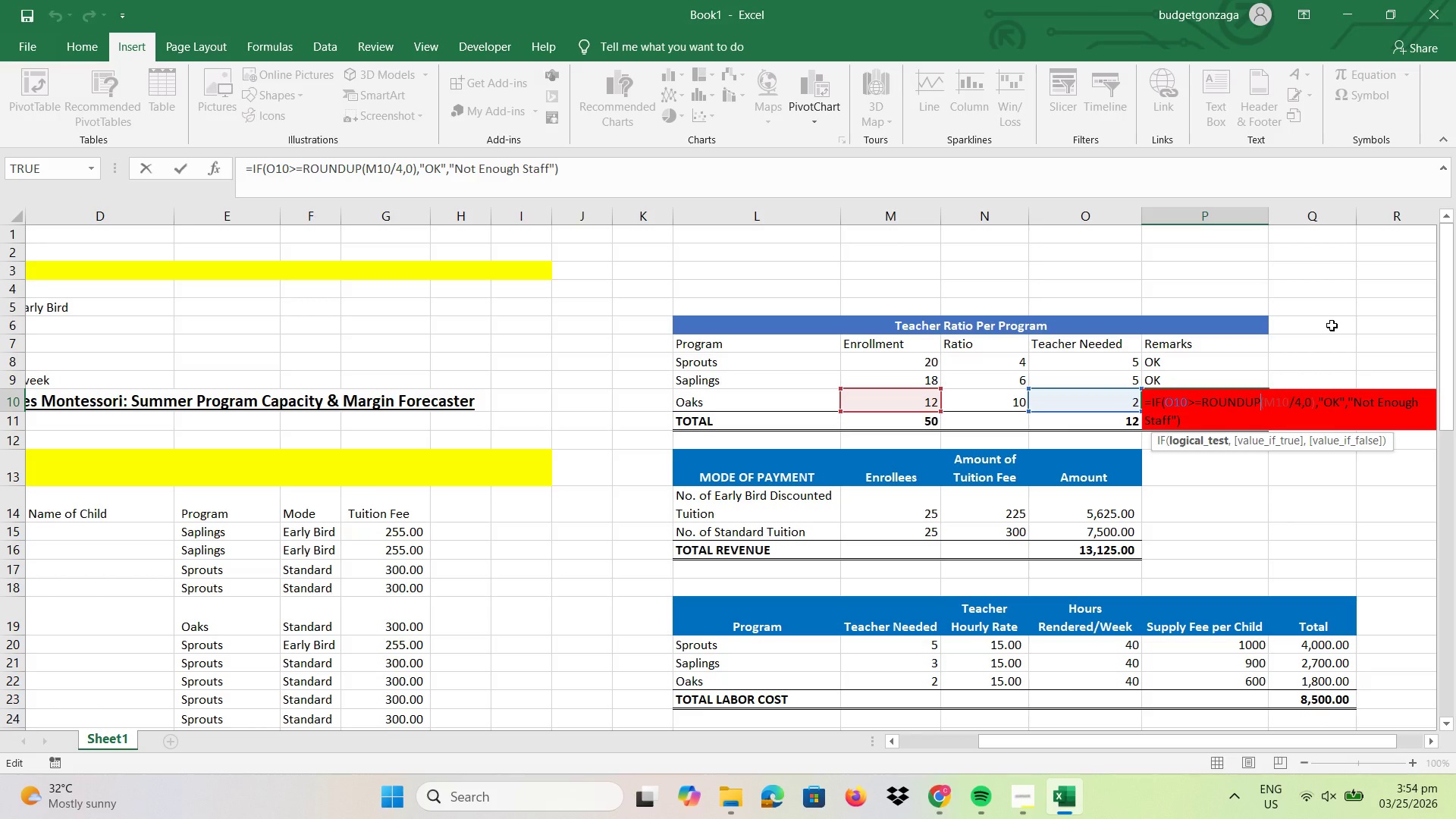 
wait(35.08)
 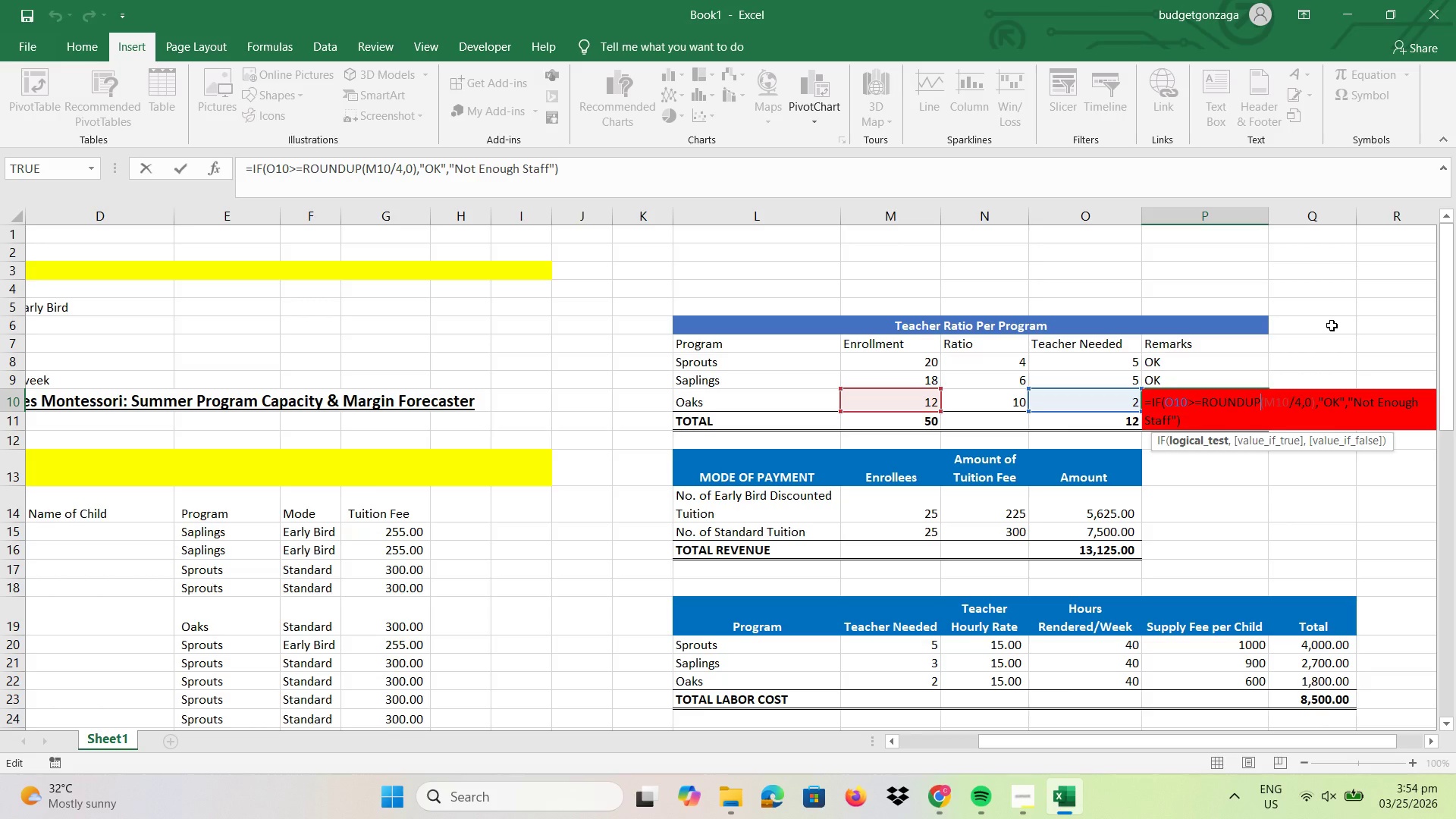 
key(Enter)
 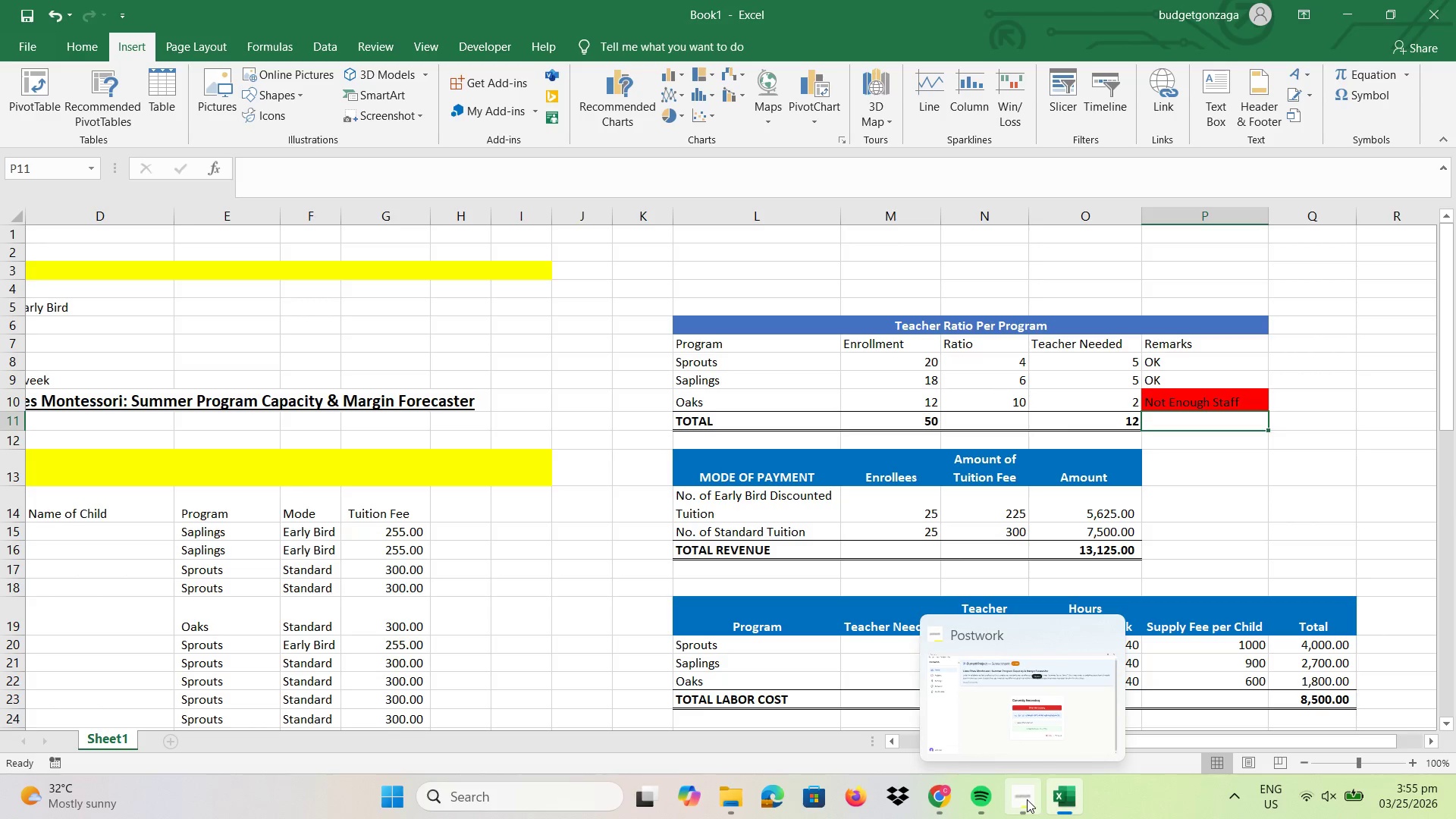 
wait(21.41)
 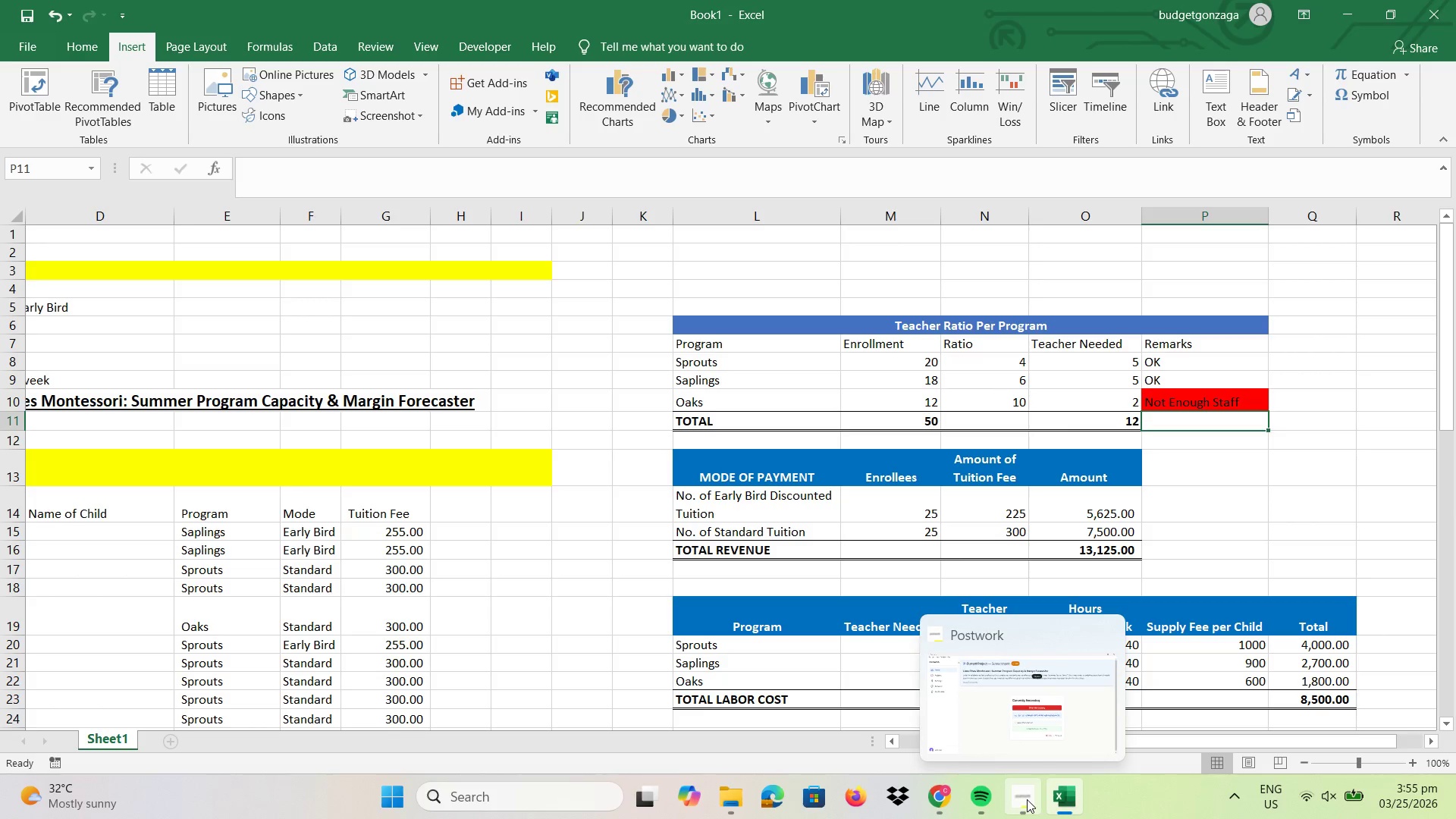 
double_click([1103, 394])
 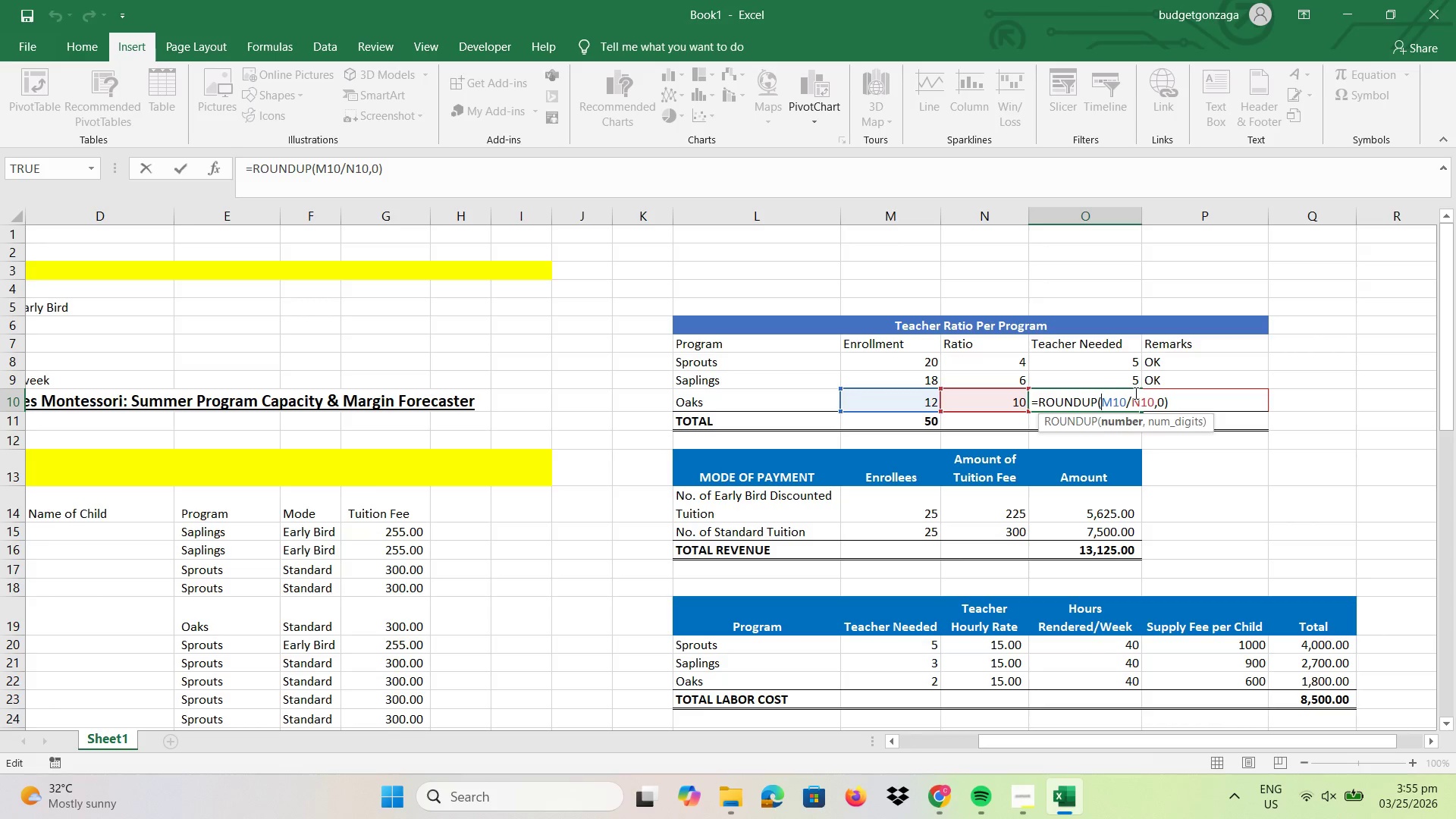 
wait(9.34)
 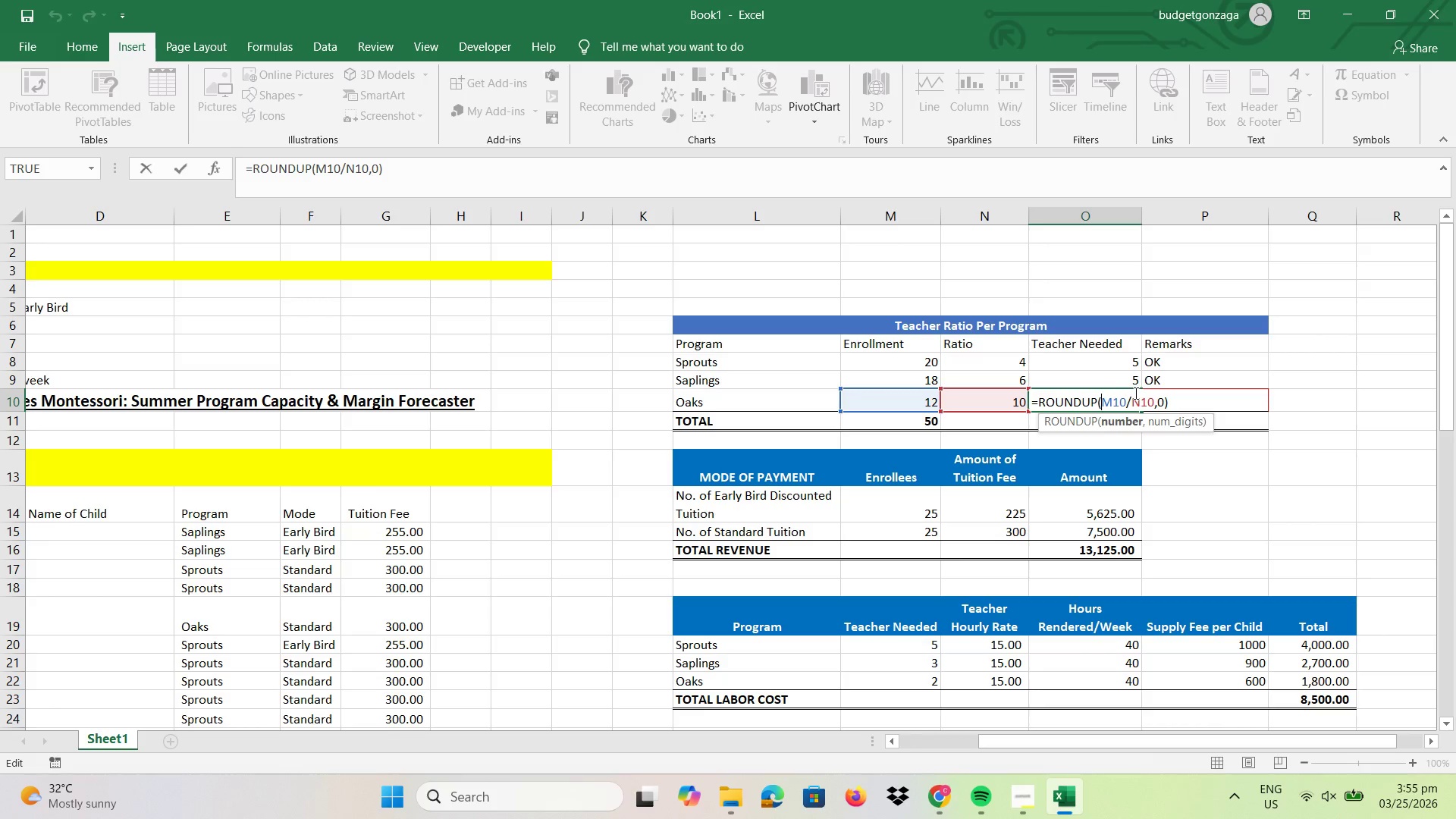 
key(Enter)
 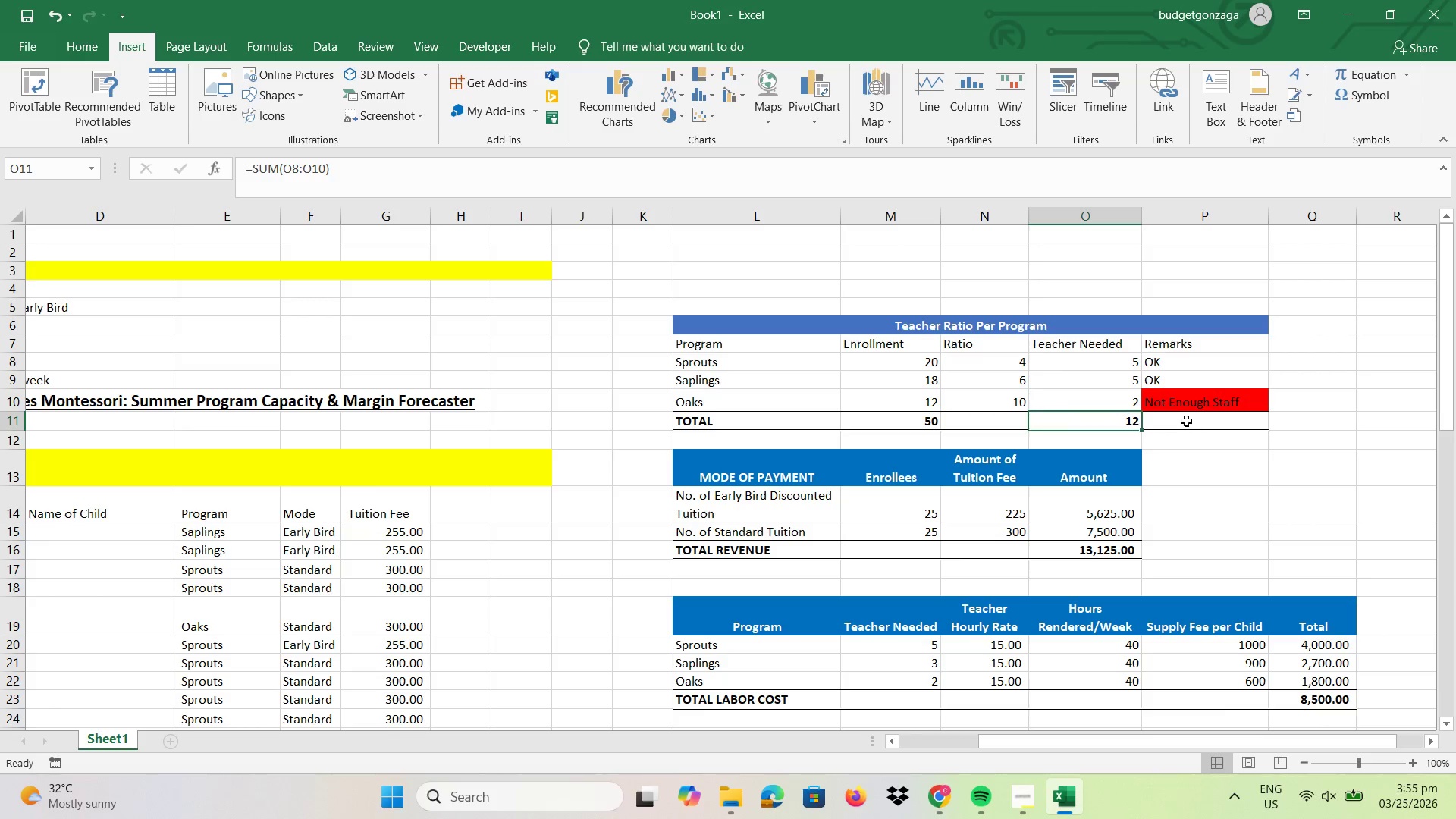 
left_click([1185, 421])
 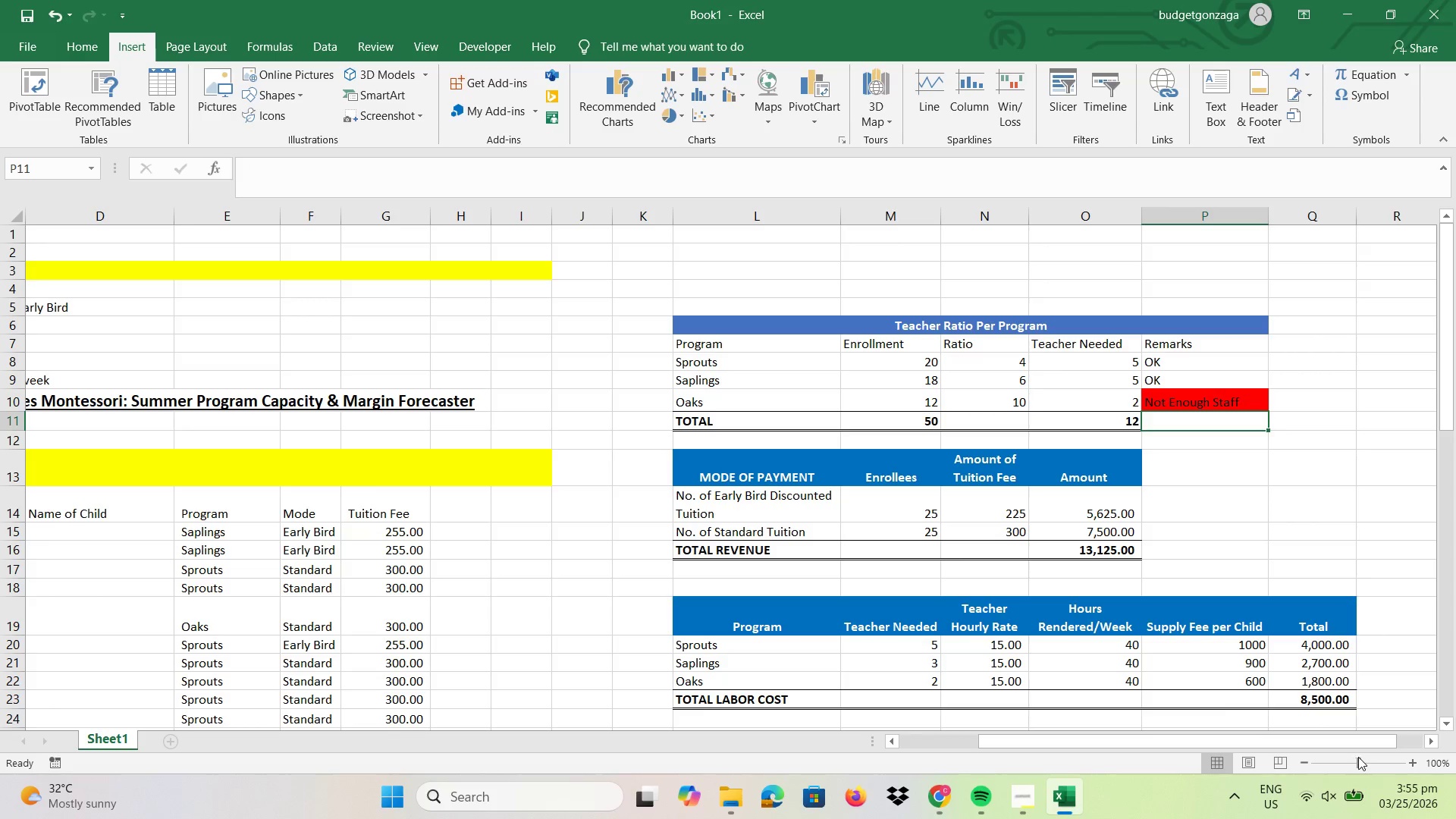 
scroll: coordinate [1170, 623], scroll_direction: down, amount: 3.0
 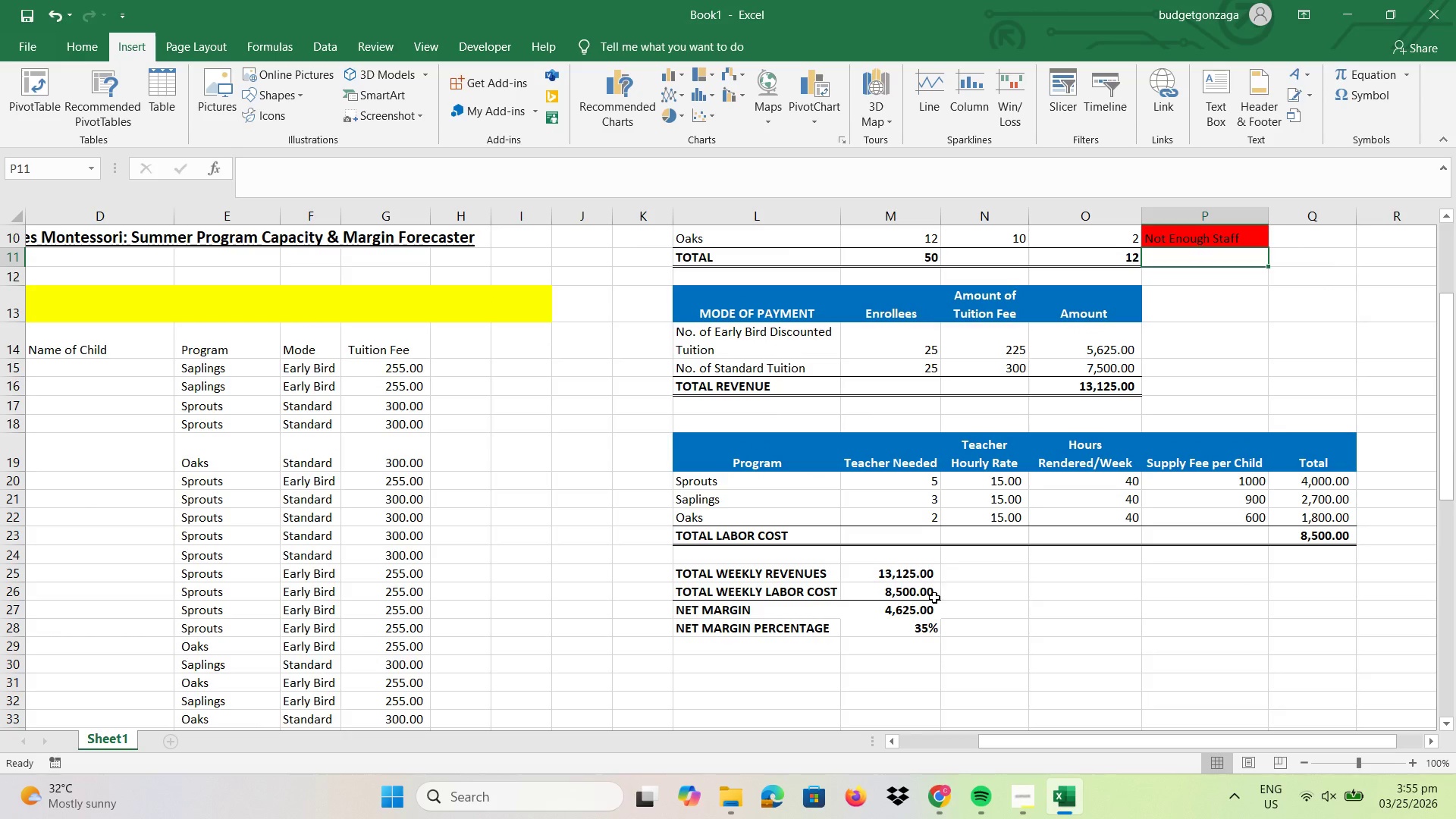 
scroll: coordinate [1018, 604], scroll_direction: up, amount: 1.0
 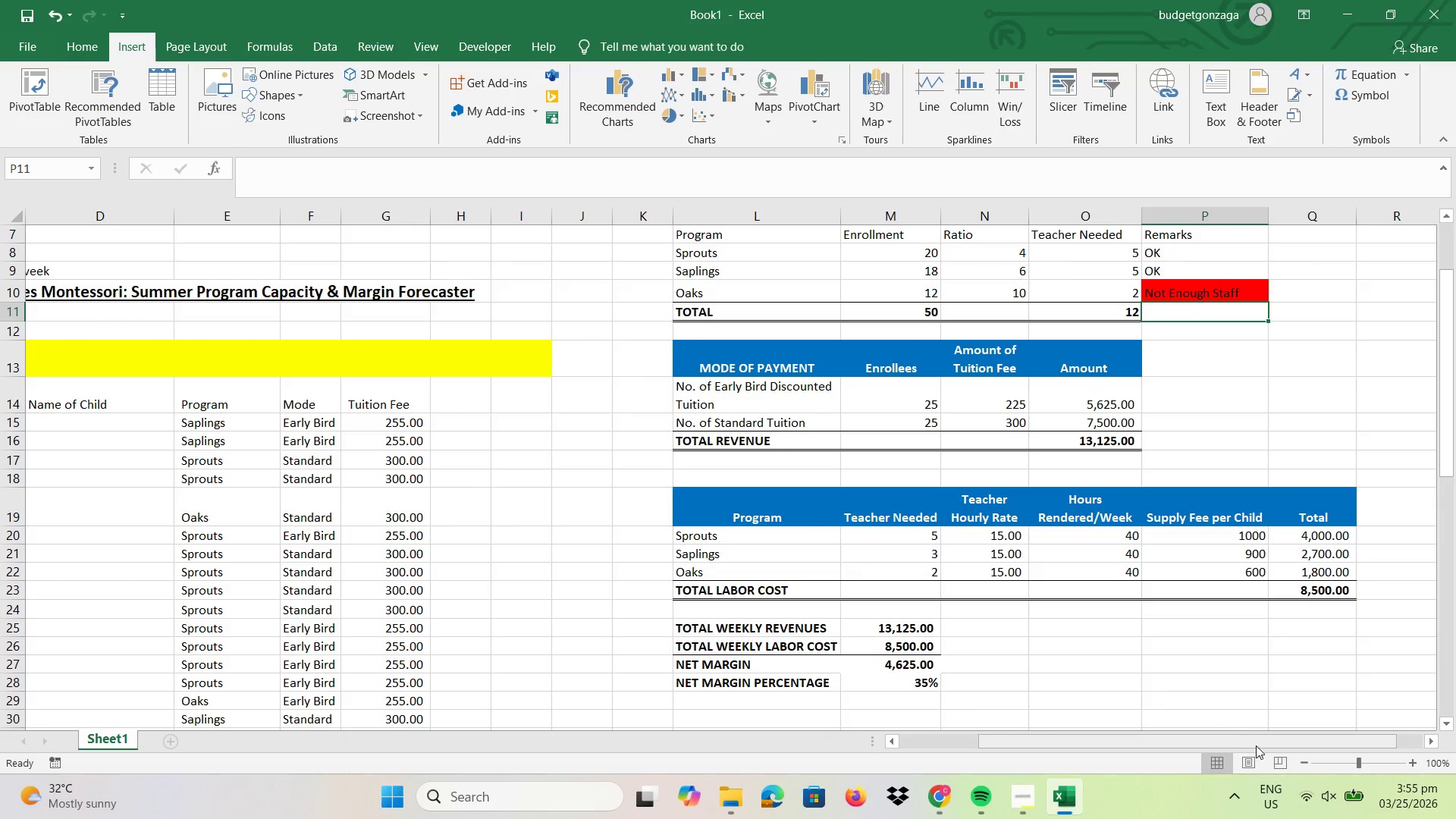 
left_click_drag(start_coordinate=[1256, 745], to_coordinate=[1239, 742])
 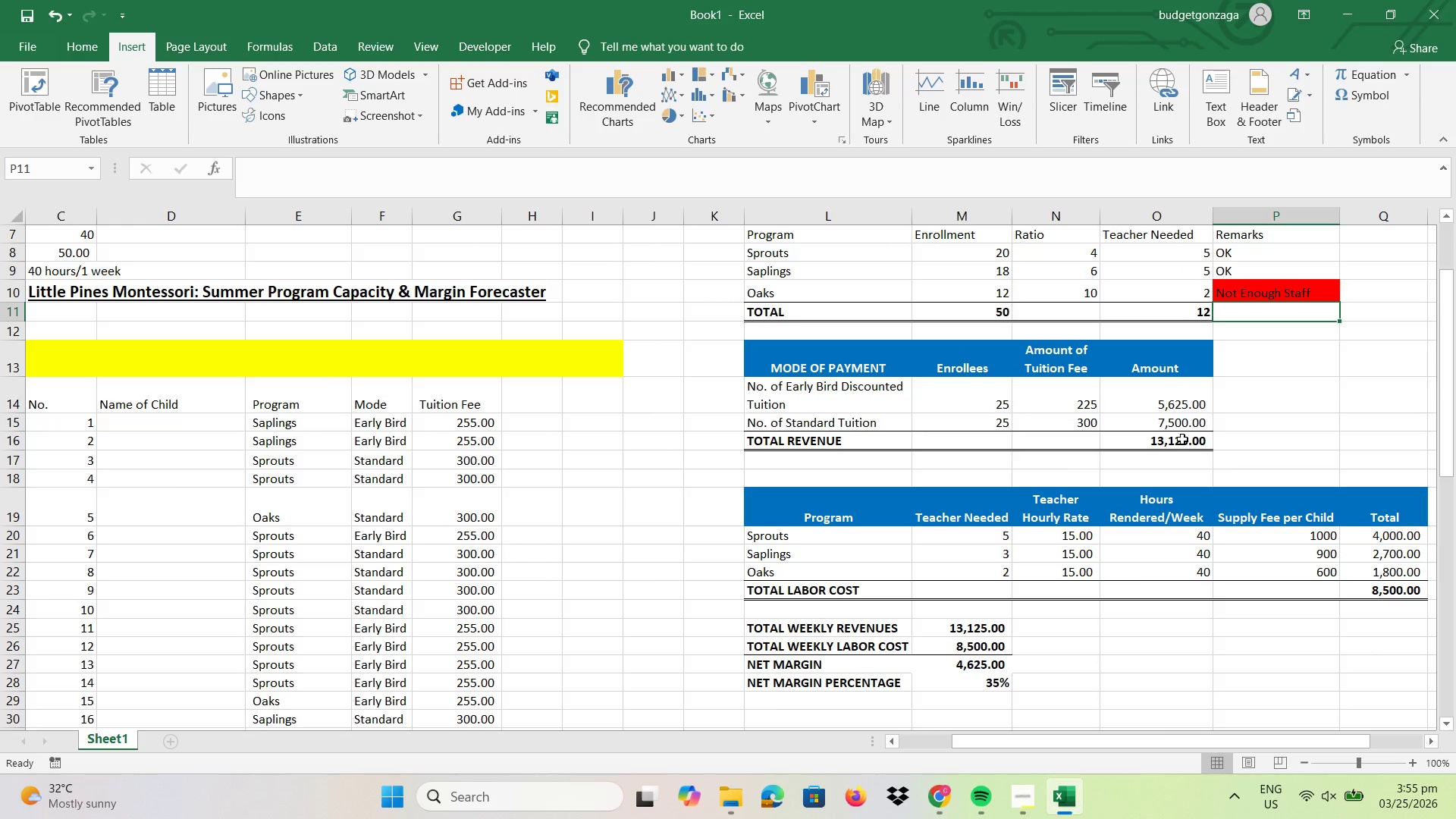 
left_click([1181, 439])
 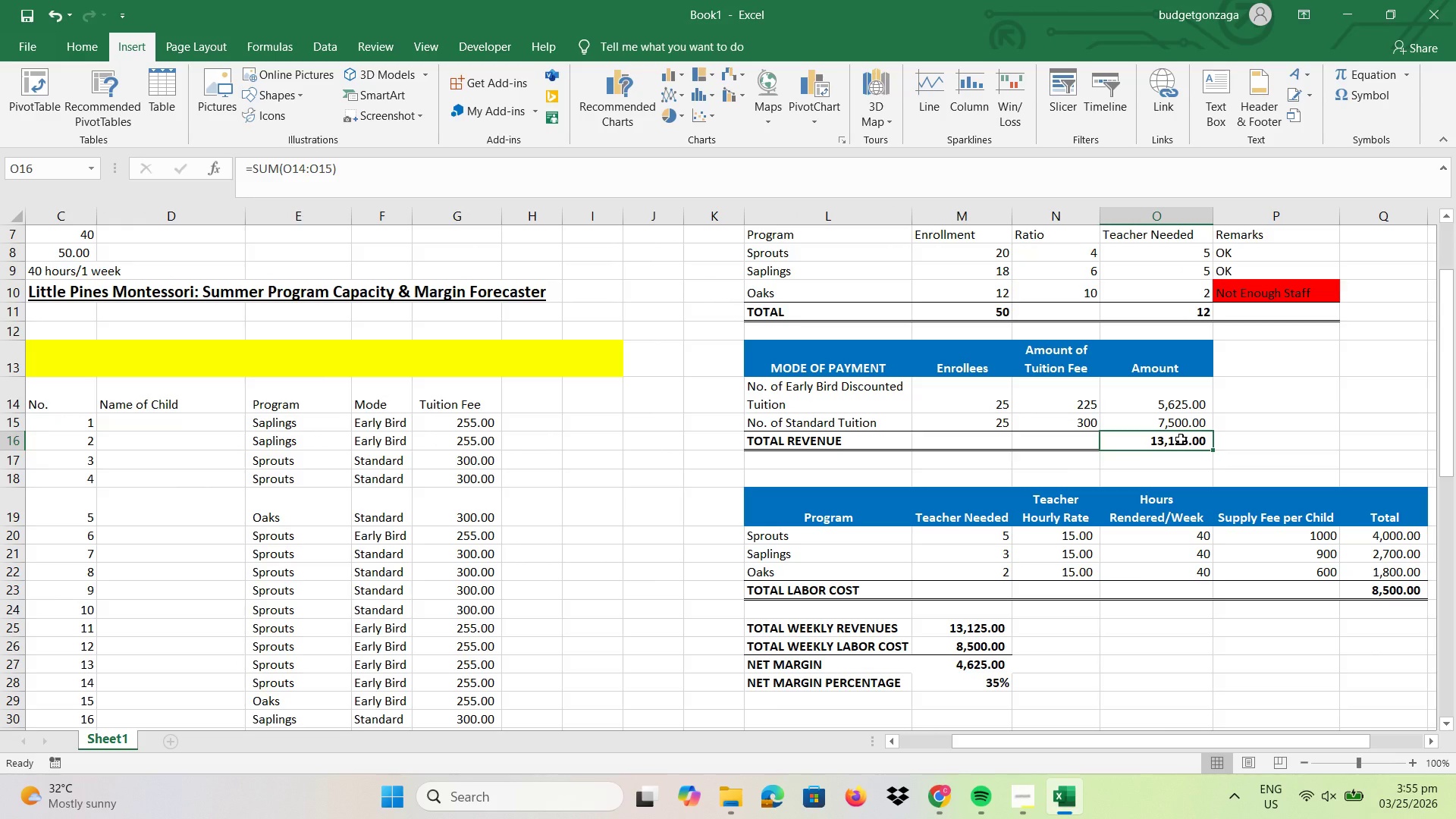 
key(Numpad7)
 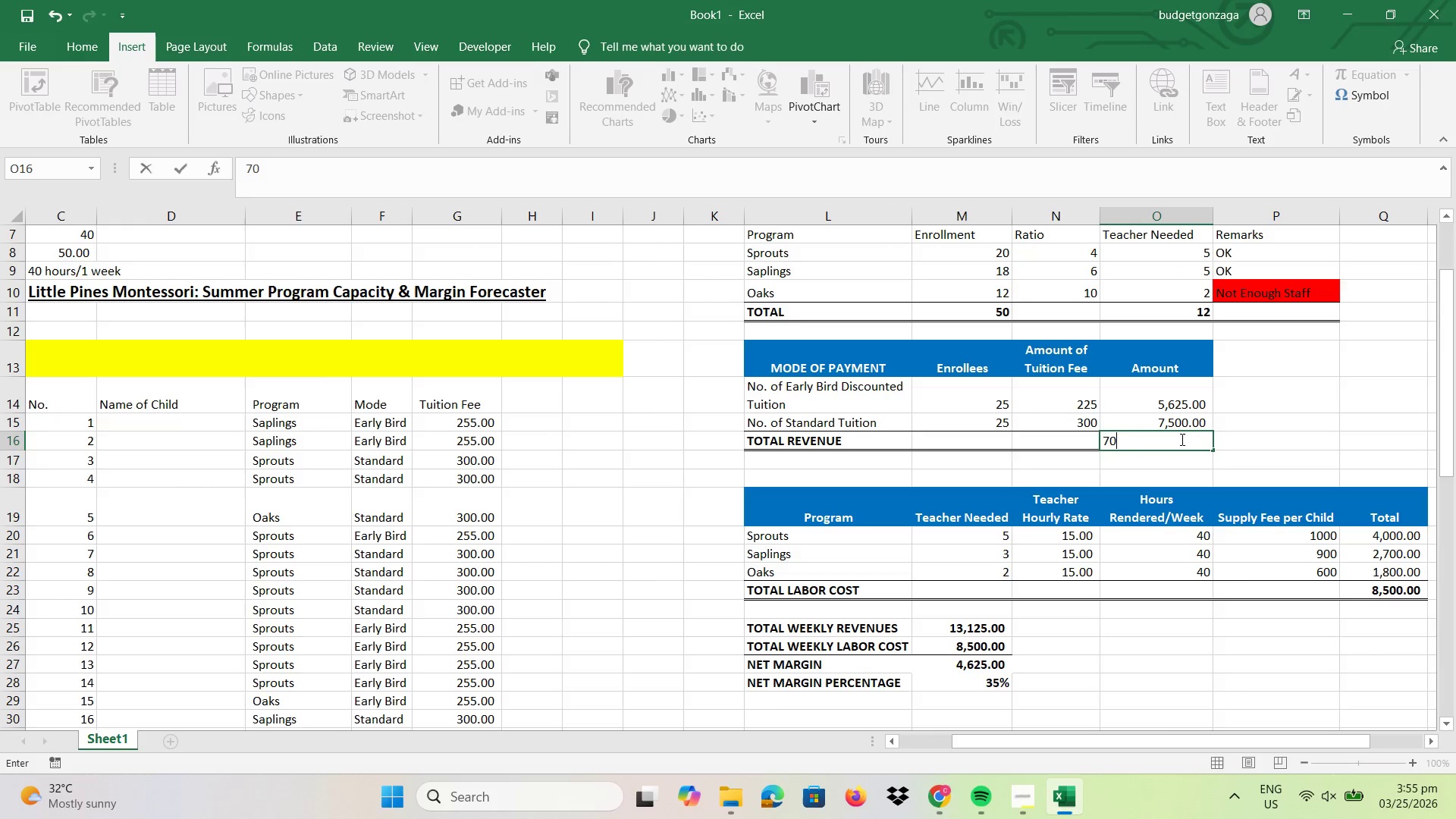 
key(Numpad0)
 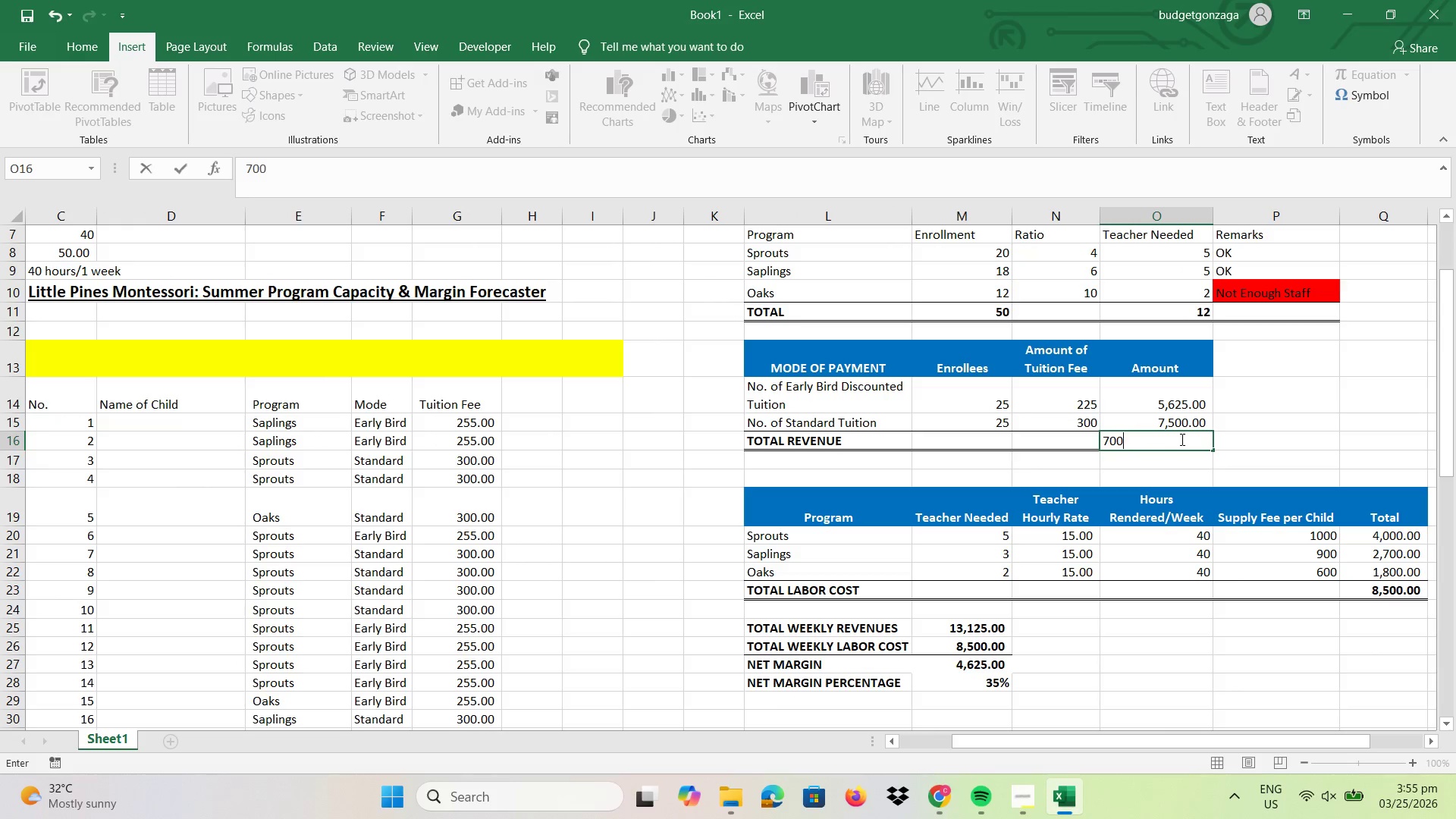 
key(Numpad0)
 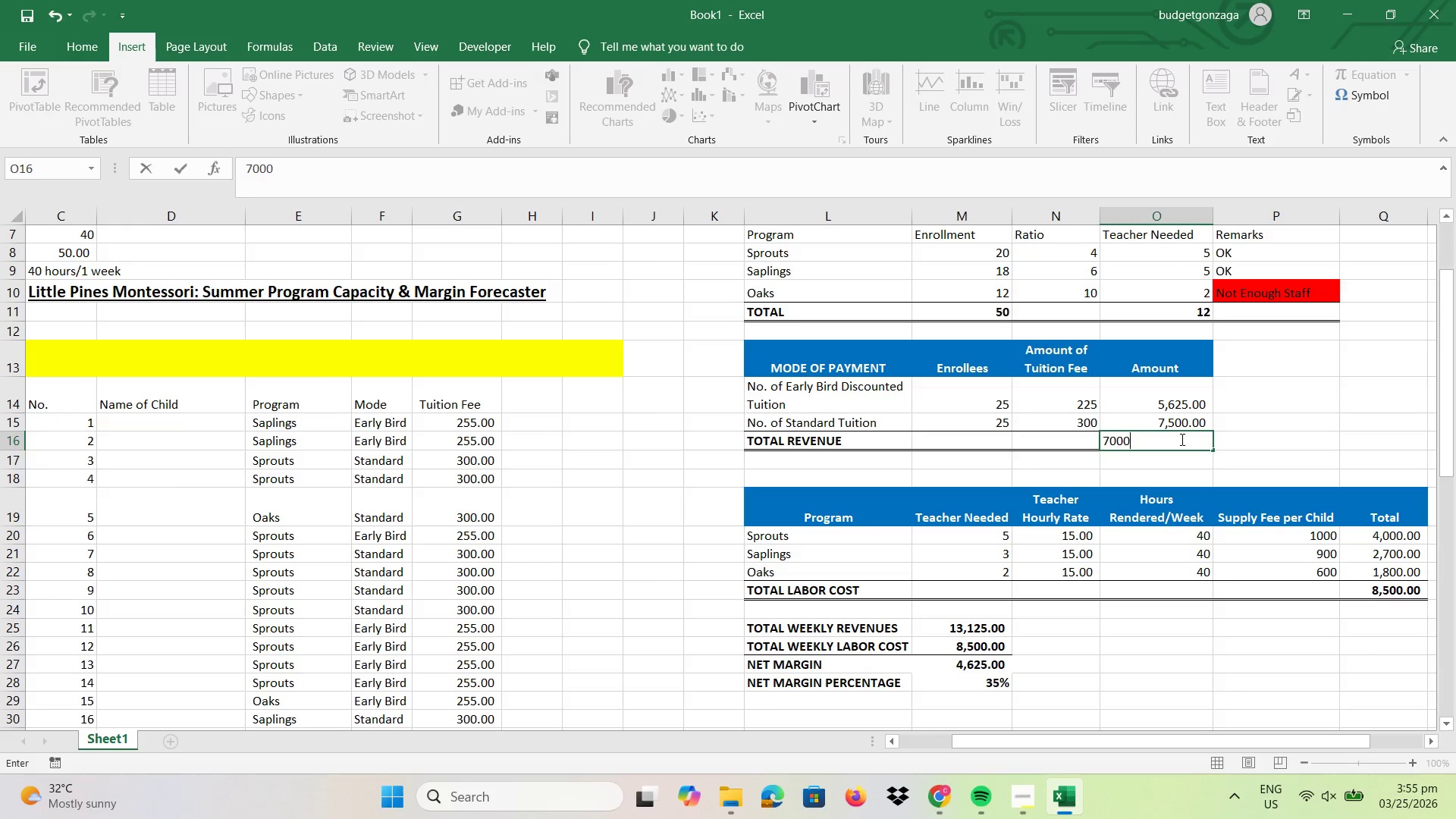 
key(Numpad0)
 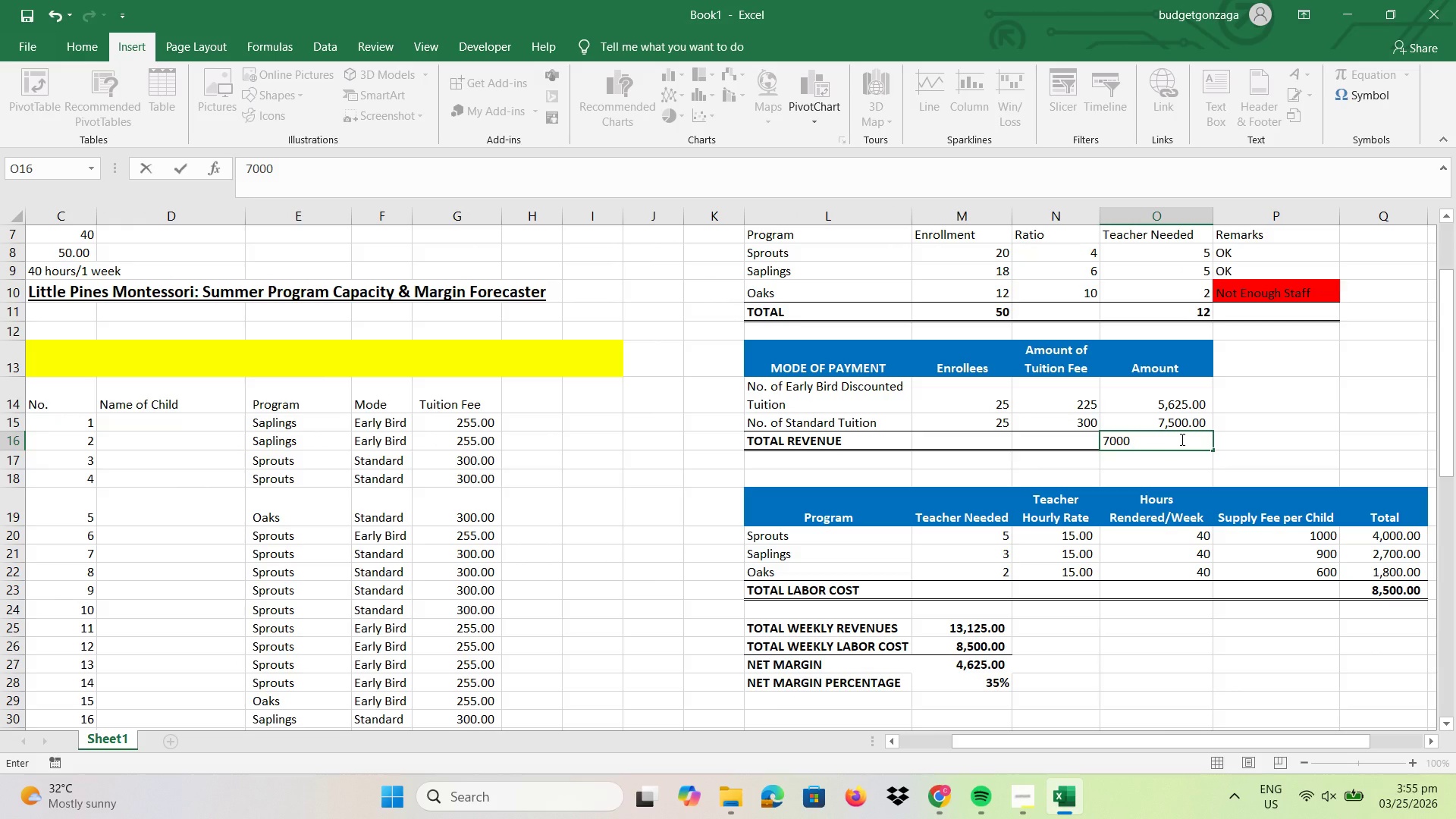 
key(Enter)
 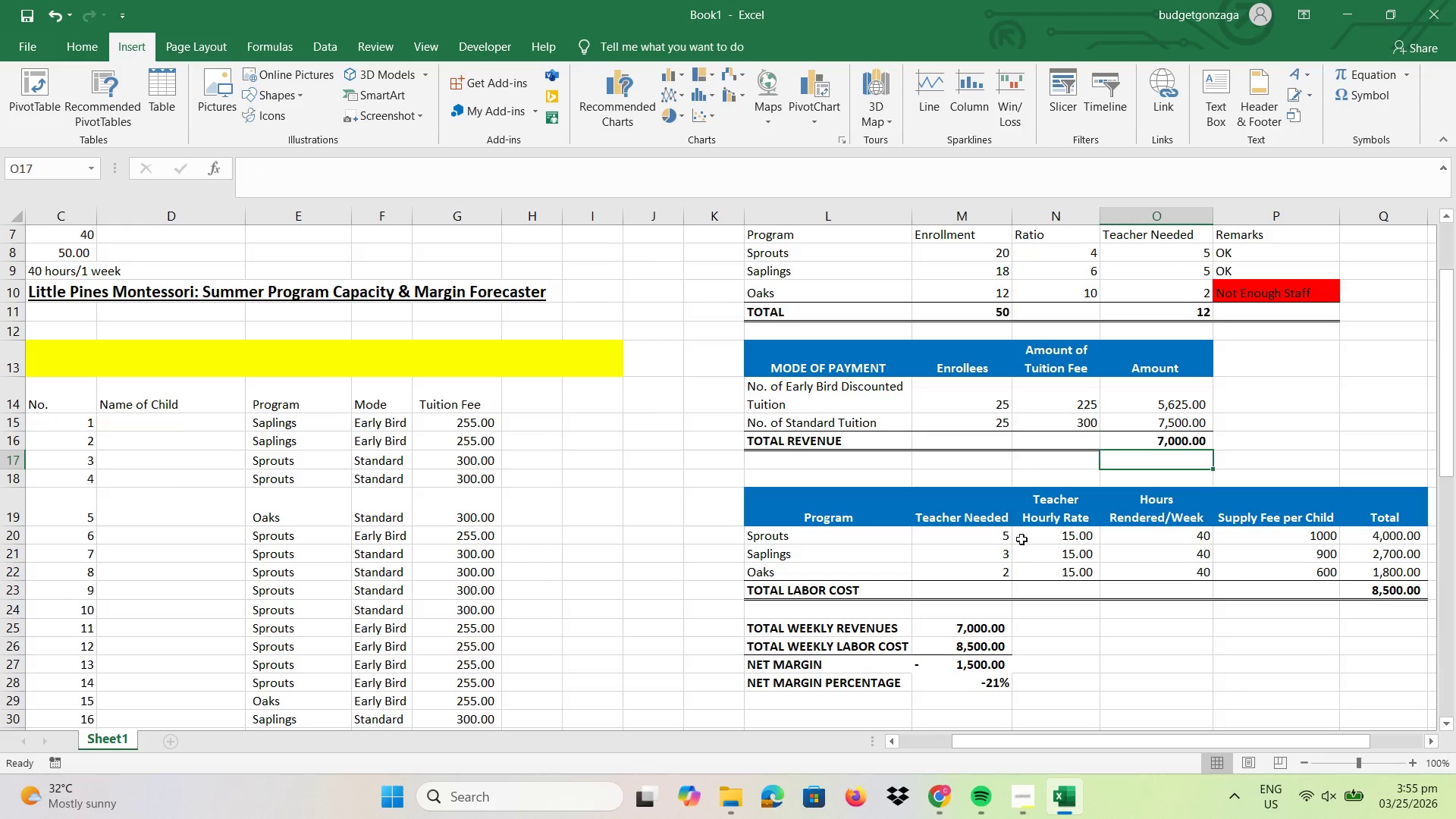 
left_click([965, 671])
 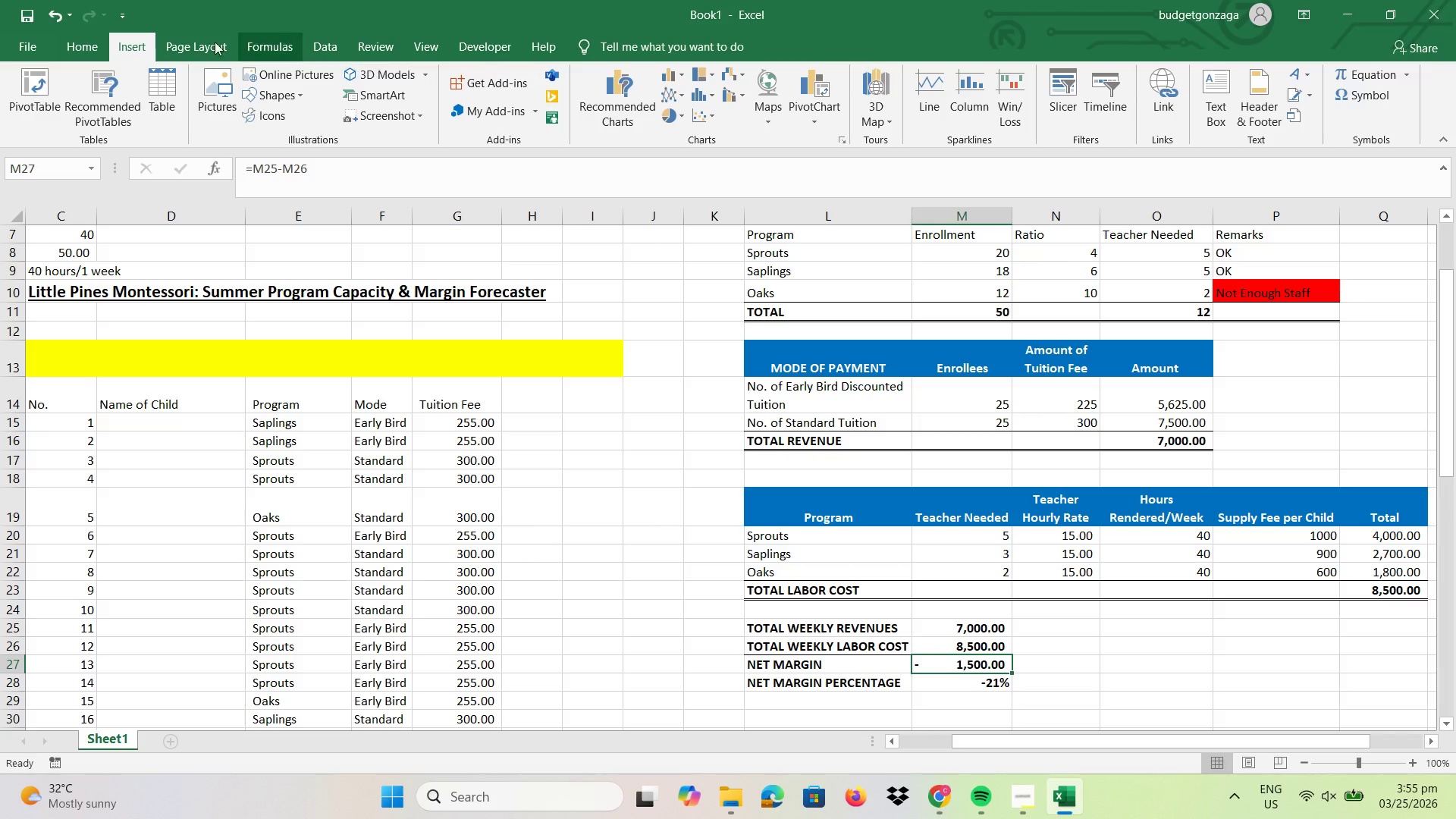 
left_click([85, 42])
 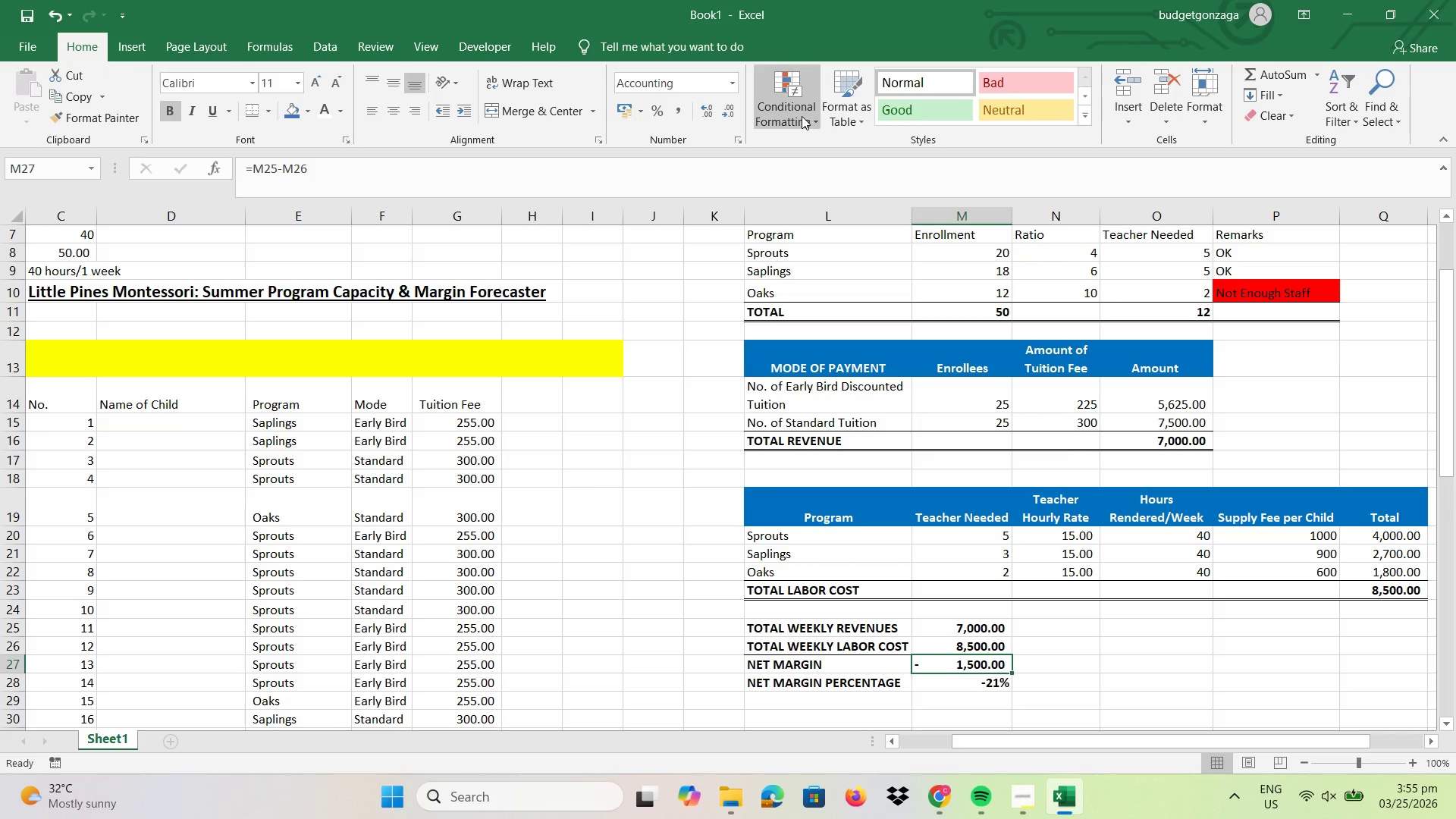 
left_click([799, 115])
 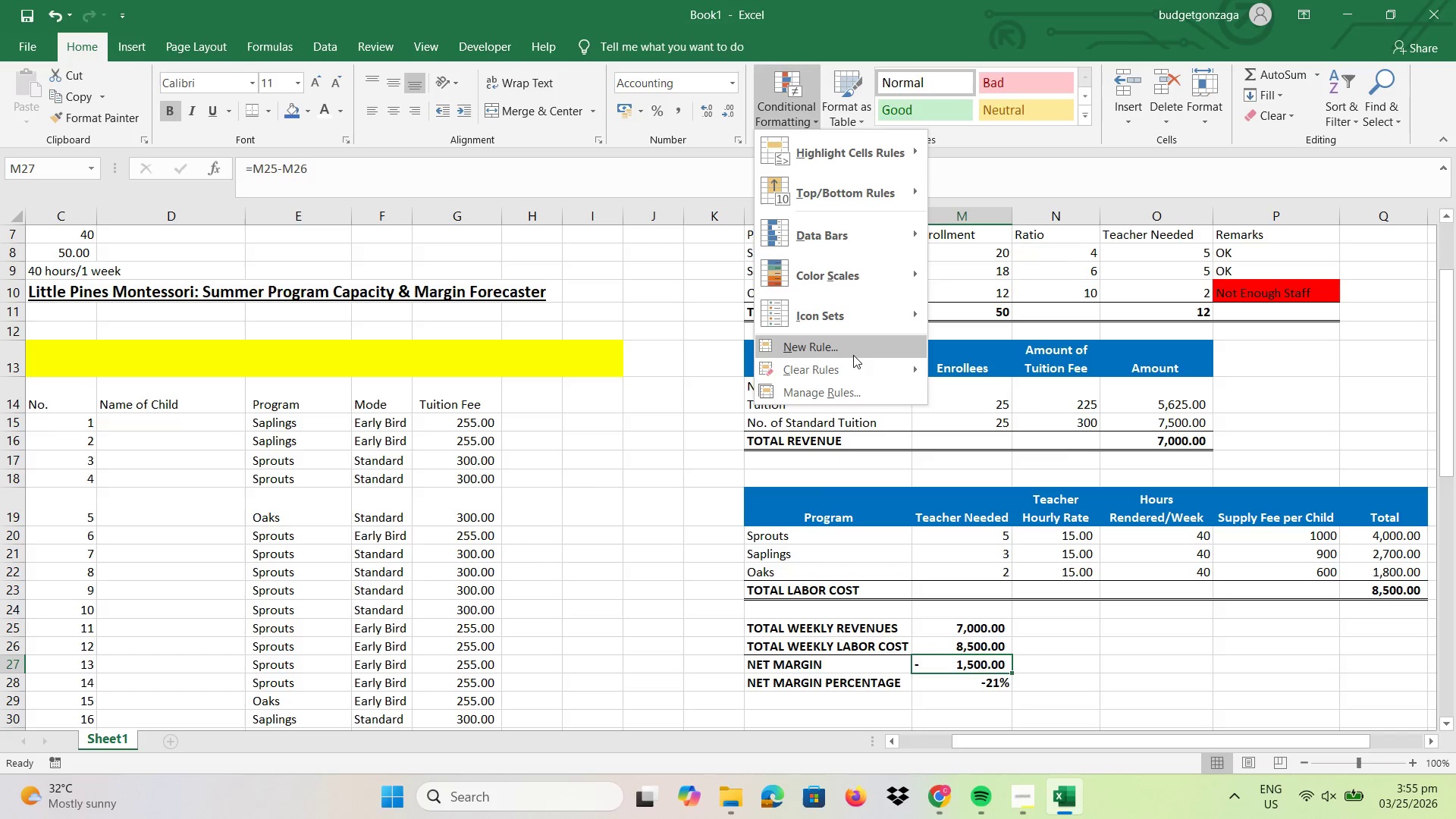 
left_click([853, 350])
 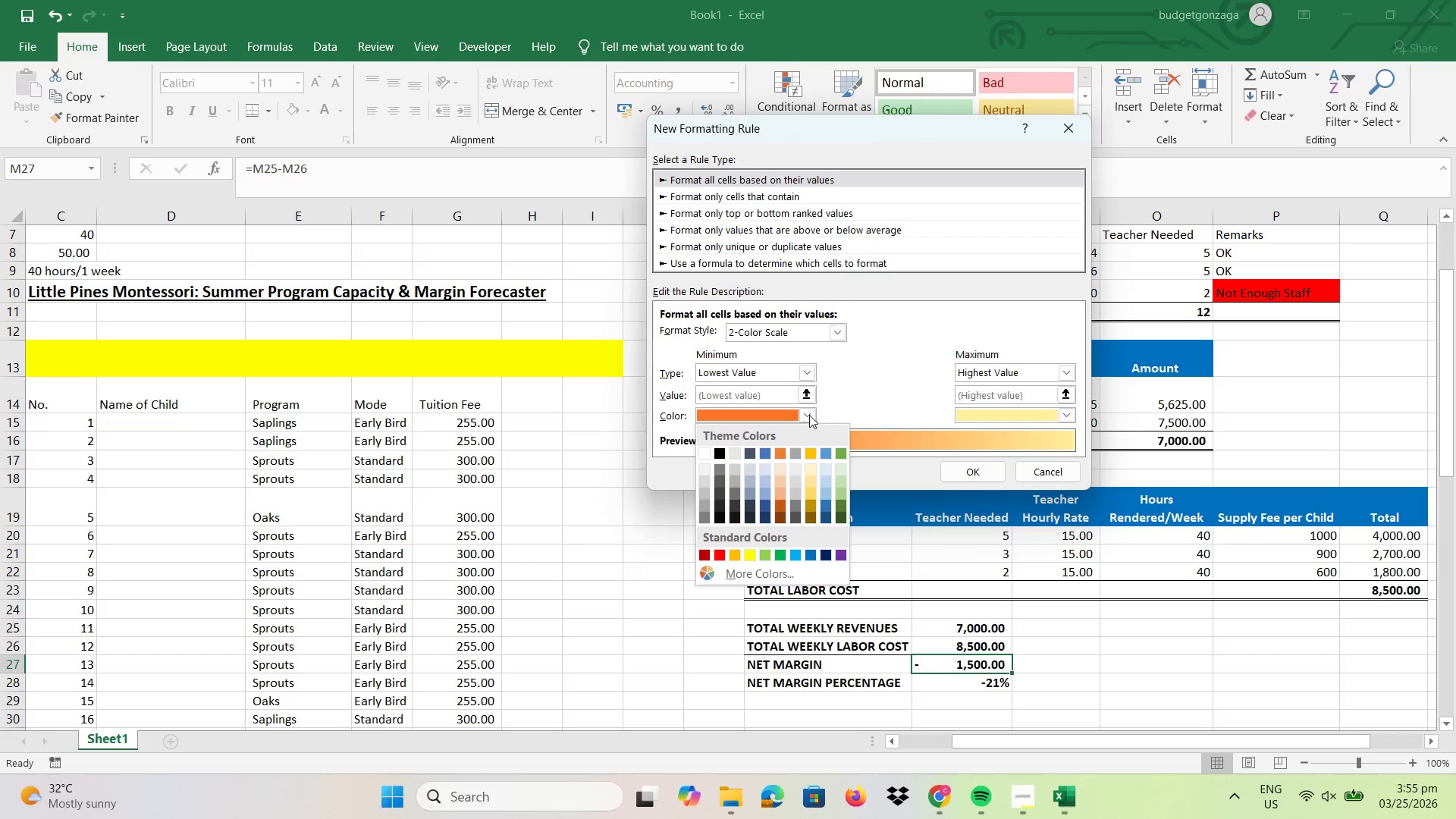 
left_click([873, 387])
 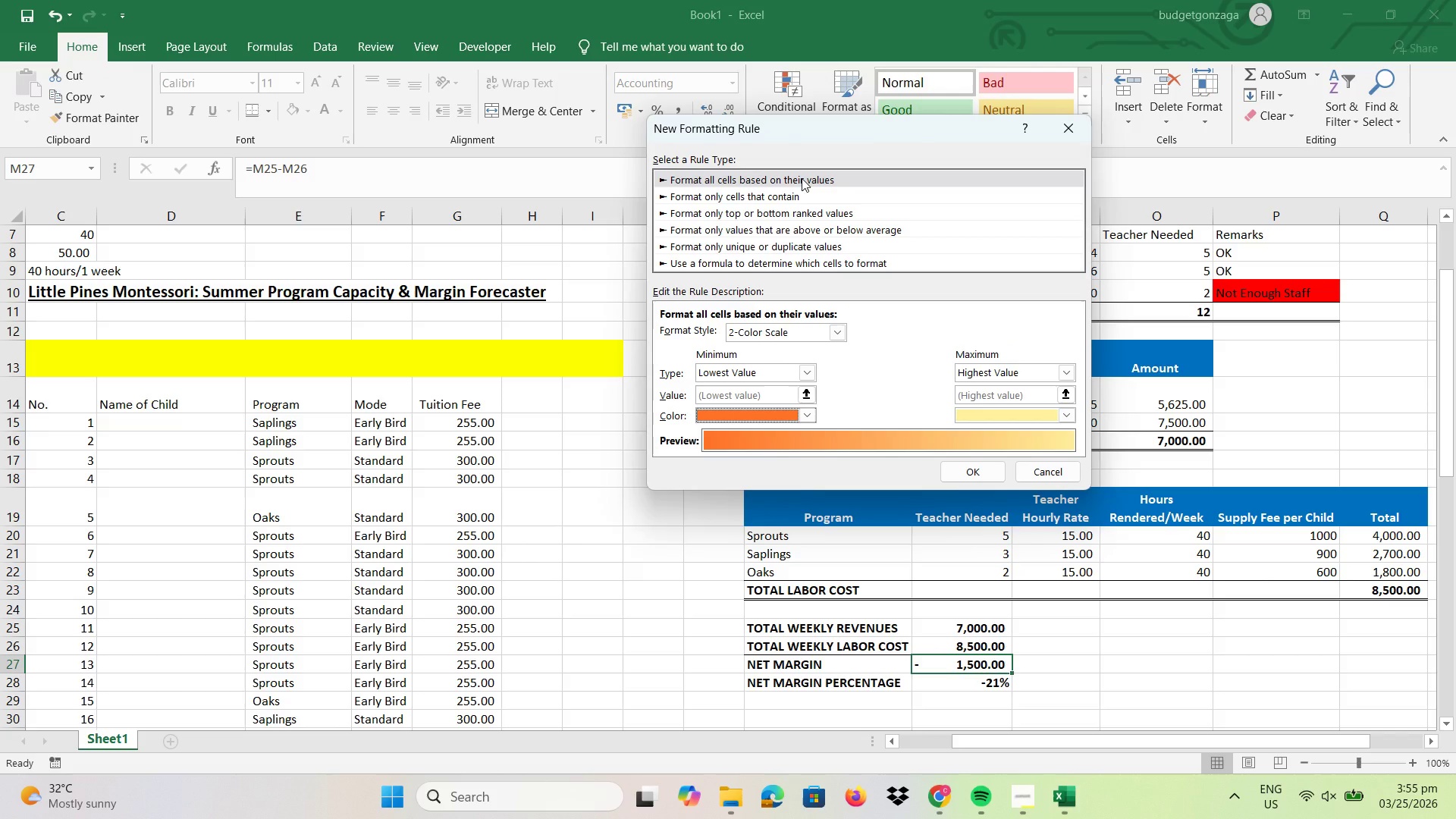 
left_click([802, 178])
 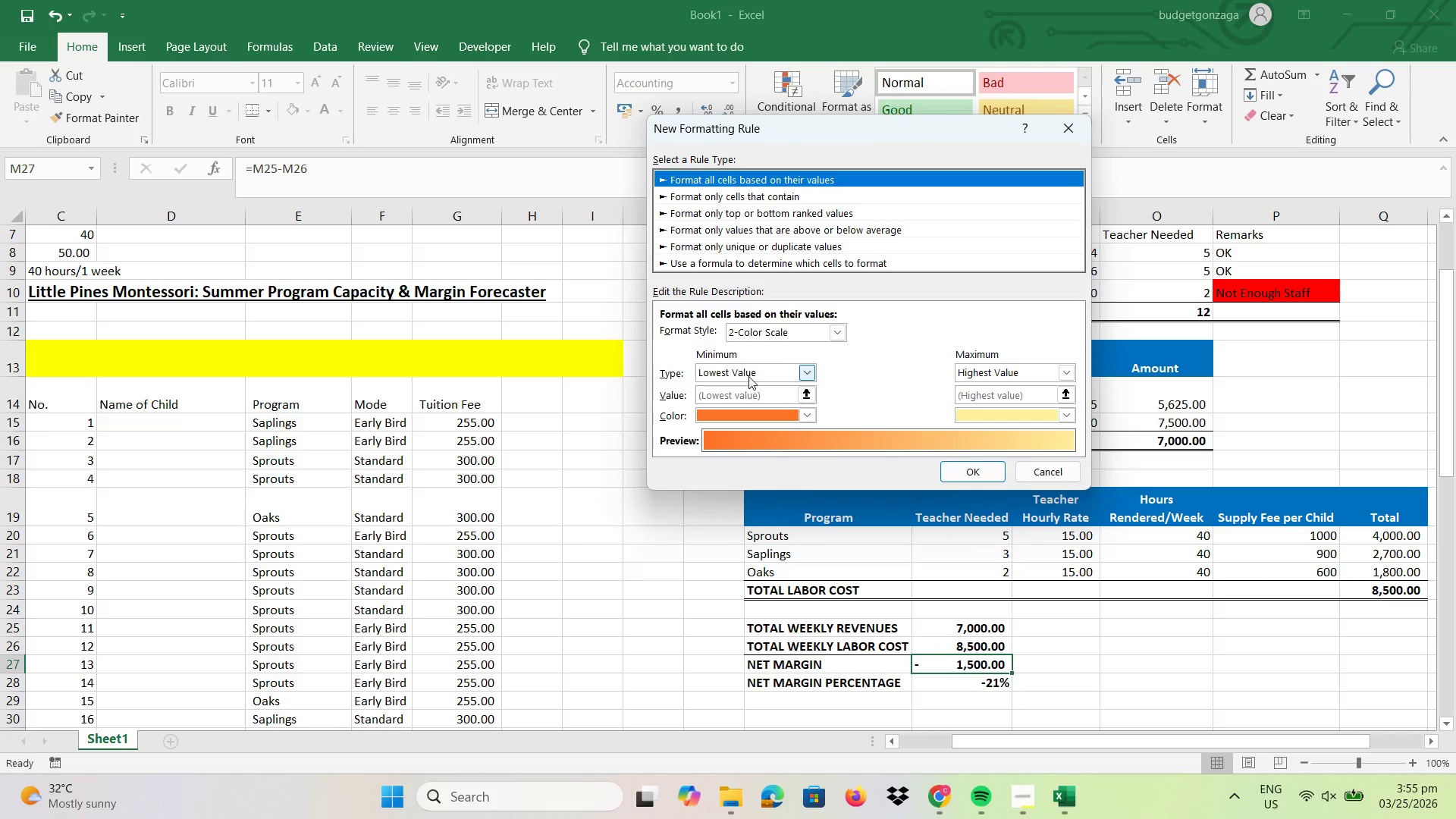 
left_click([748, 377])
 